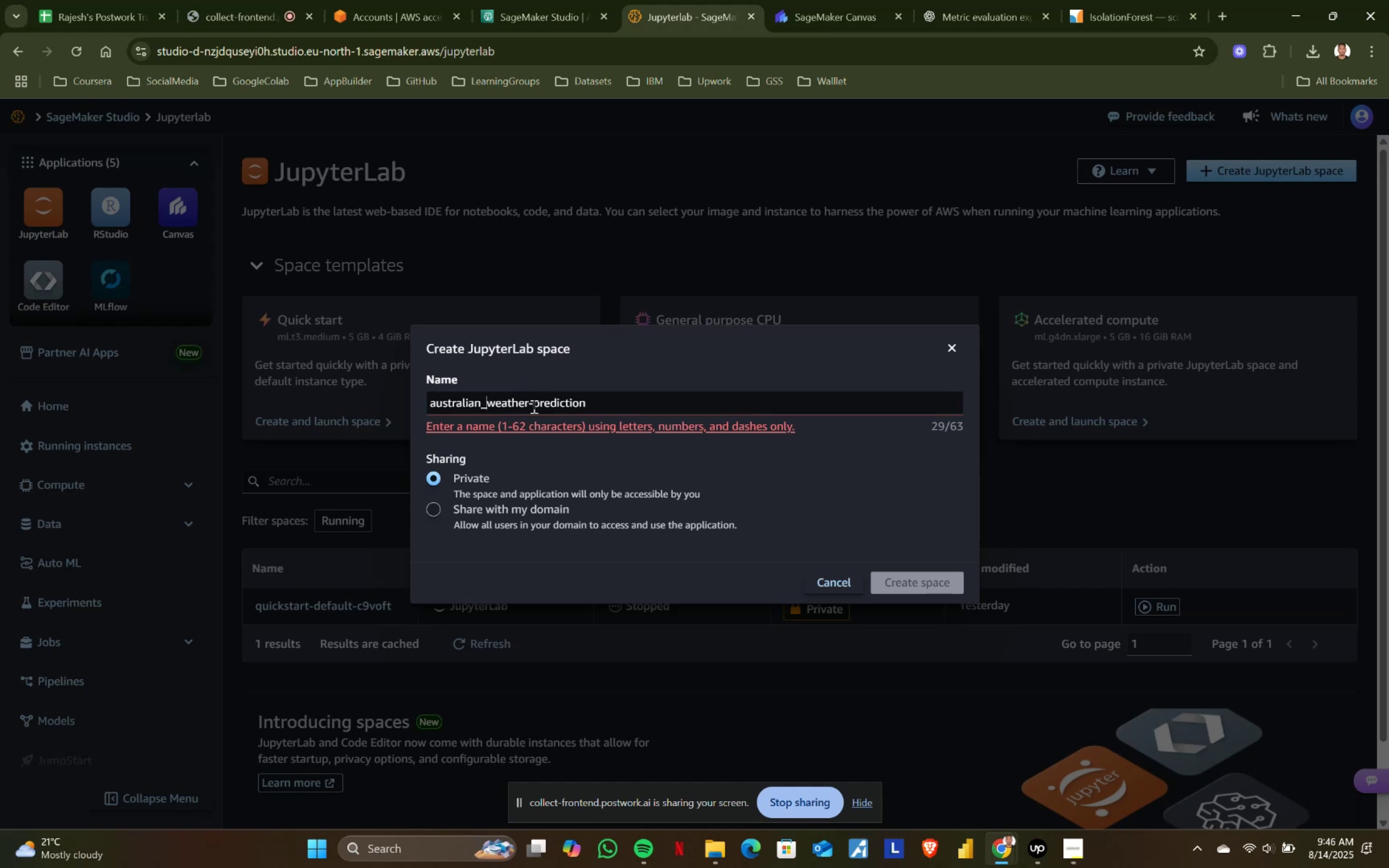 
key(Backspace)
 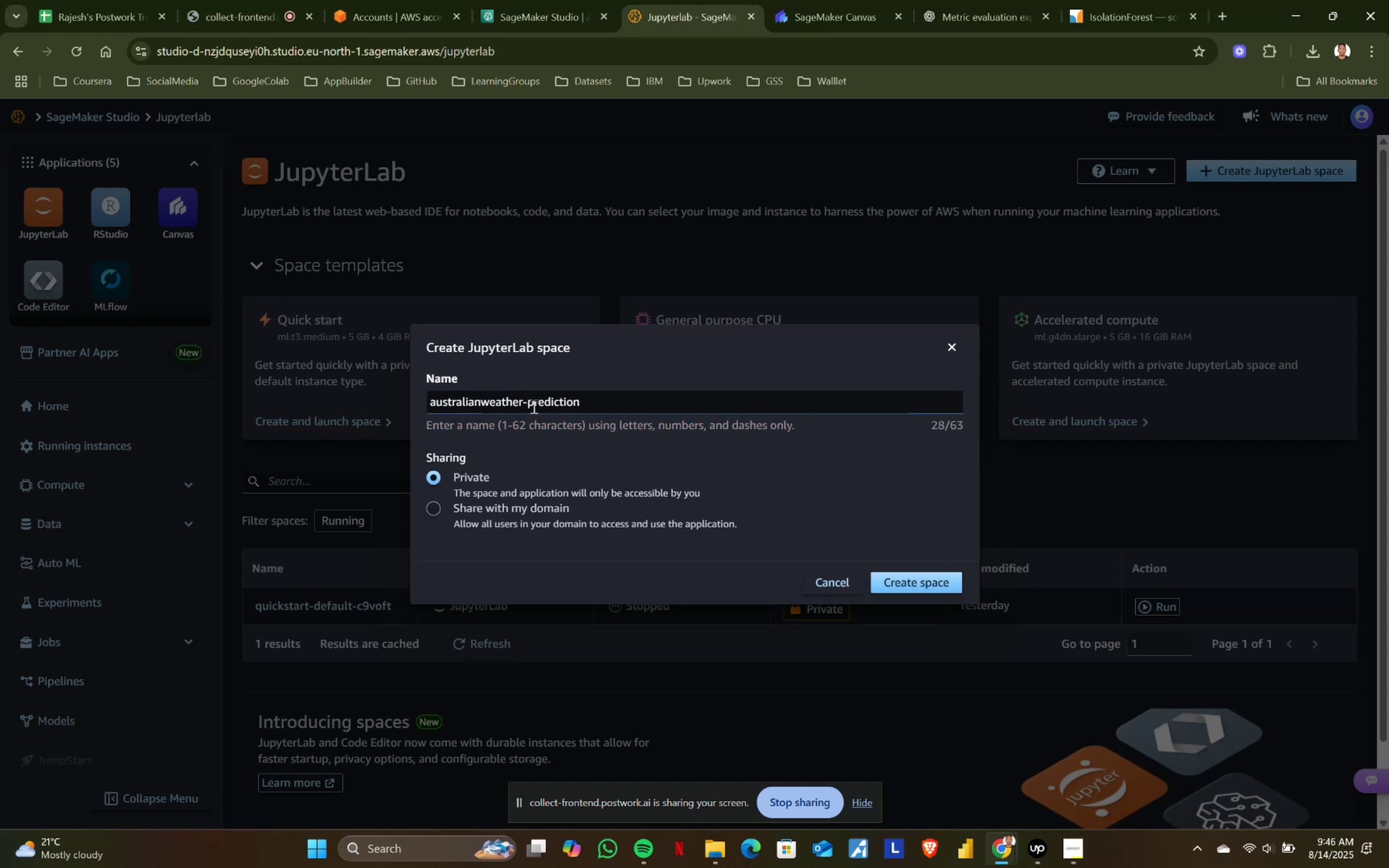 
key(Minus)
 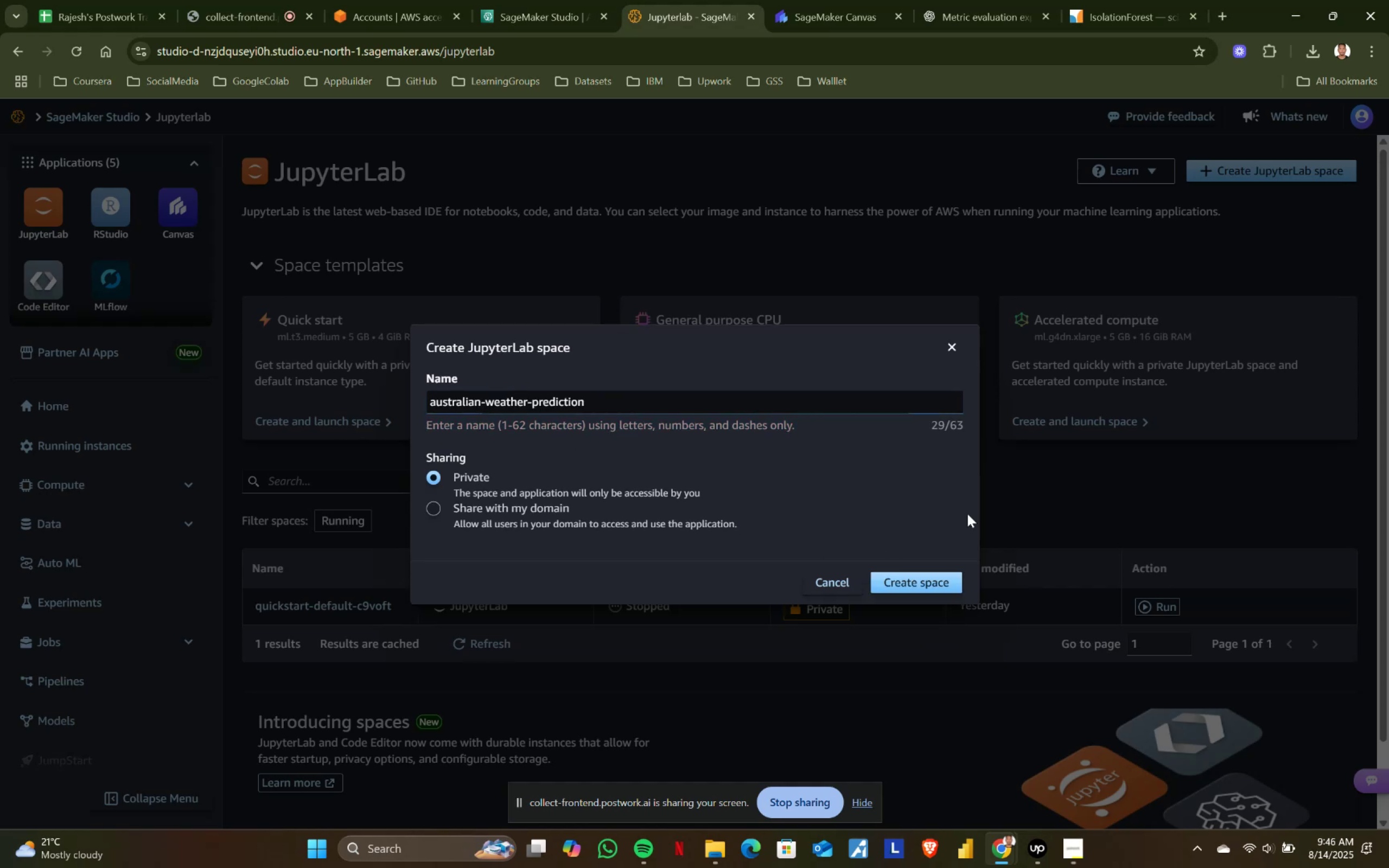 
left_click([938, 578])
 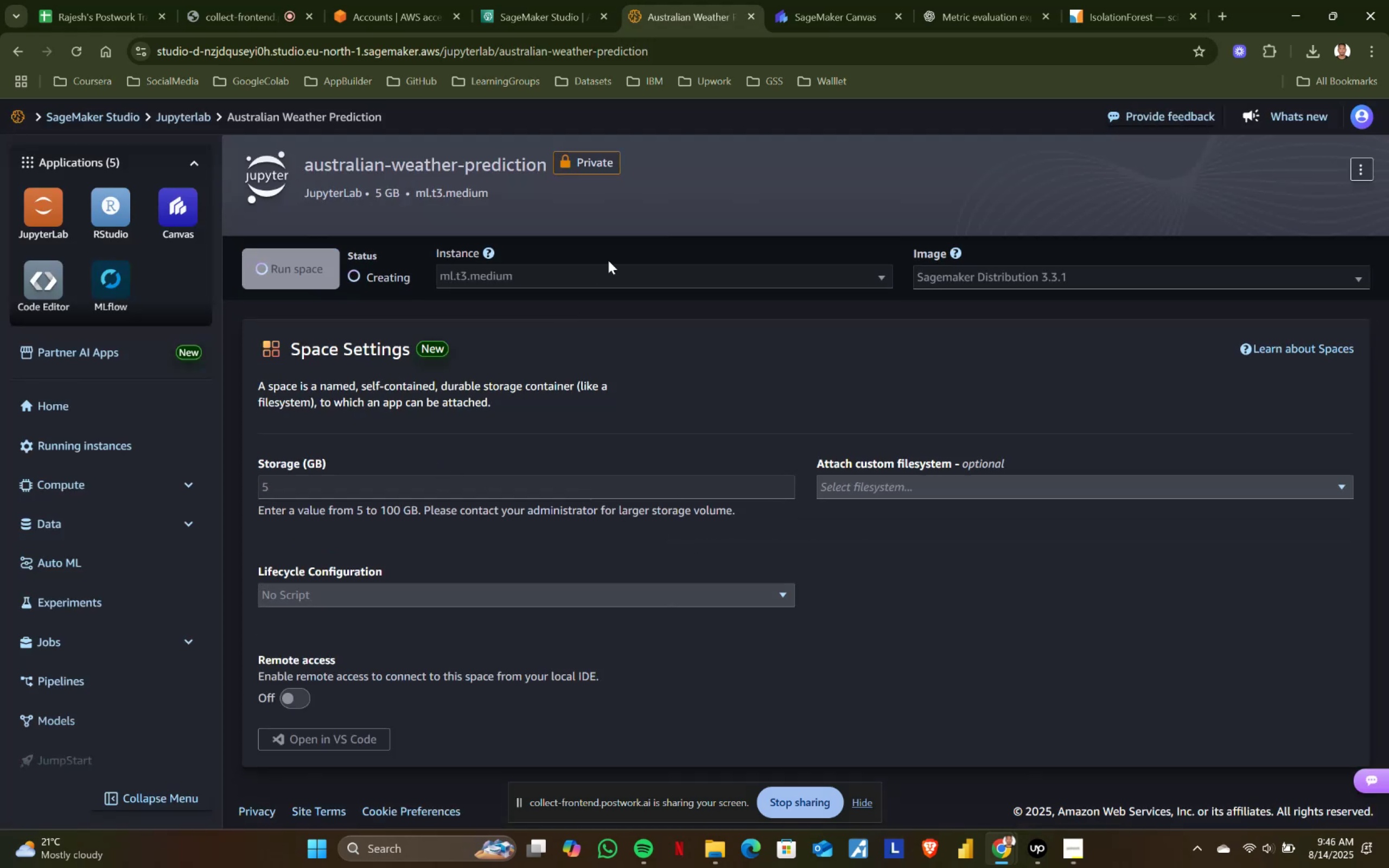 
left_click([839, 0])
 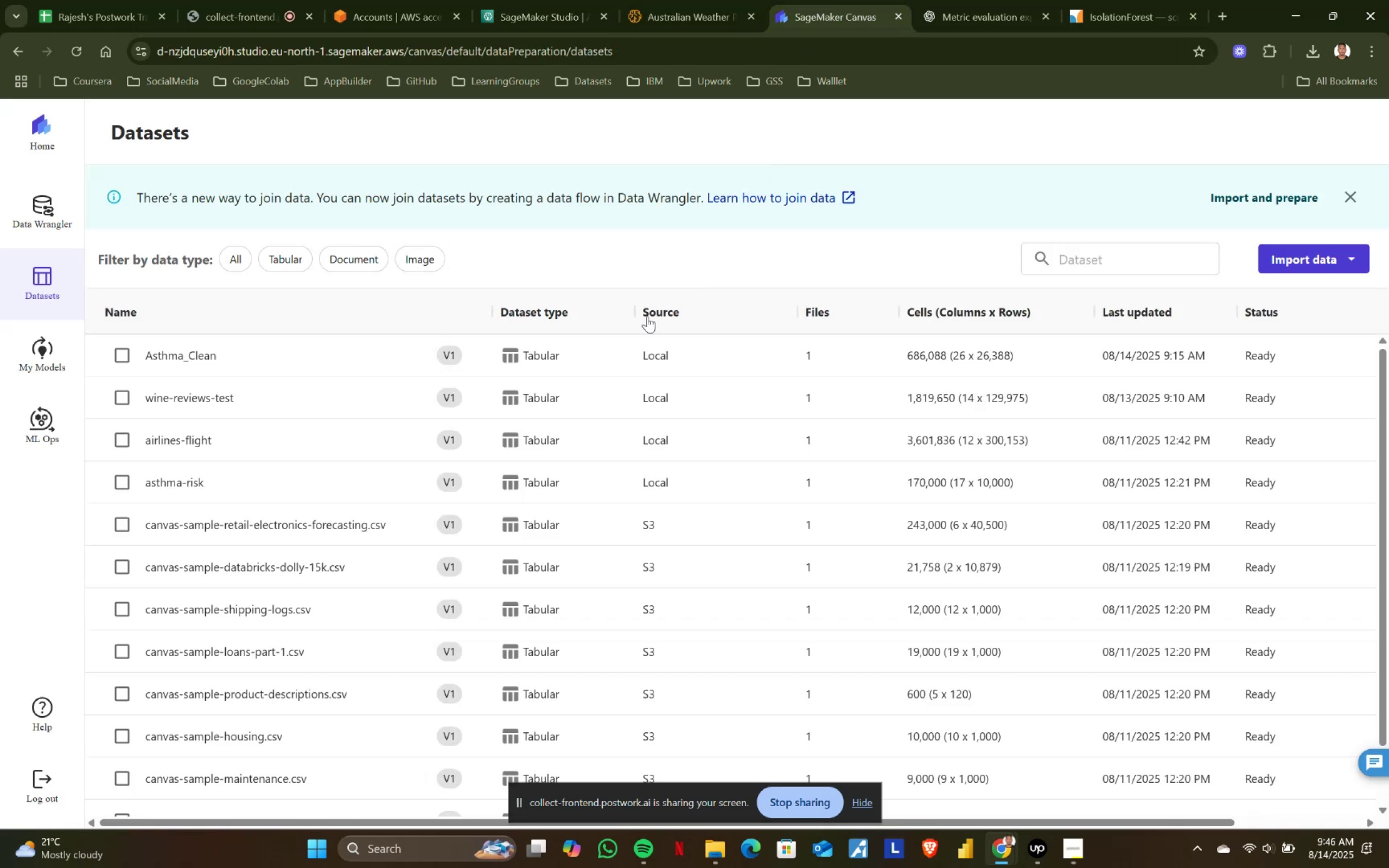 
scroll: coordinate [207, 428], scroll_direction: up, amount: 2.0
 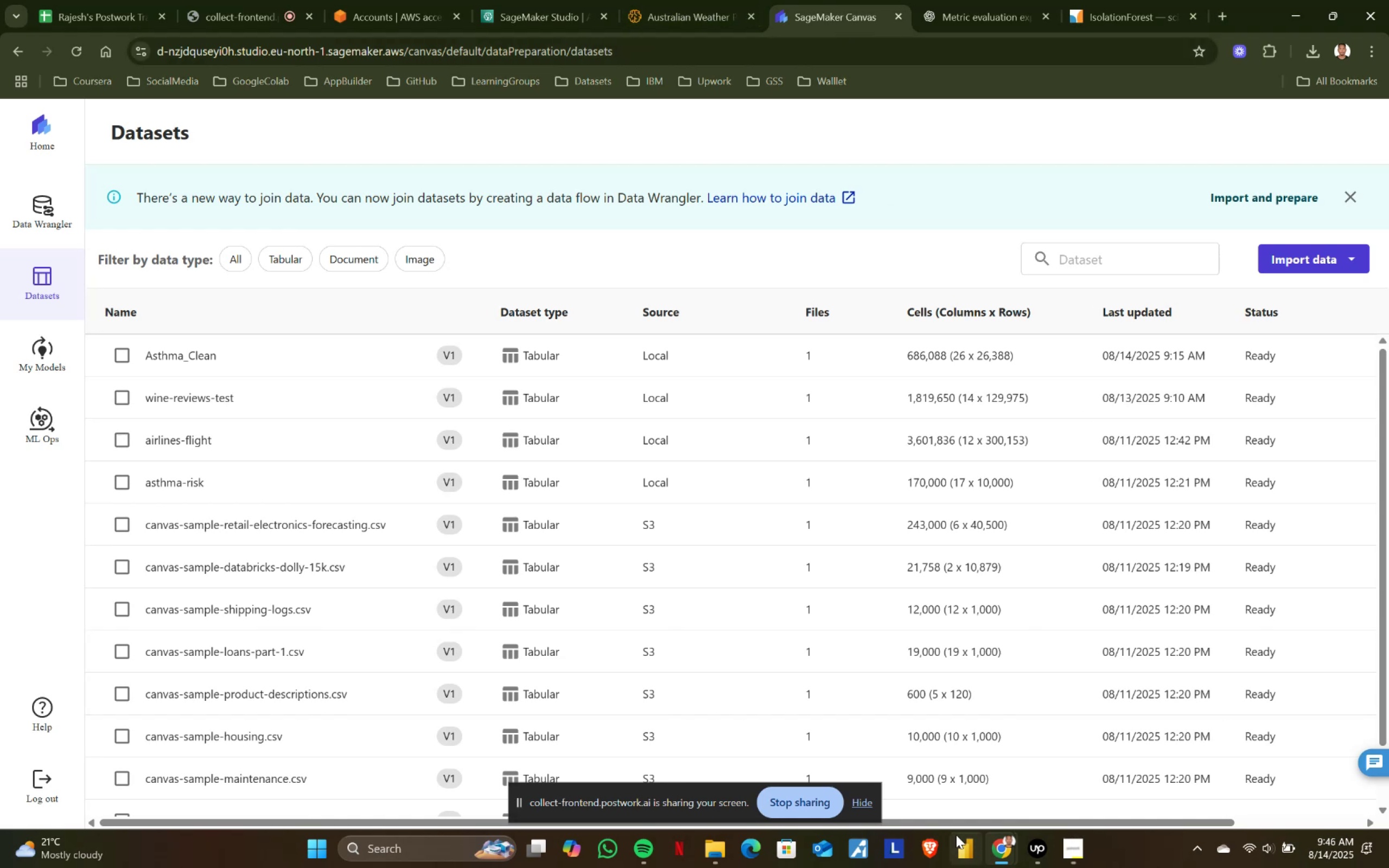 
wait(6.34)
 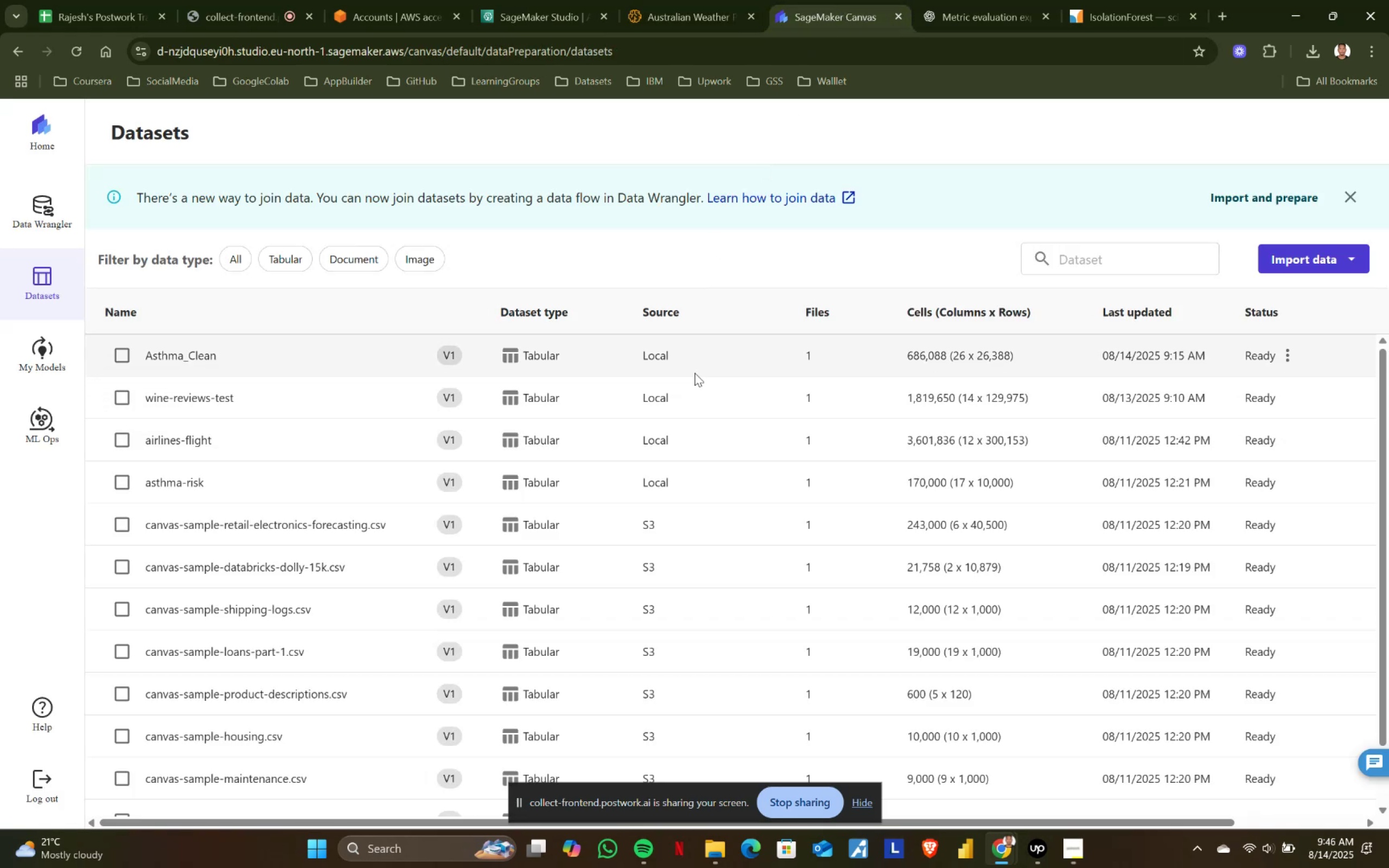 
left_click([718, 848])
 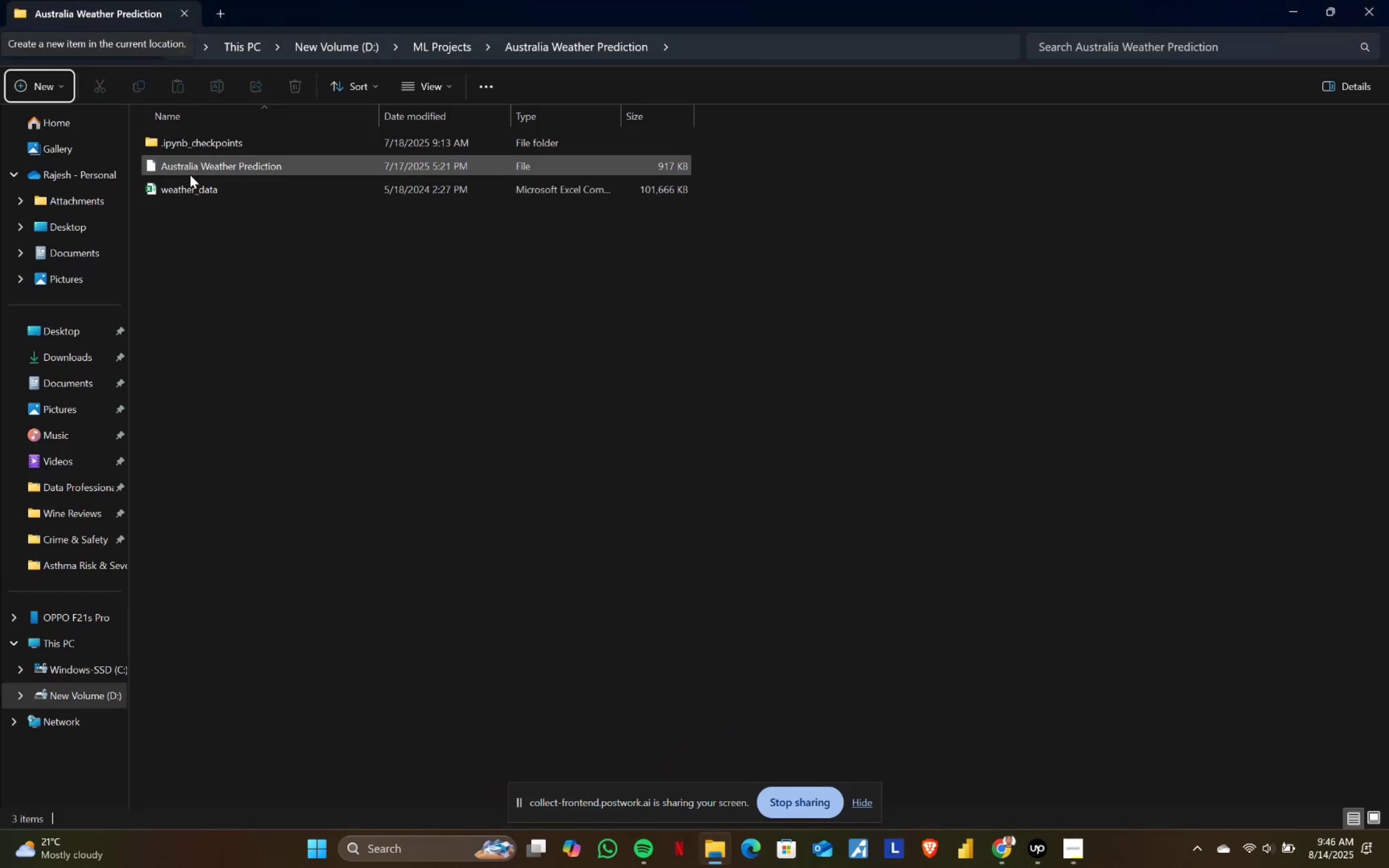 
double_click([201, 167])
 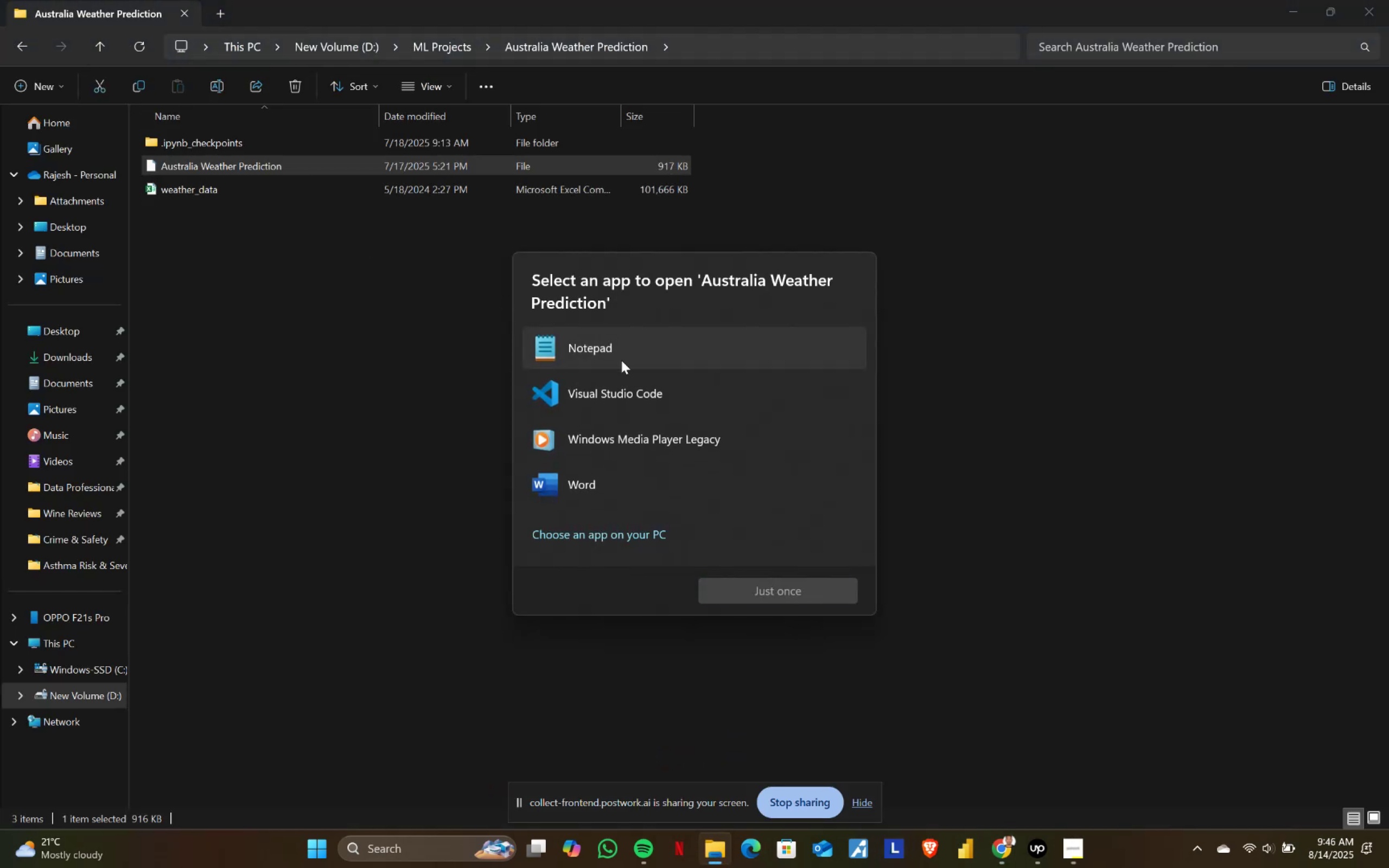 
left_click([589, 399])
 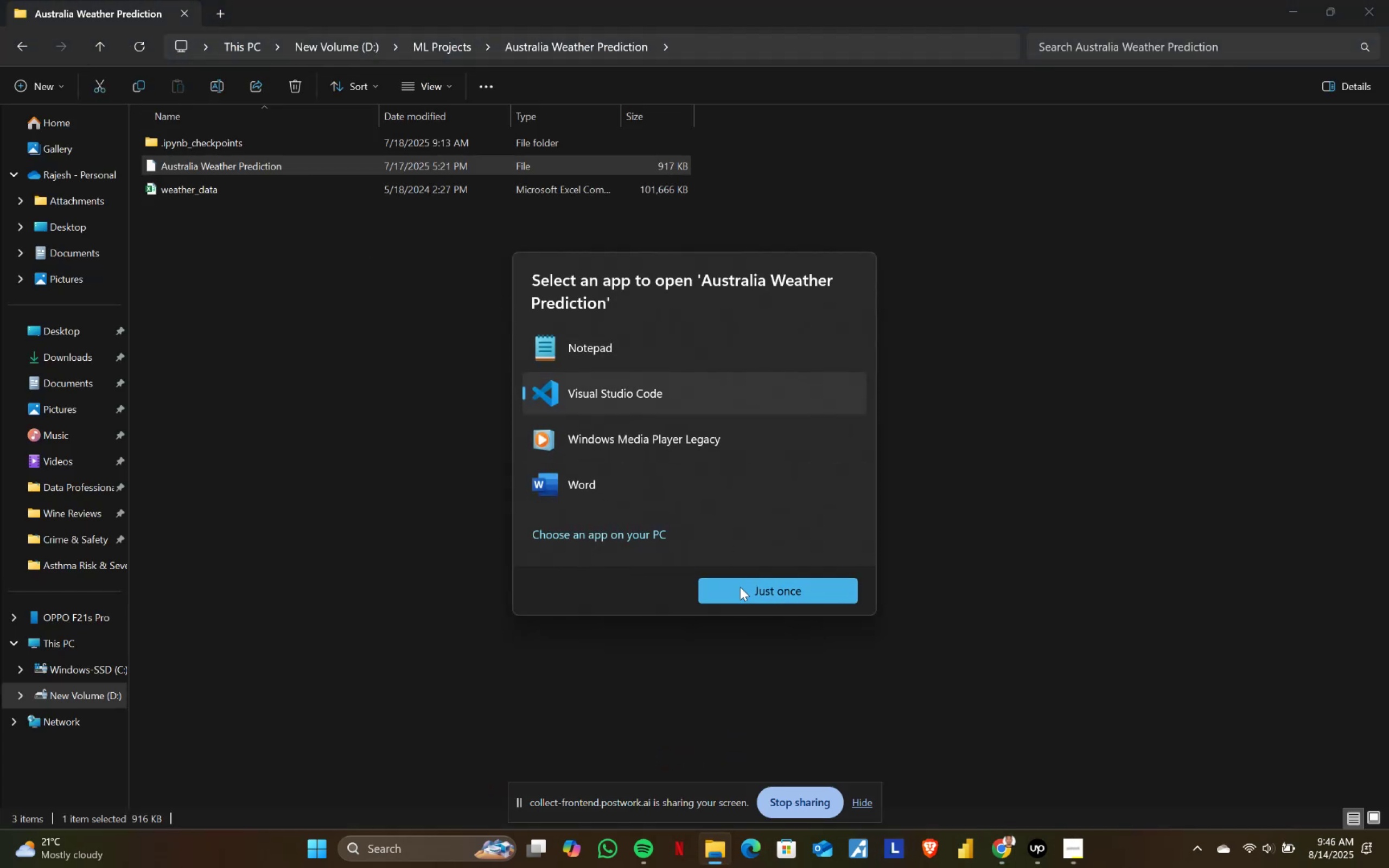 
left_click([740, 587])
 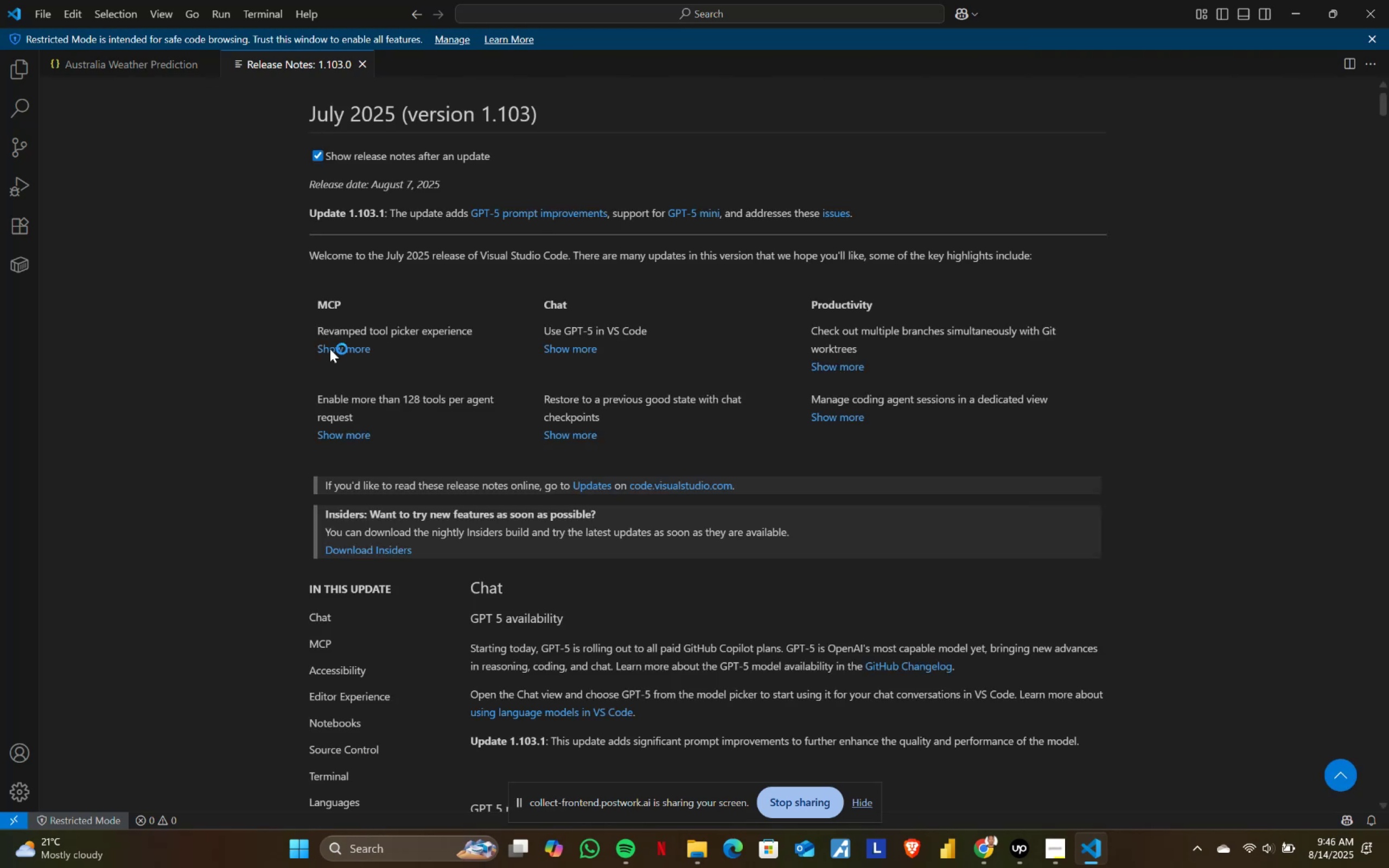 
left_click([362, 62])
 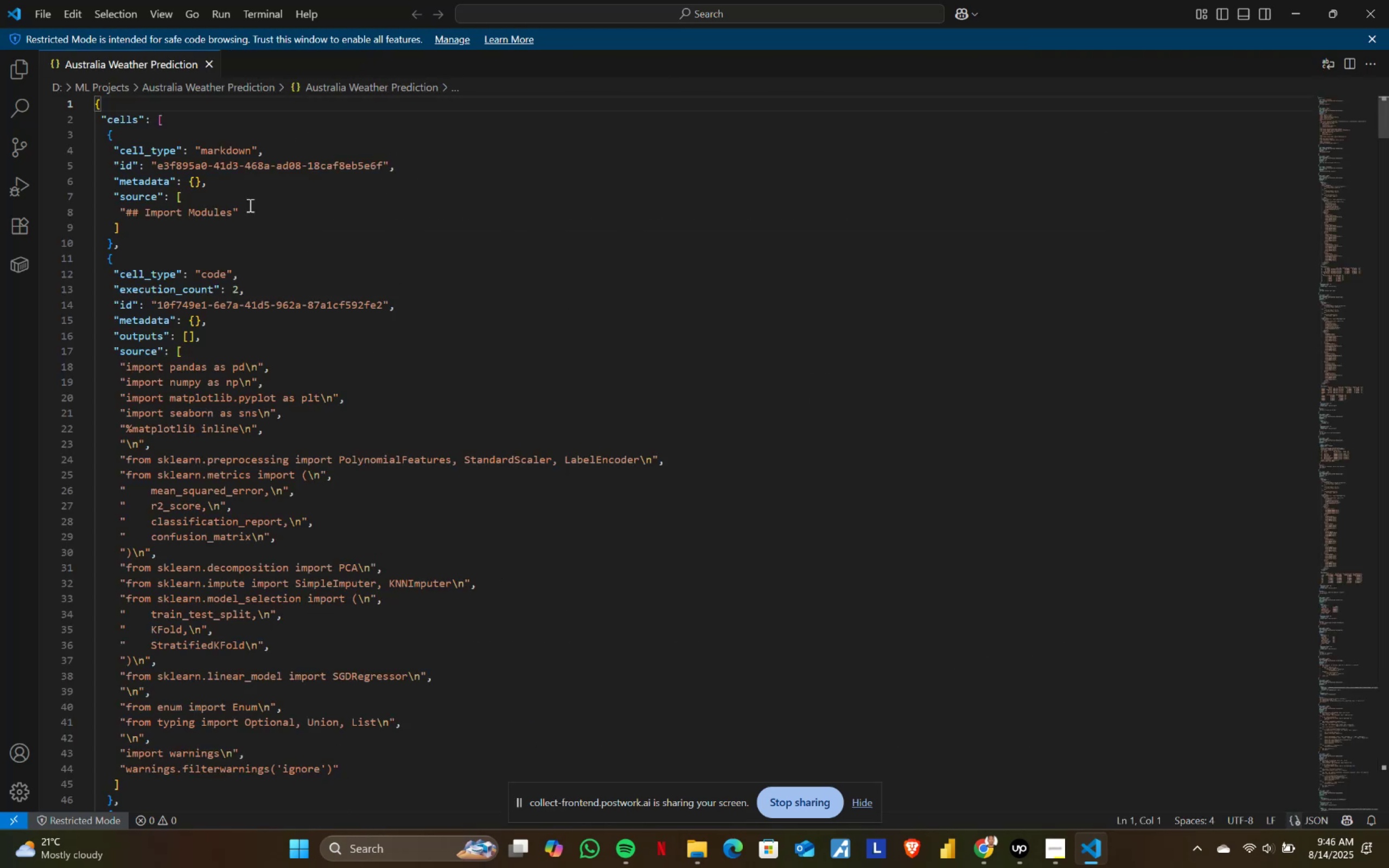 
scroll: coordinate [220, 283], scroll_direction: up, amount: 2.0
 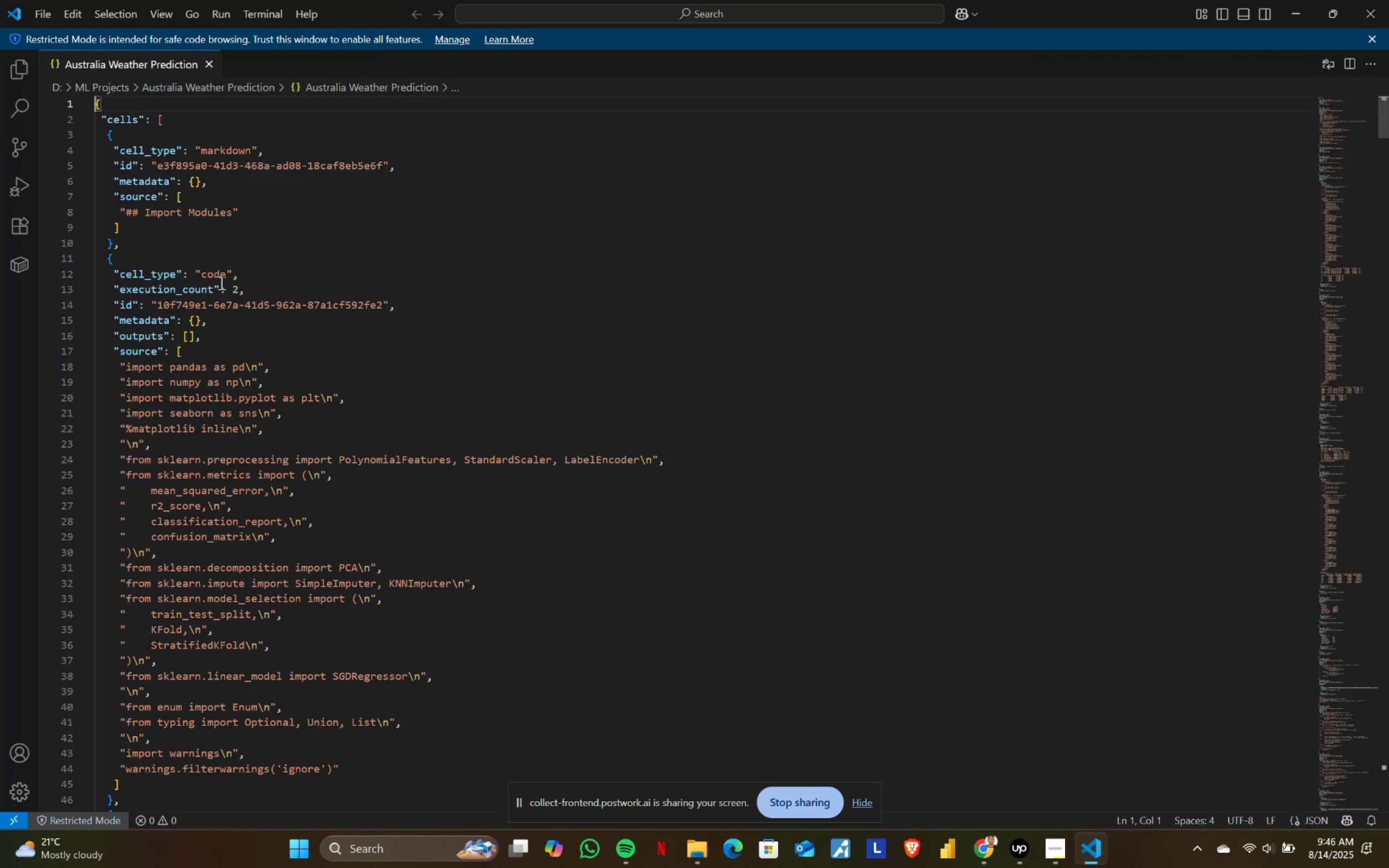 
scroll: coordinate [278, 340], scroll_direction: down, amount: 36.0
 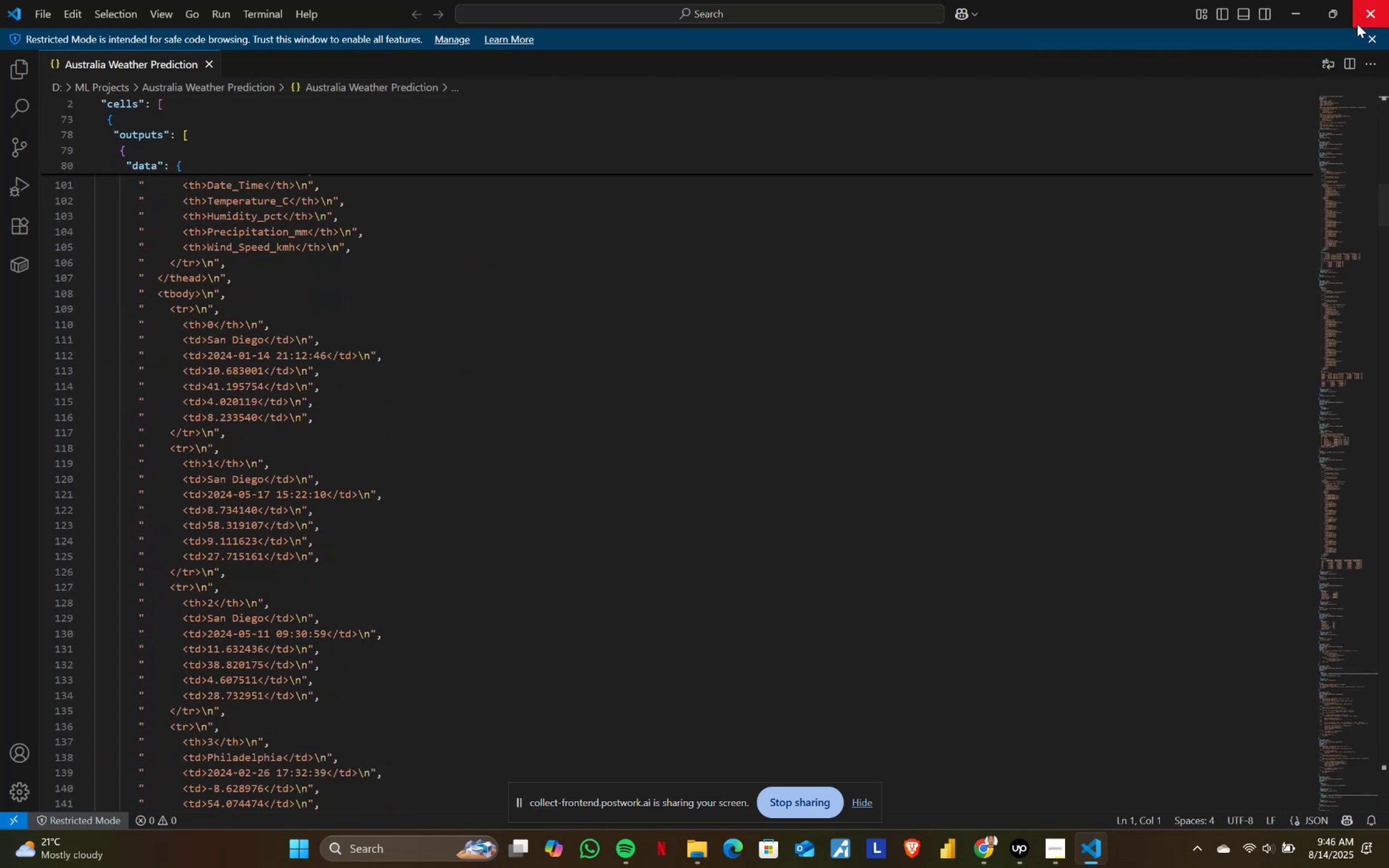 
left_click([1360, 22])
 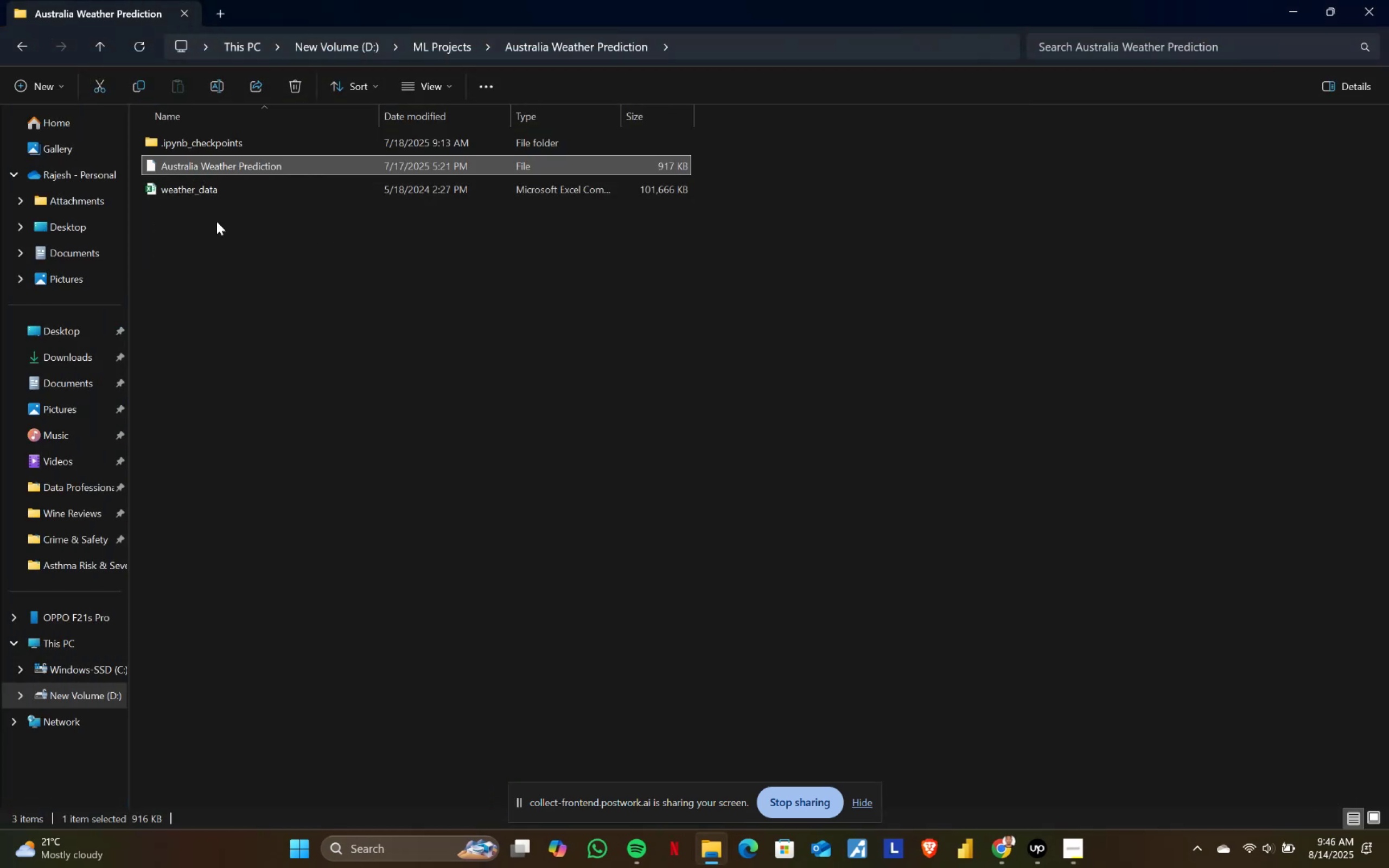 
mouse_move([209, 183])
 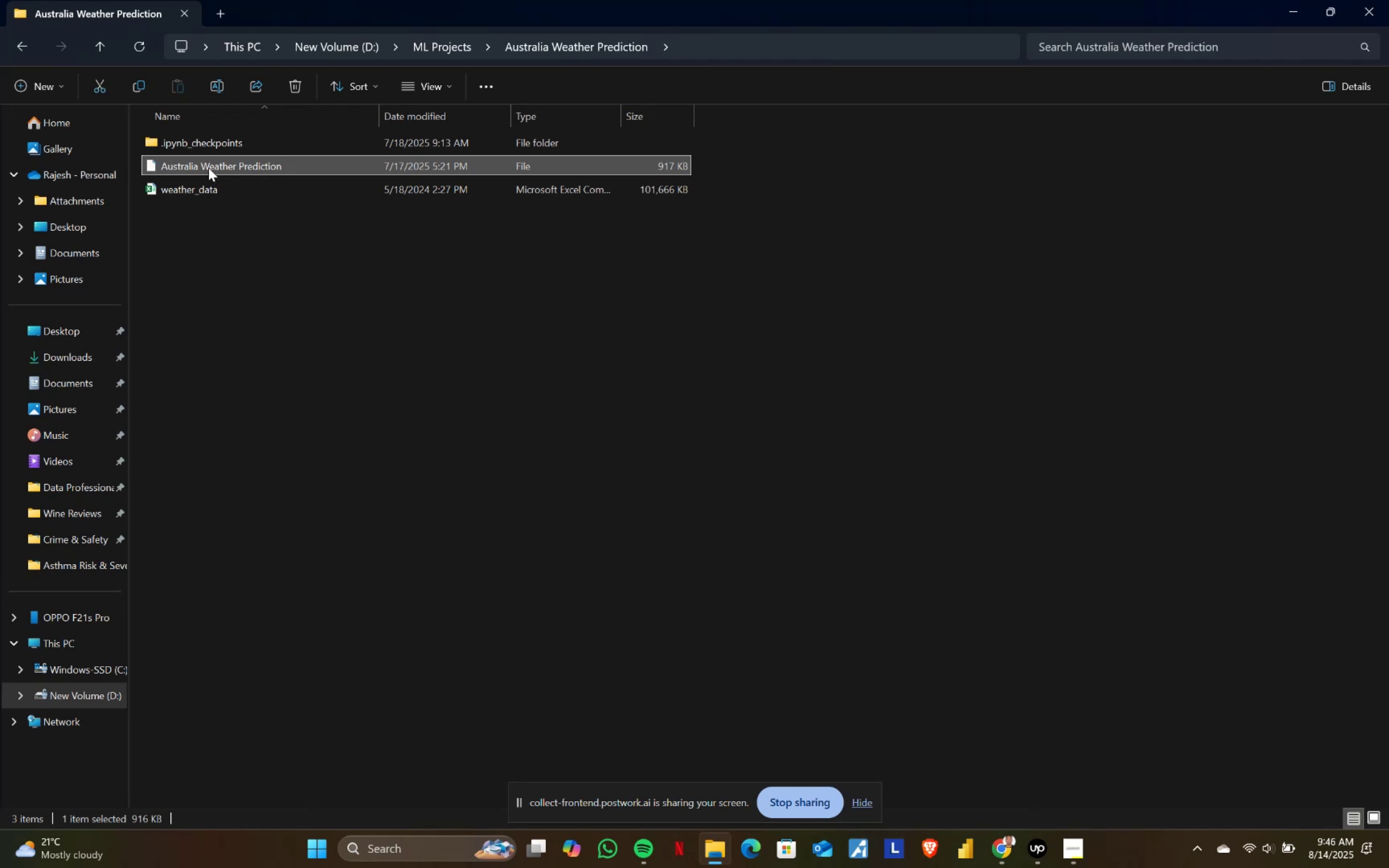 
right_click([208, 168])
 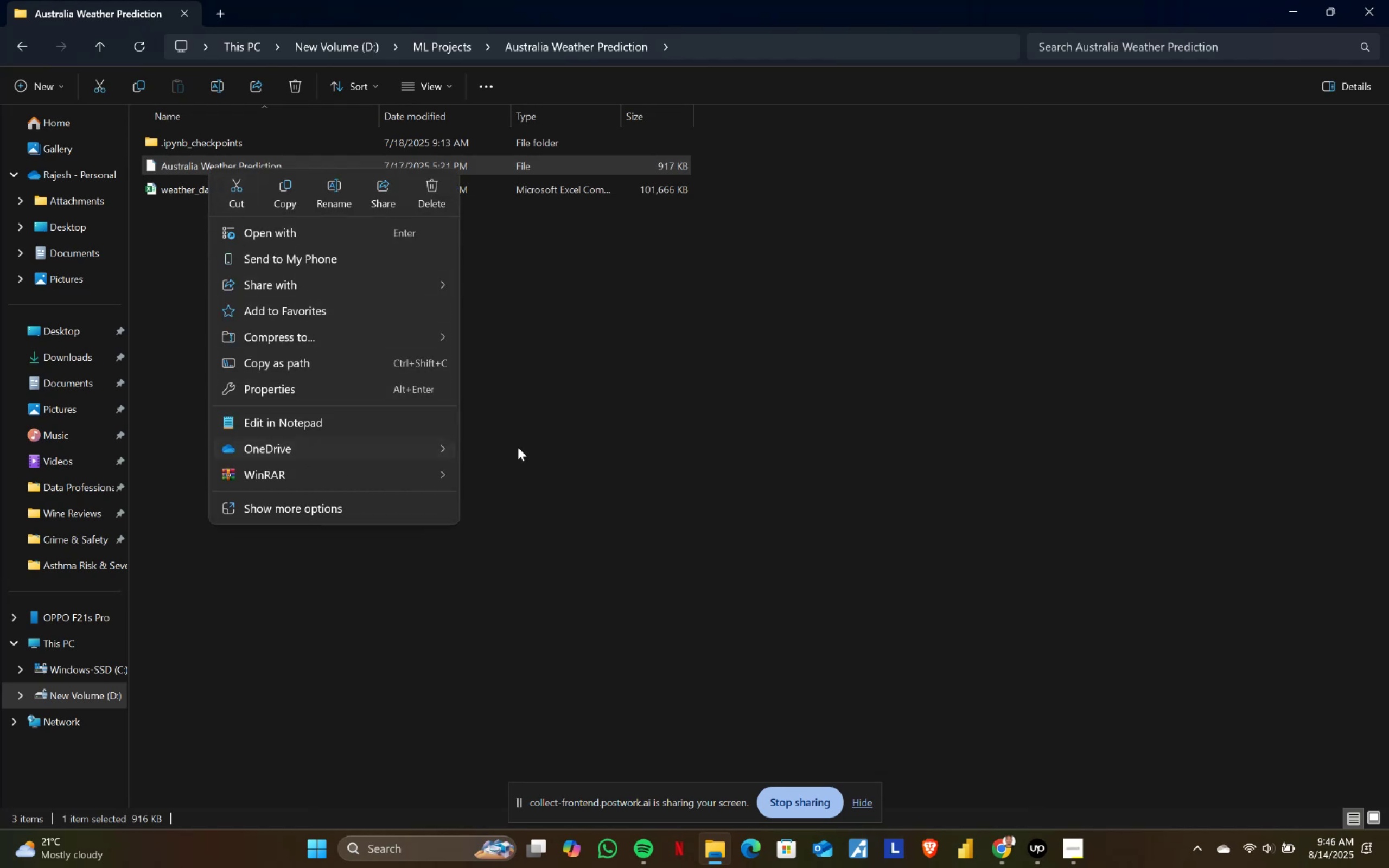 
left_click([697, 420])
 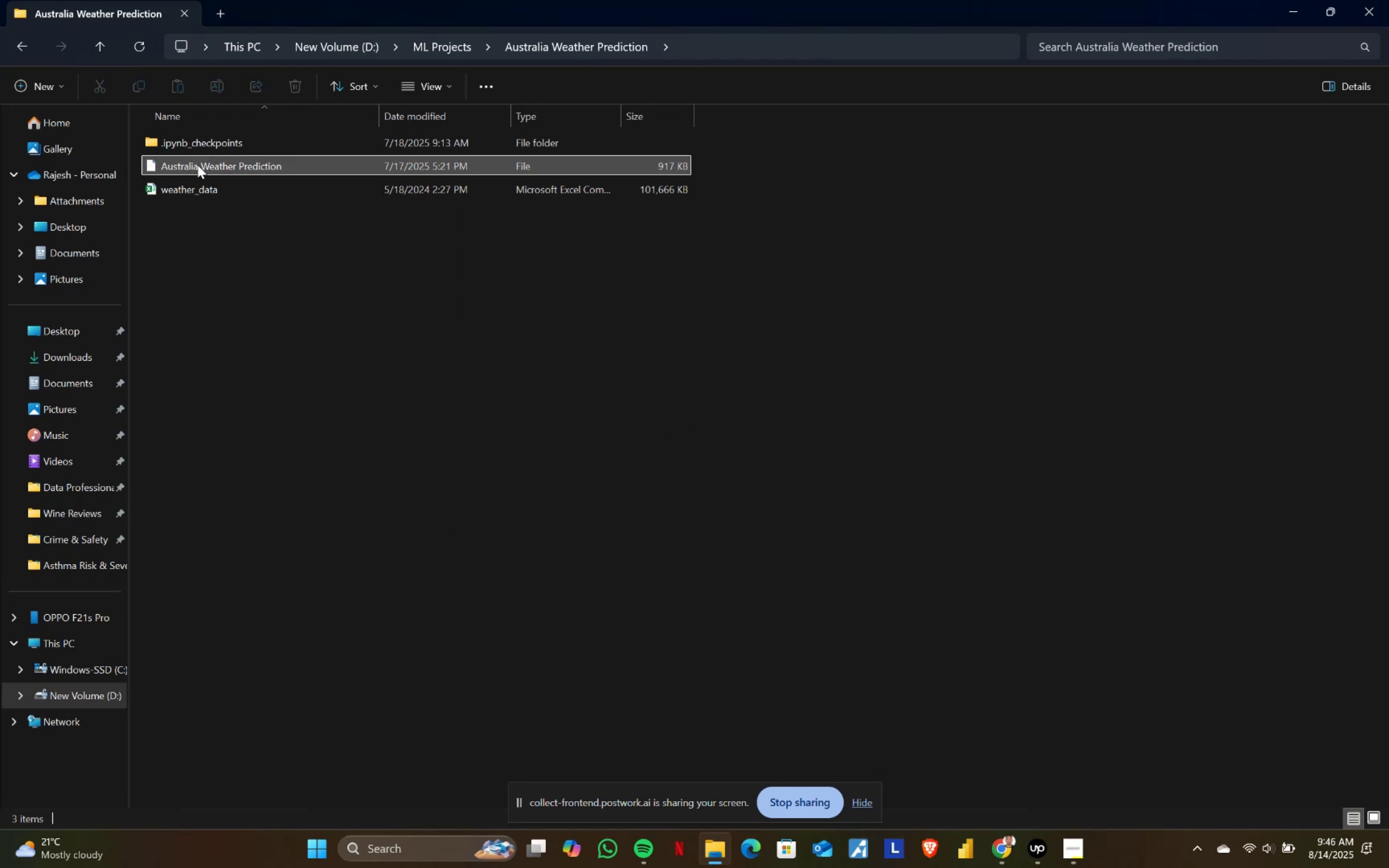 
left_click([197, 165])
 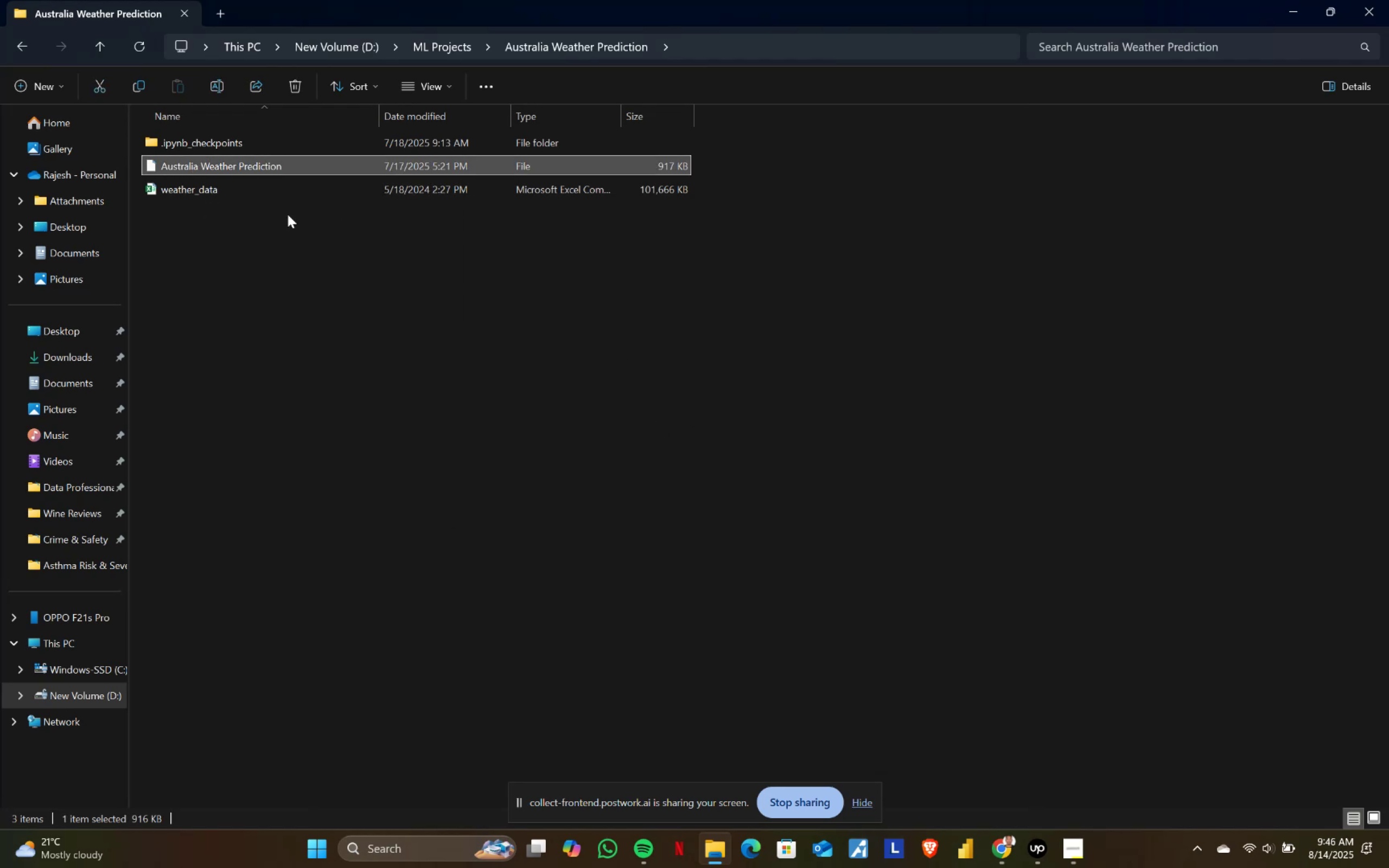 
left_click([493, 308])
 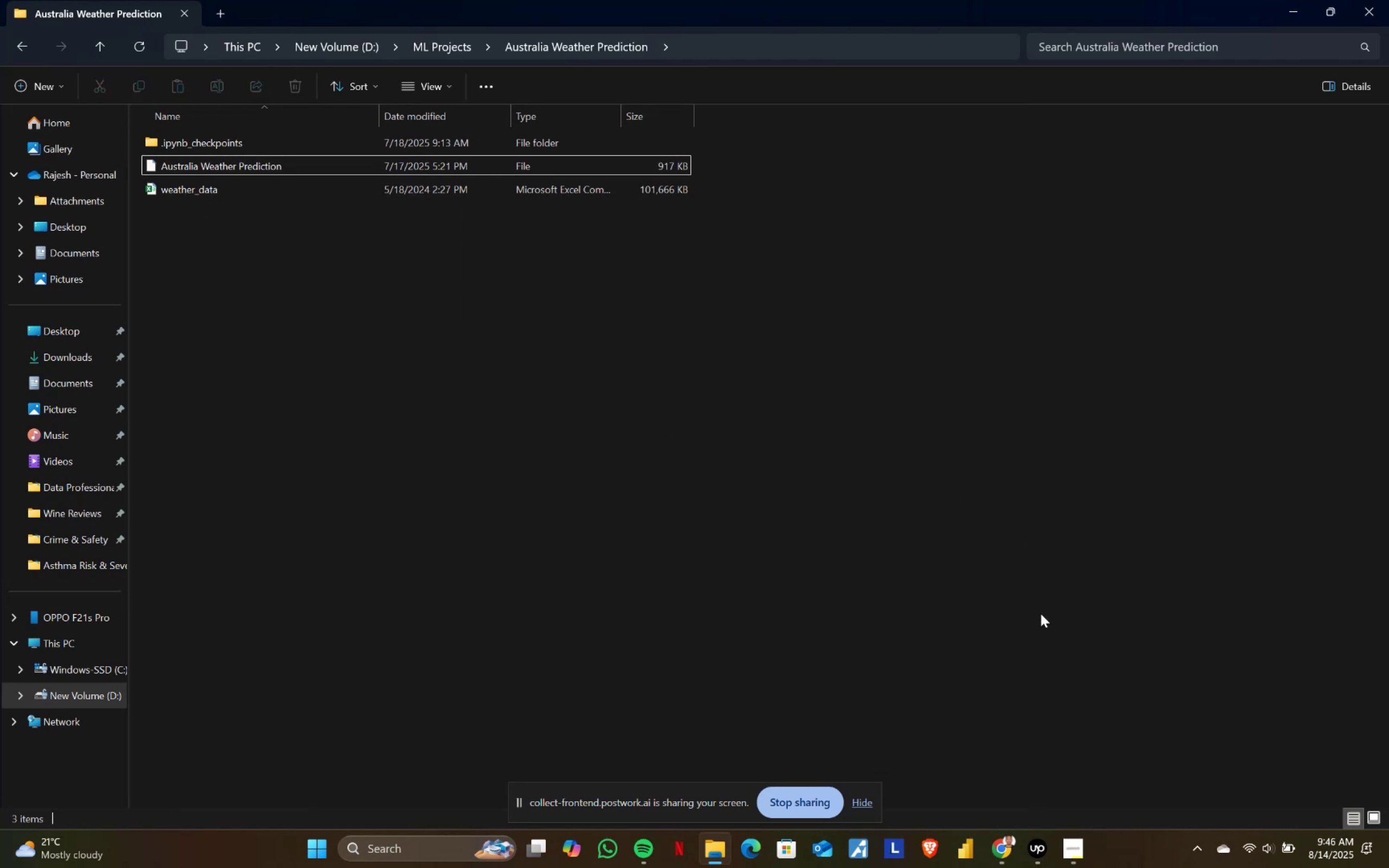 
key(Alt+AltLeft)
 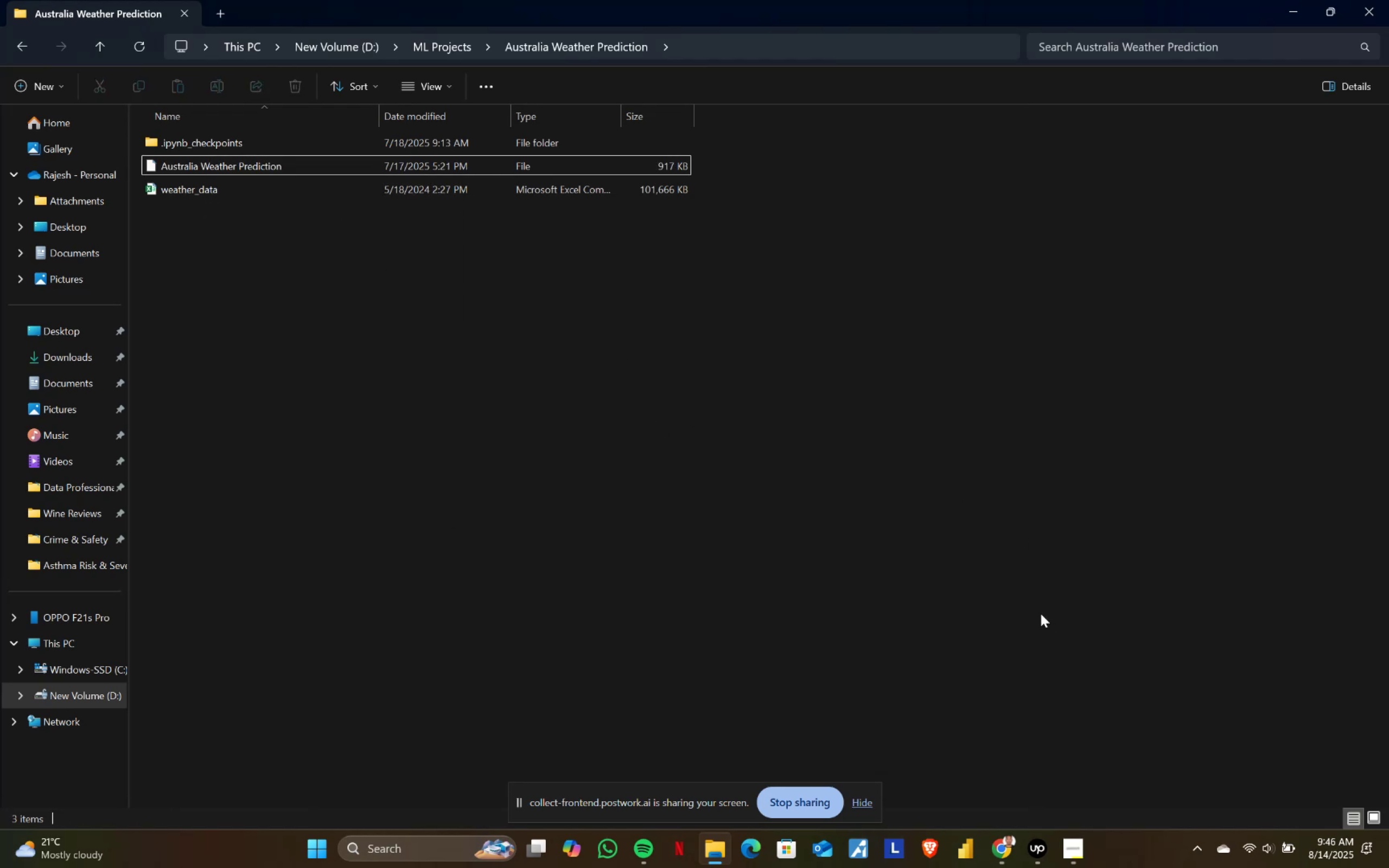 
key(Alt+Tab)
 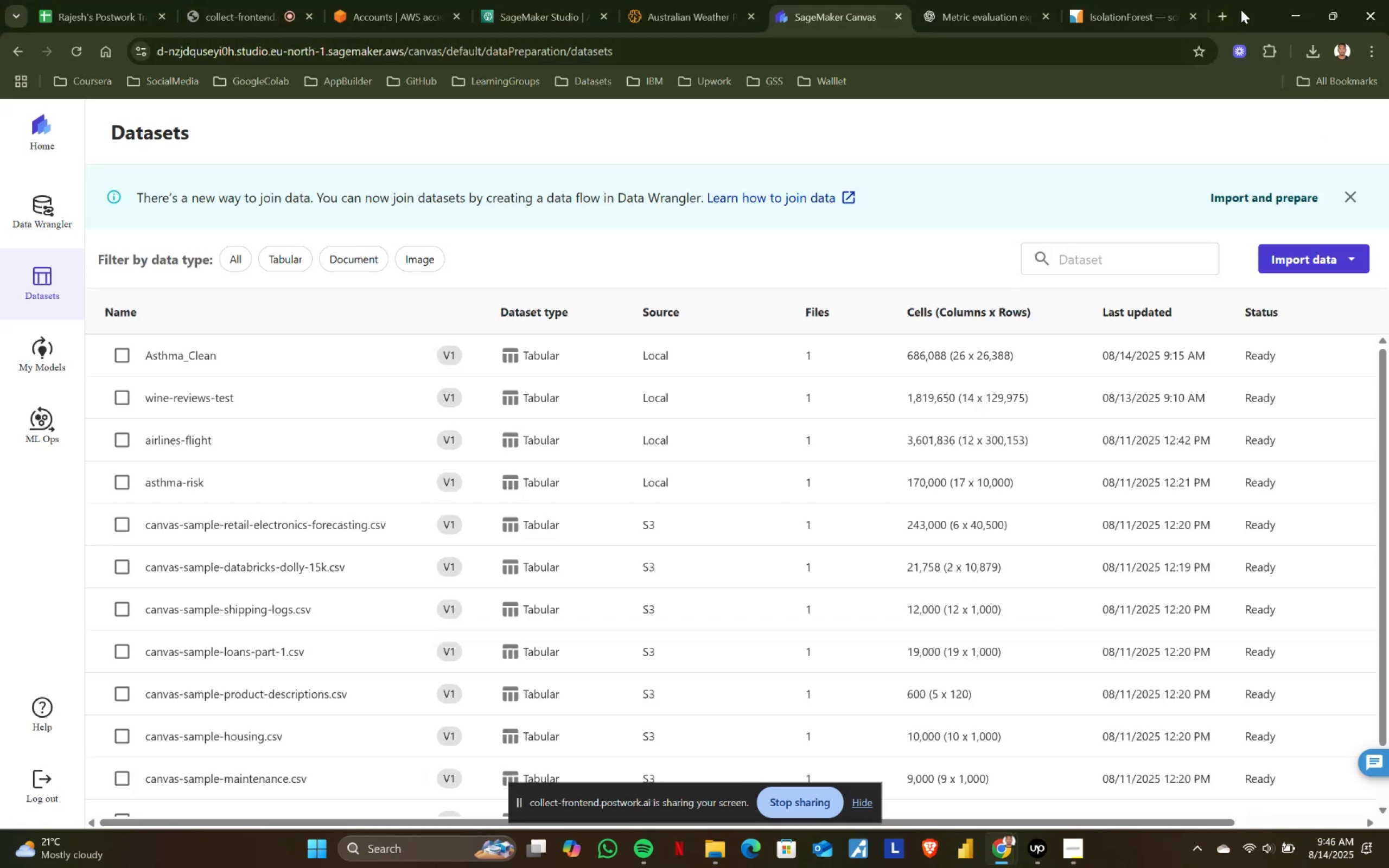 
left_click([1234, 9])
 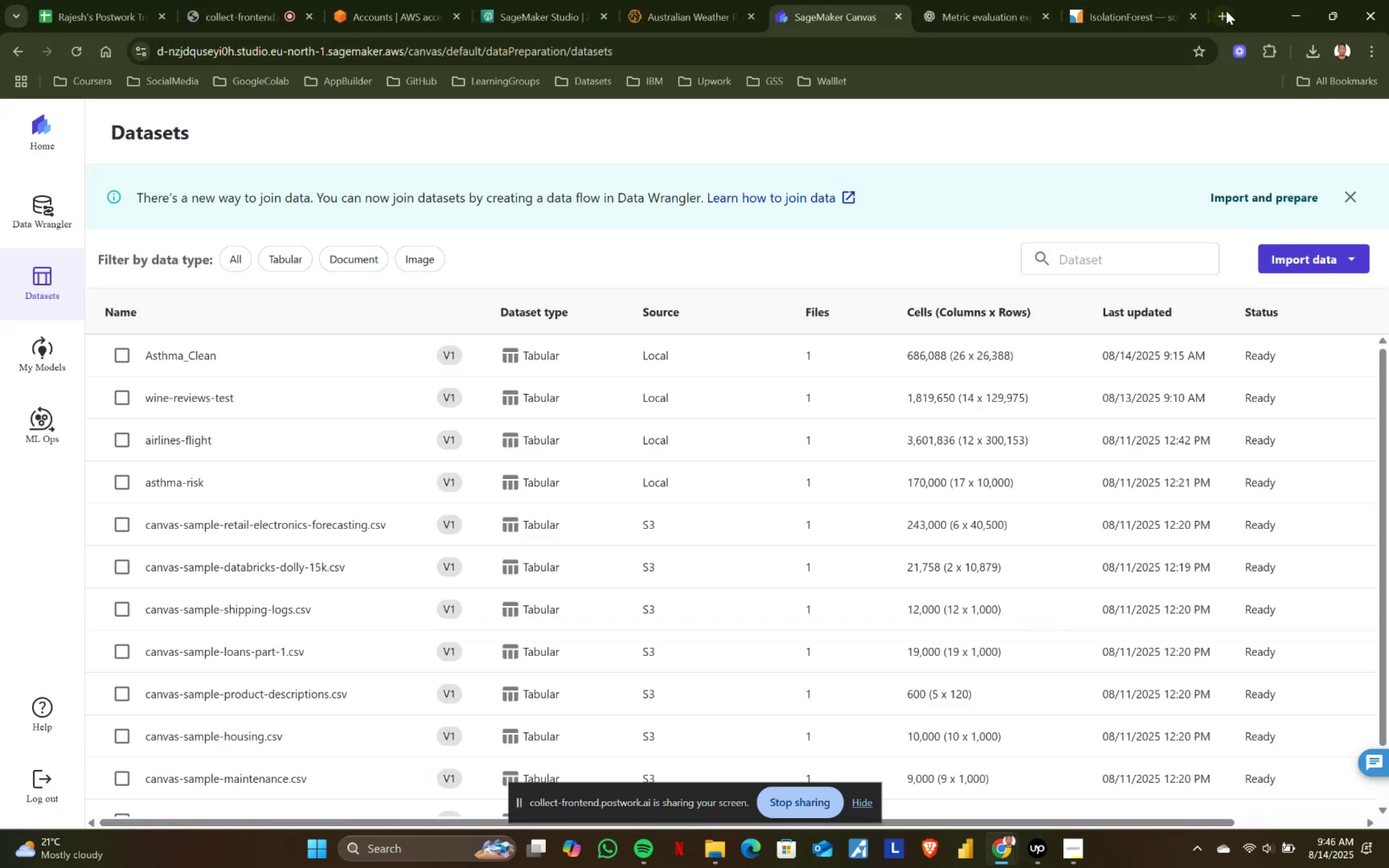 
left_click([1224, 10])
 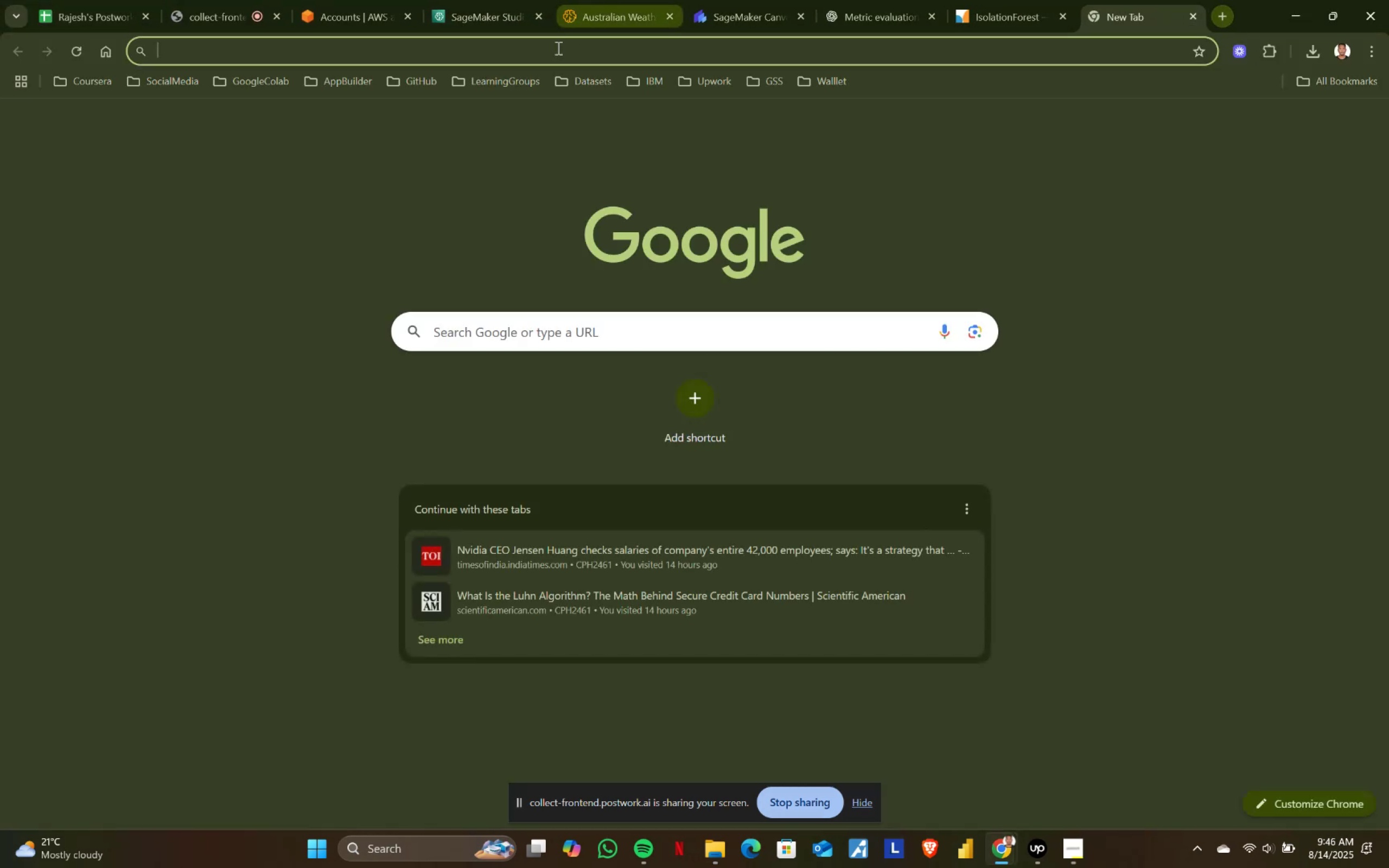 
left_click([551, 52])
 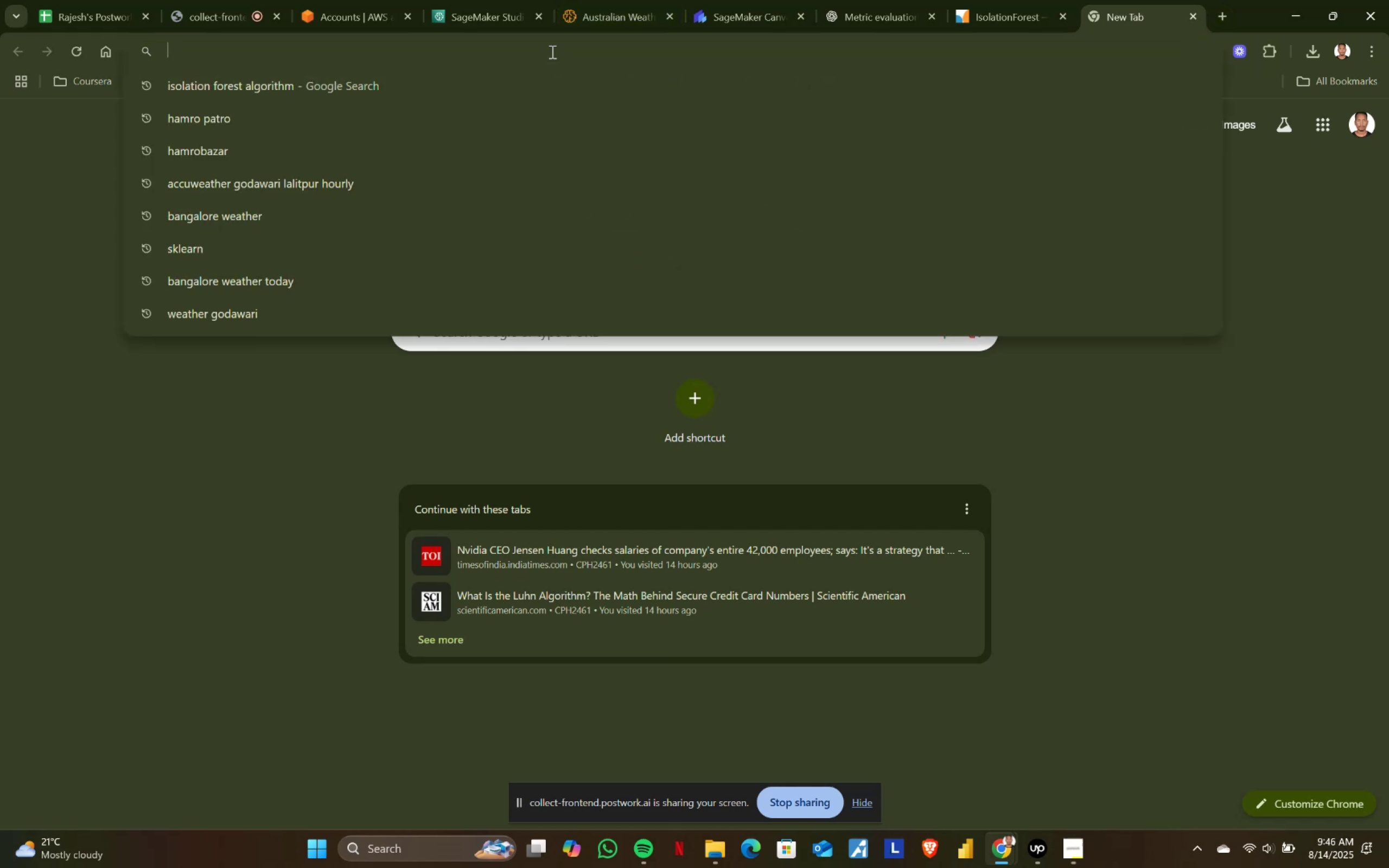 
type(cola)
 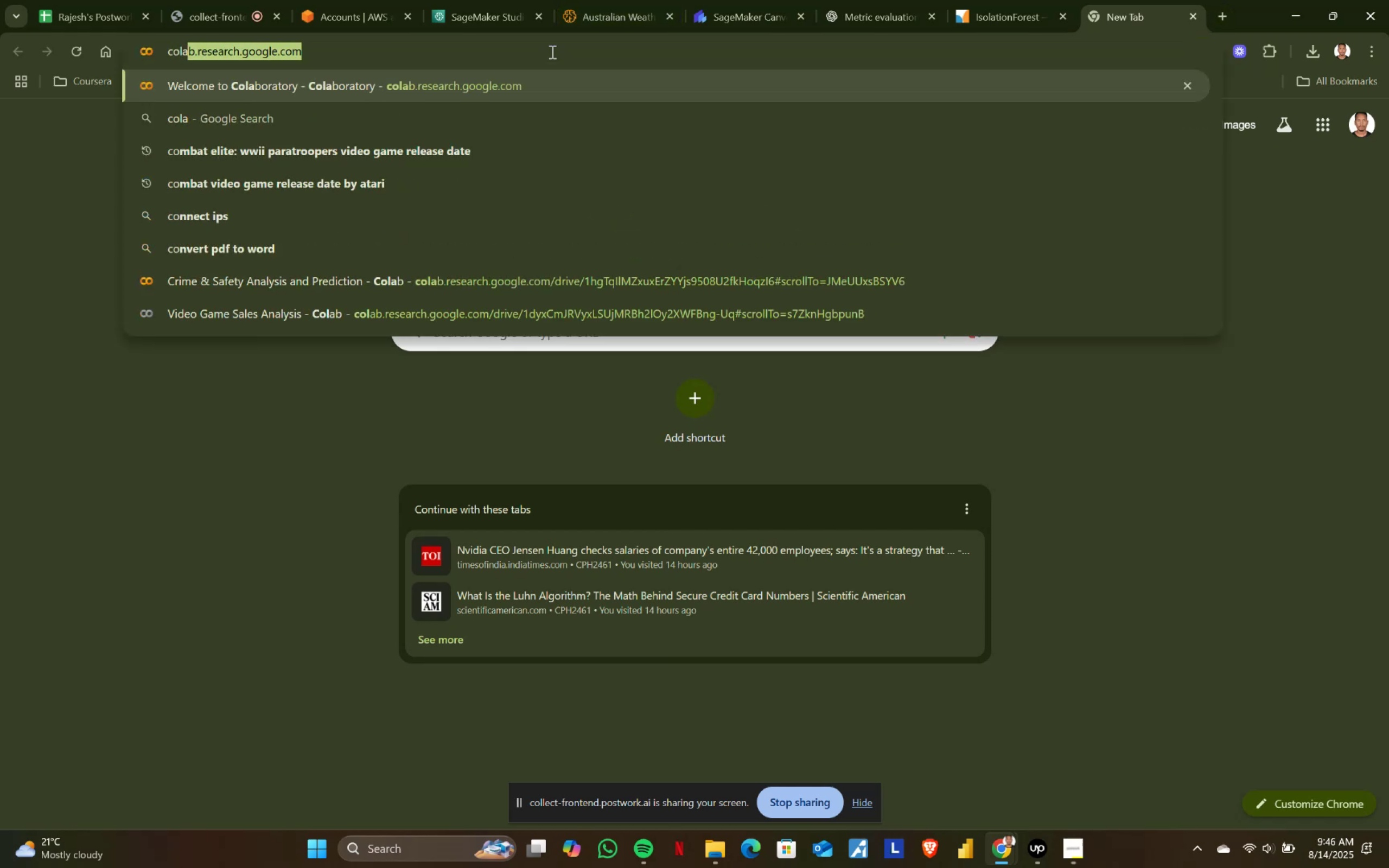 
key(Enter)
 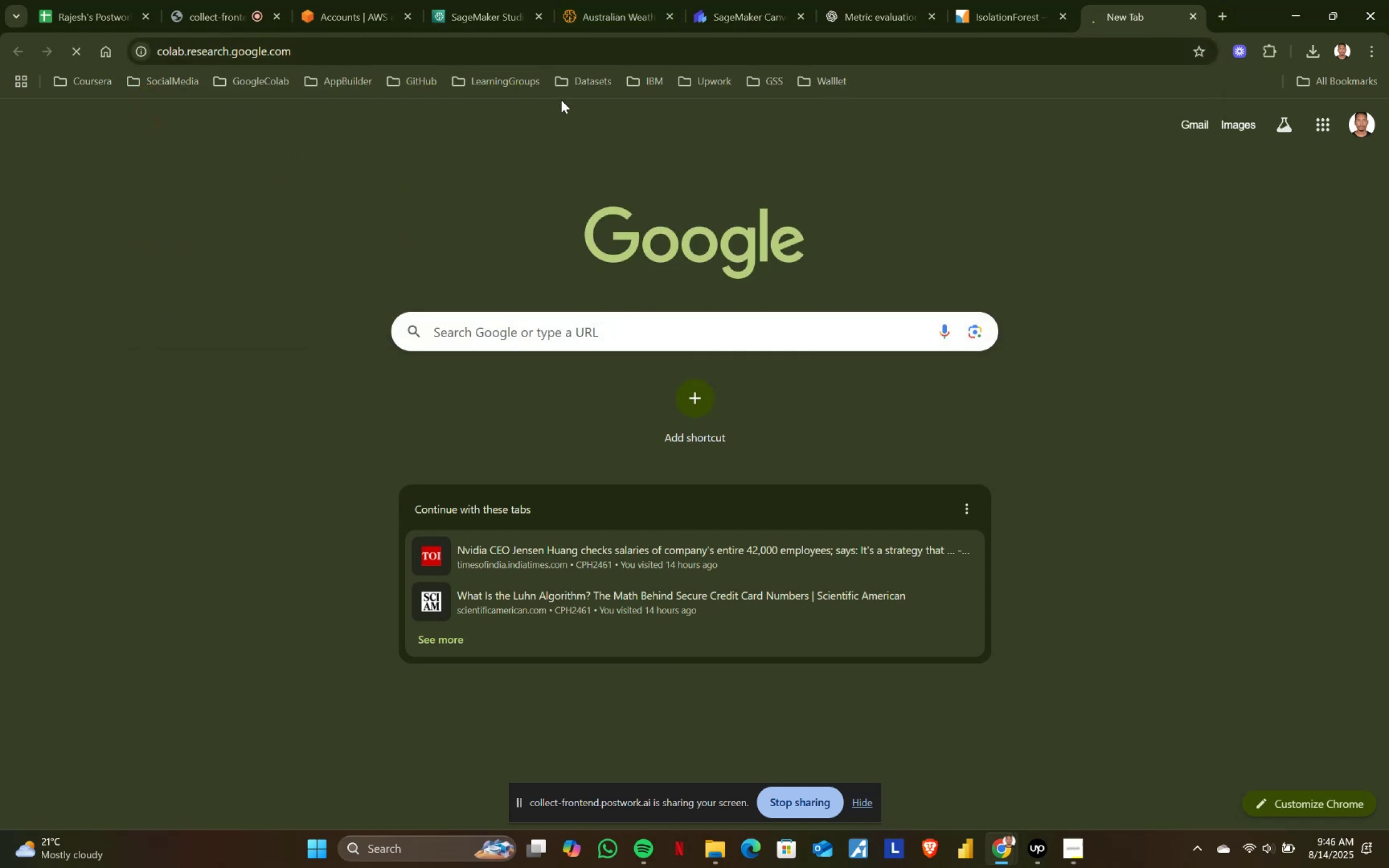 
mouse_move([361, 189])
 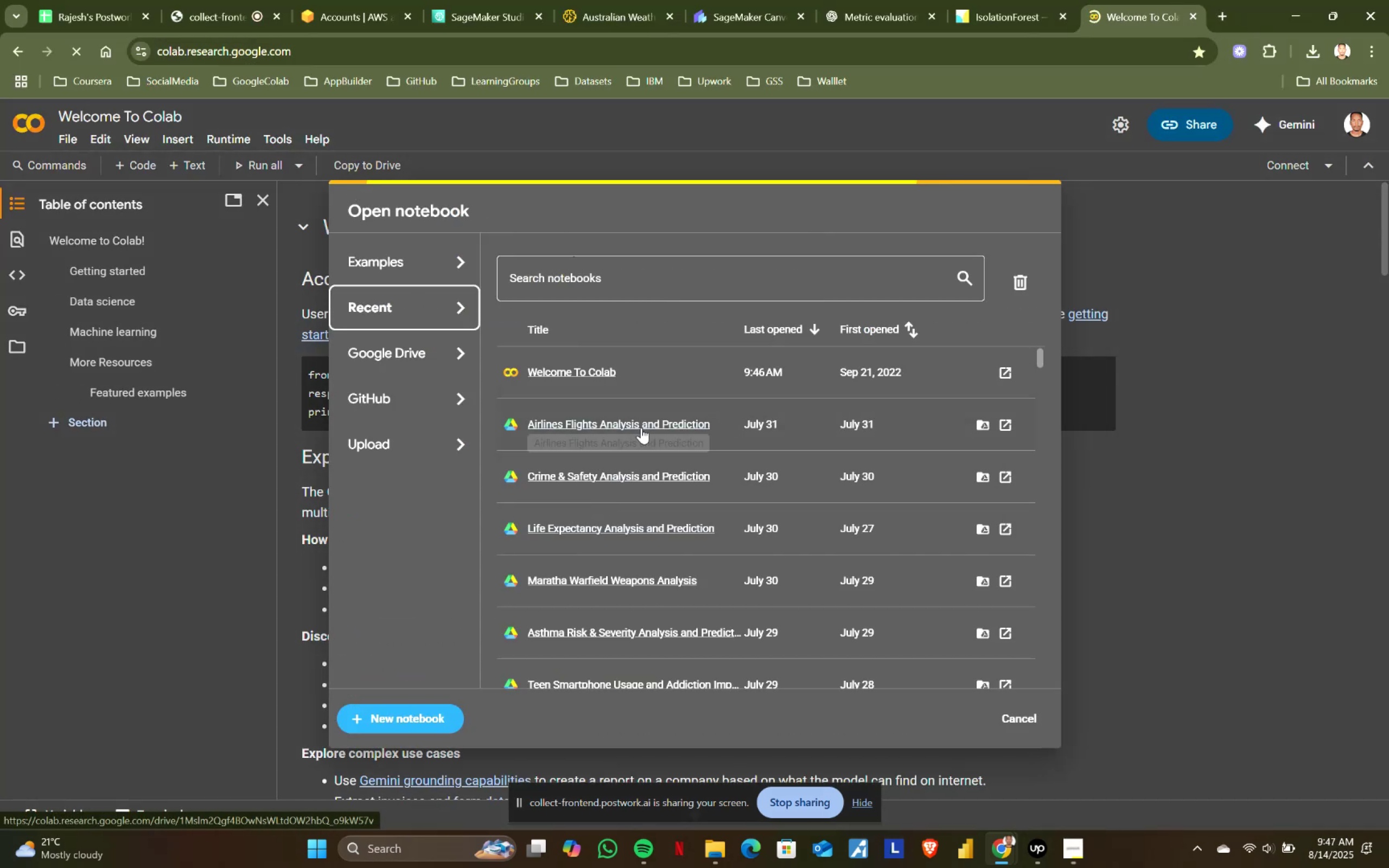 
scroll: coordinate [641, 427], scroll_direction: down, amount: 1.0
 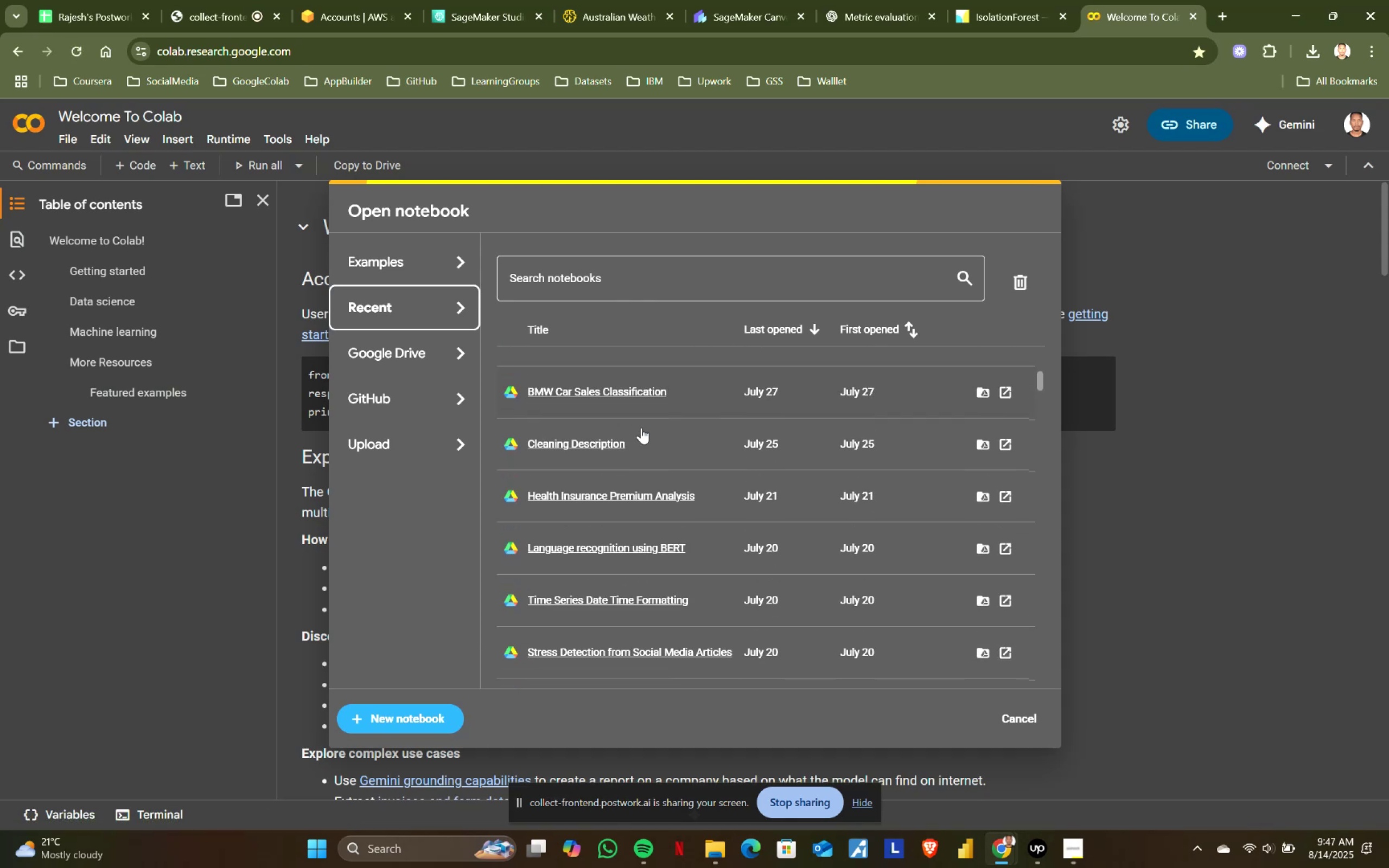 
scroll: coordinate [641, 427], scroll_direction: up, amount: 4.0
 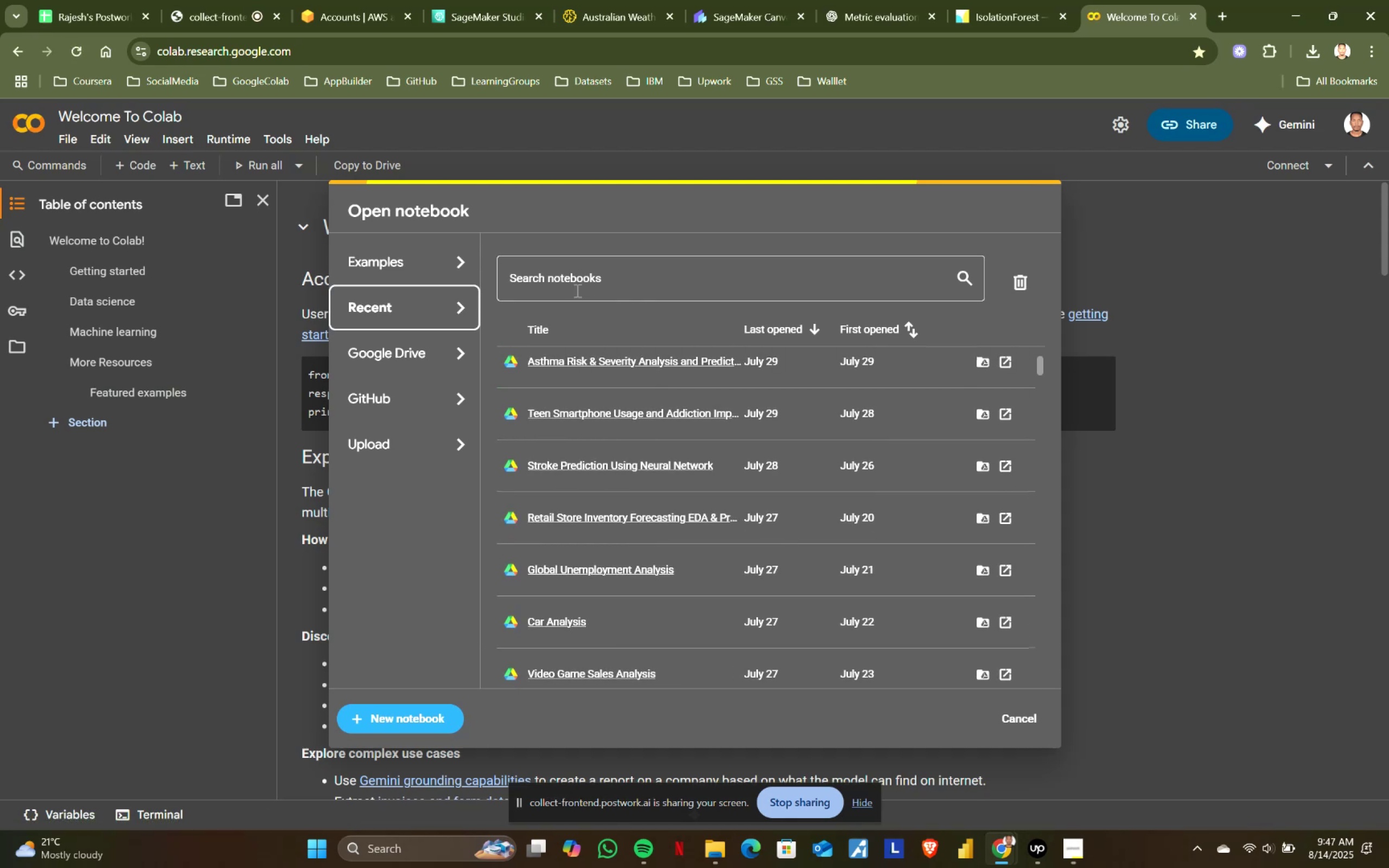 
left_click([574, 277])
 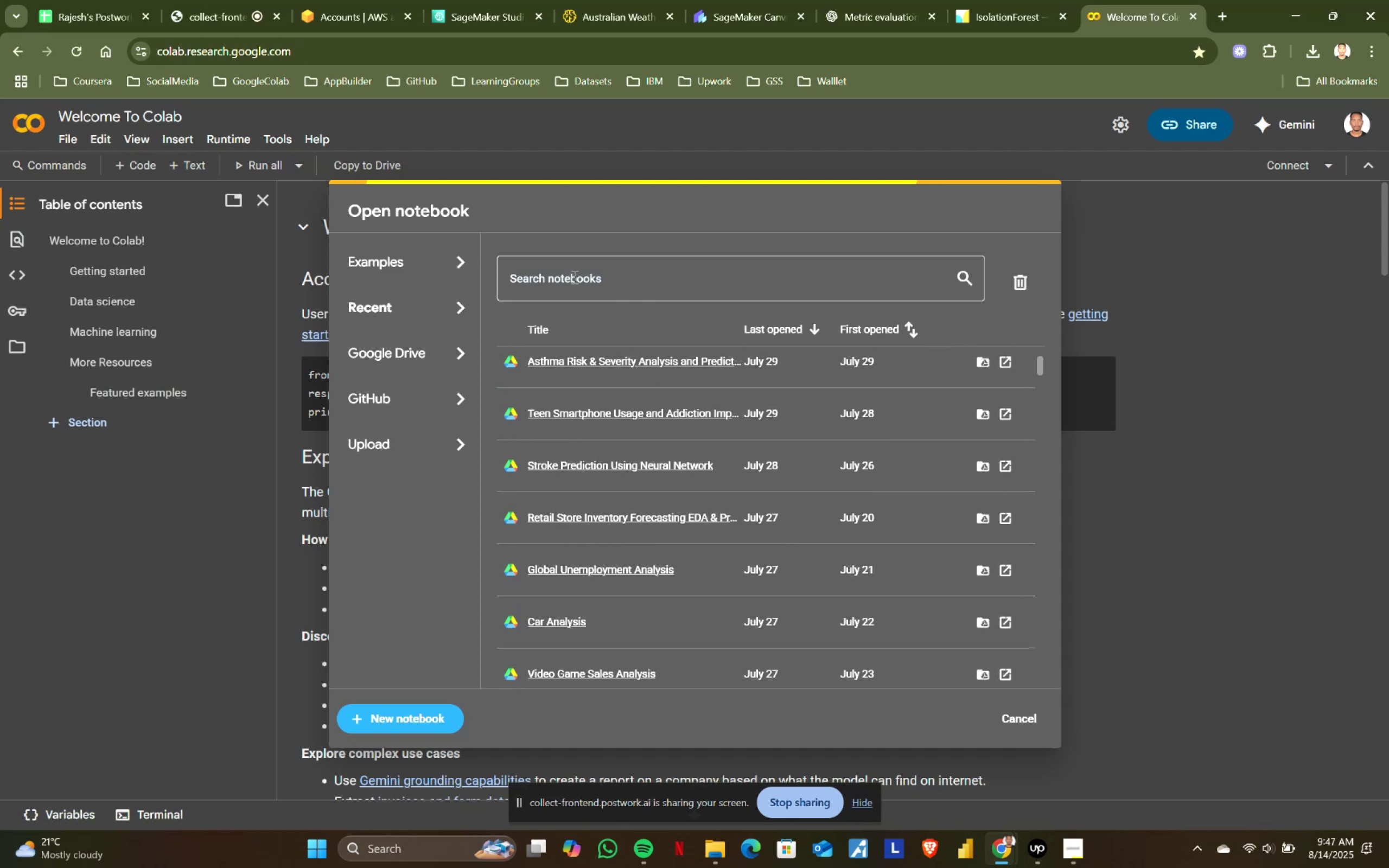 
type(as)
key(Backspace)
type(ust)
key(Backspace)
key(Backspace)
key(Backspace)
key(Backspace)
type(wat)
key(Backspace)
key(Backspace)
type(ea)
 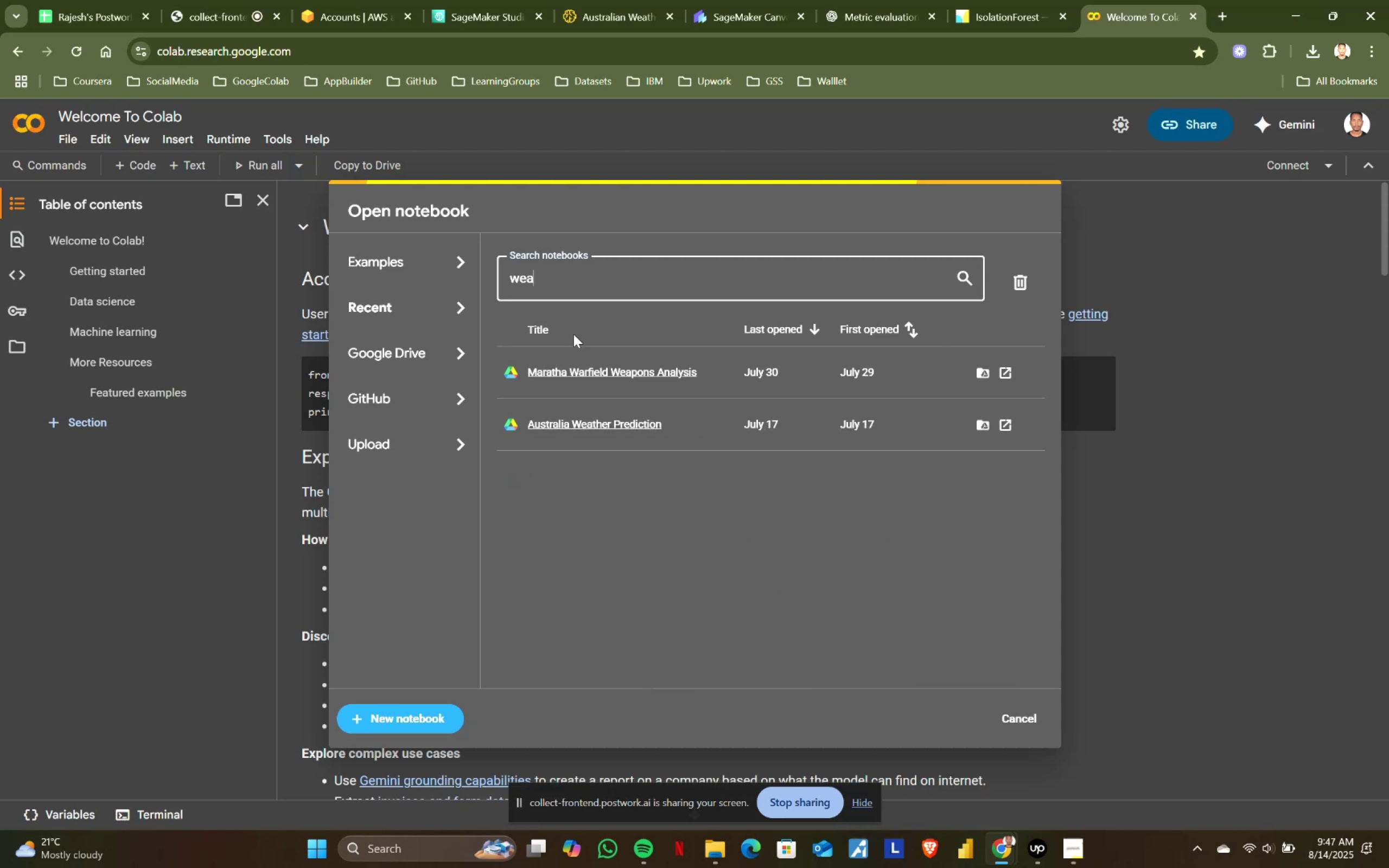 
left_click([589, 422])
 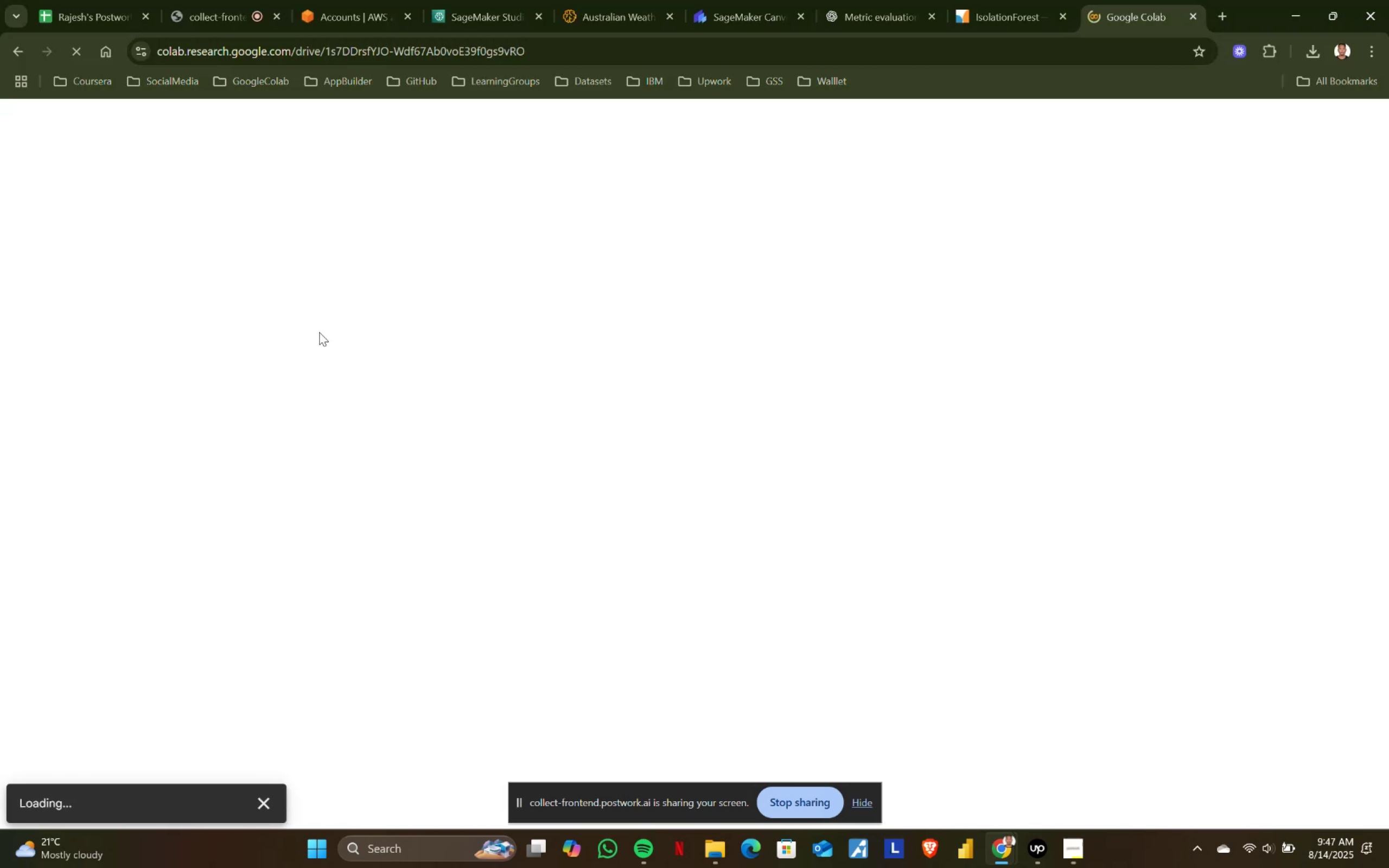 
wait(9.78)
 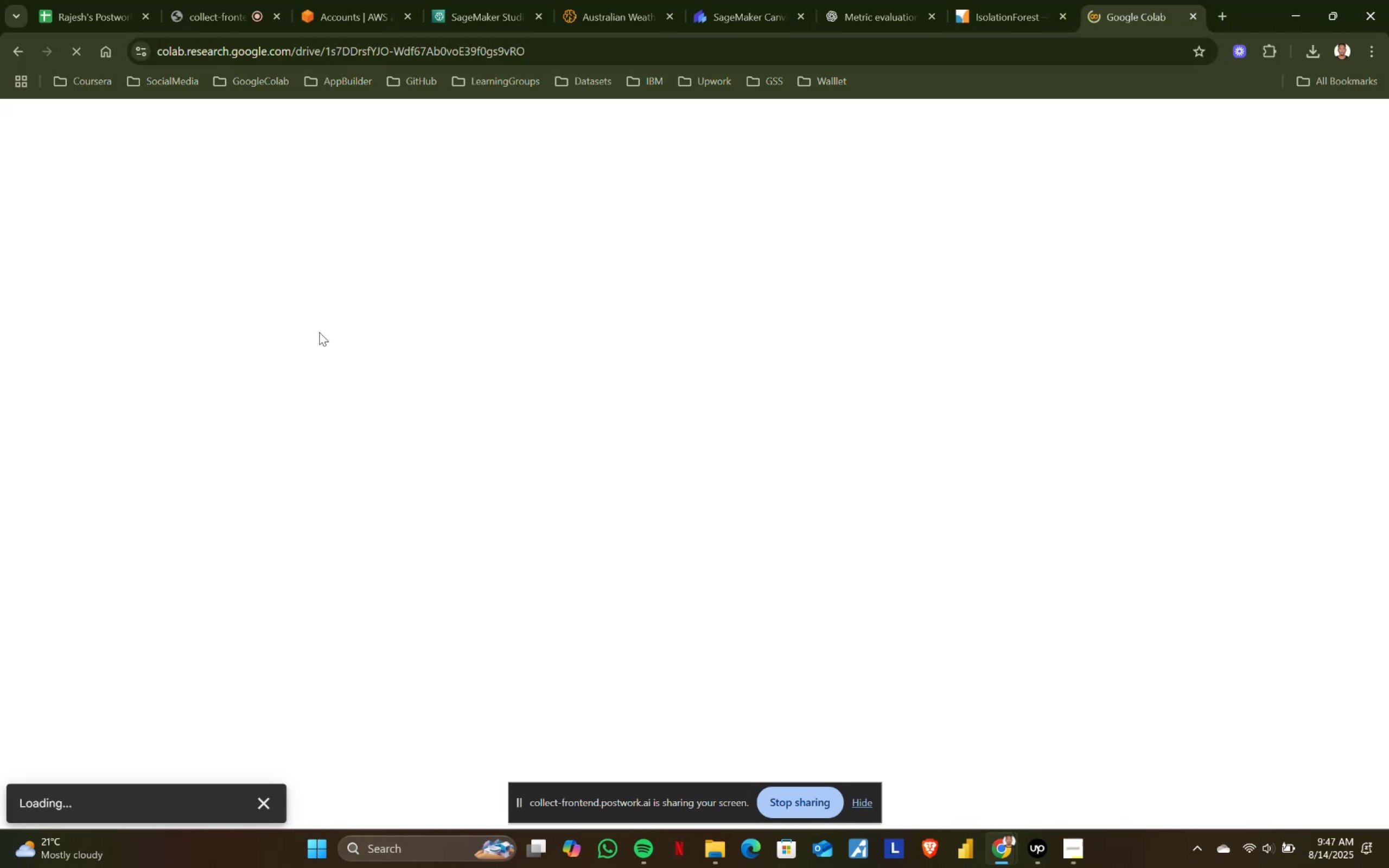 
scroll: coordinate [210, 397], scroll_direction: none, amount: 0.0
 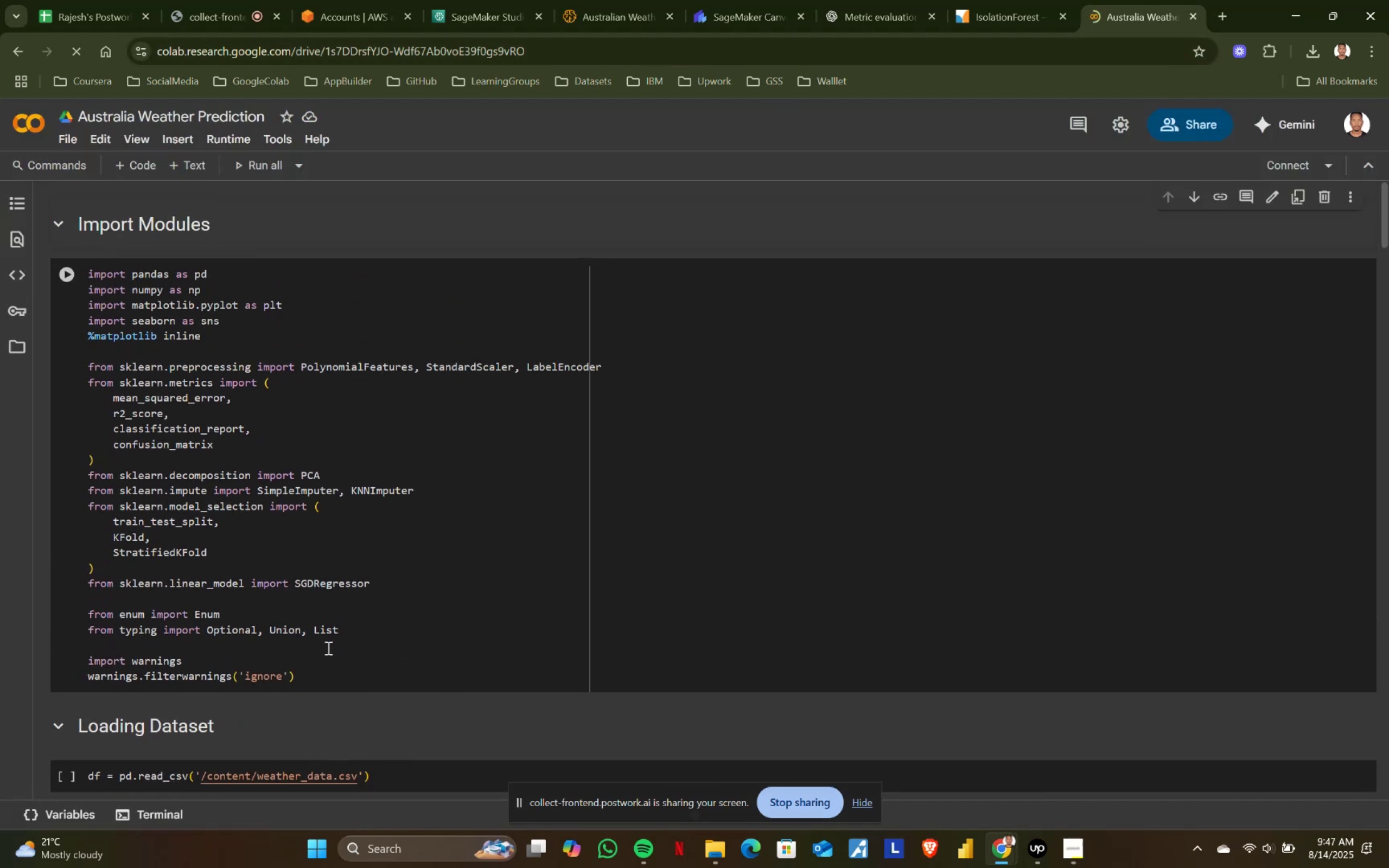 
left_click([339, 665])
 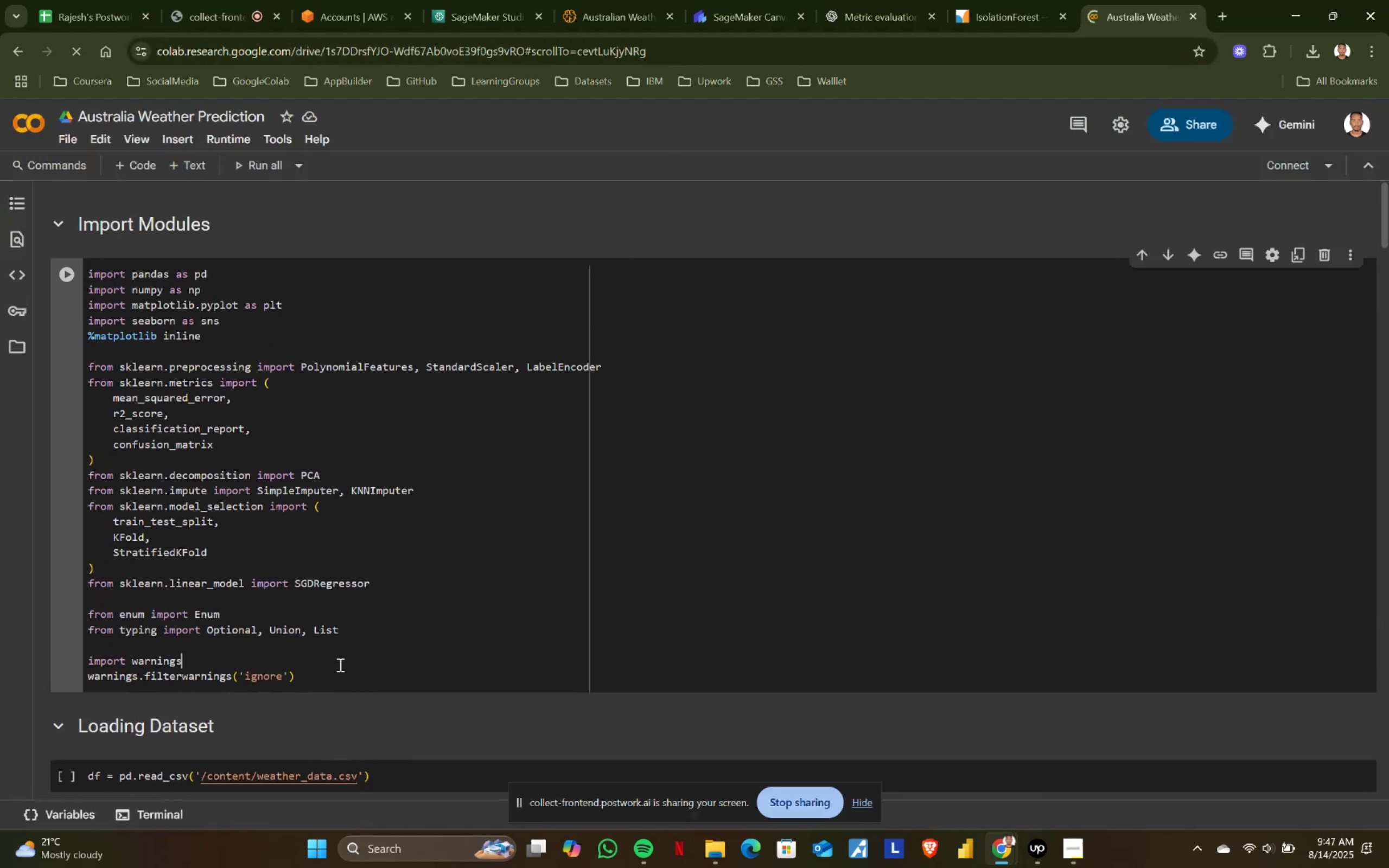 
key(Control+ControlLeft)
 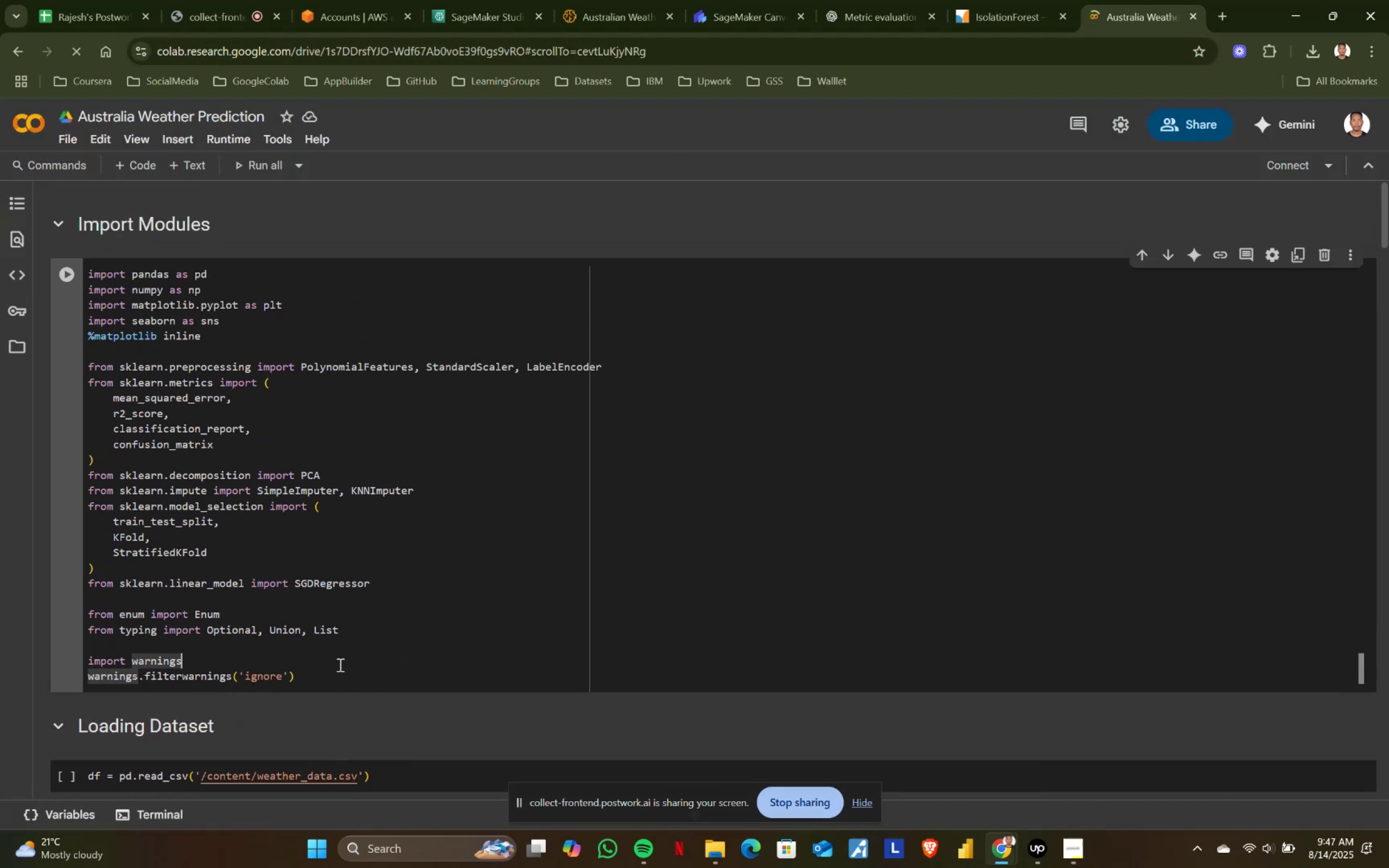 
key(Control+A)
 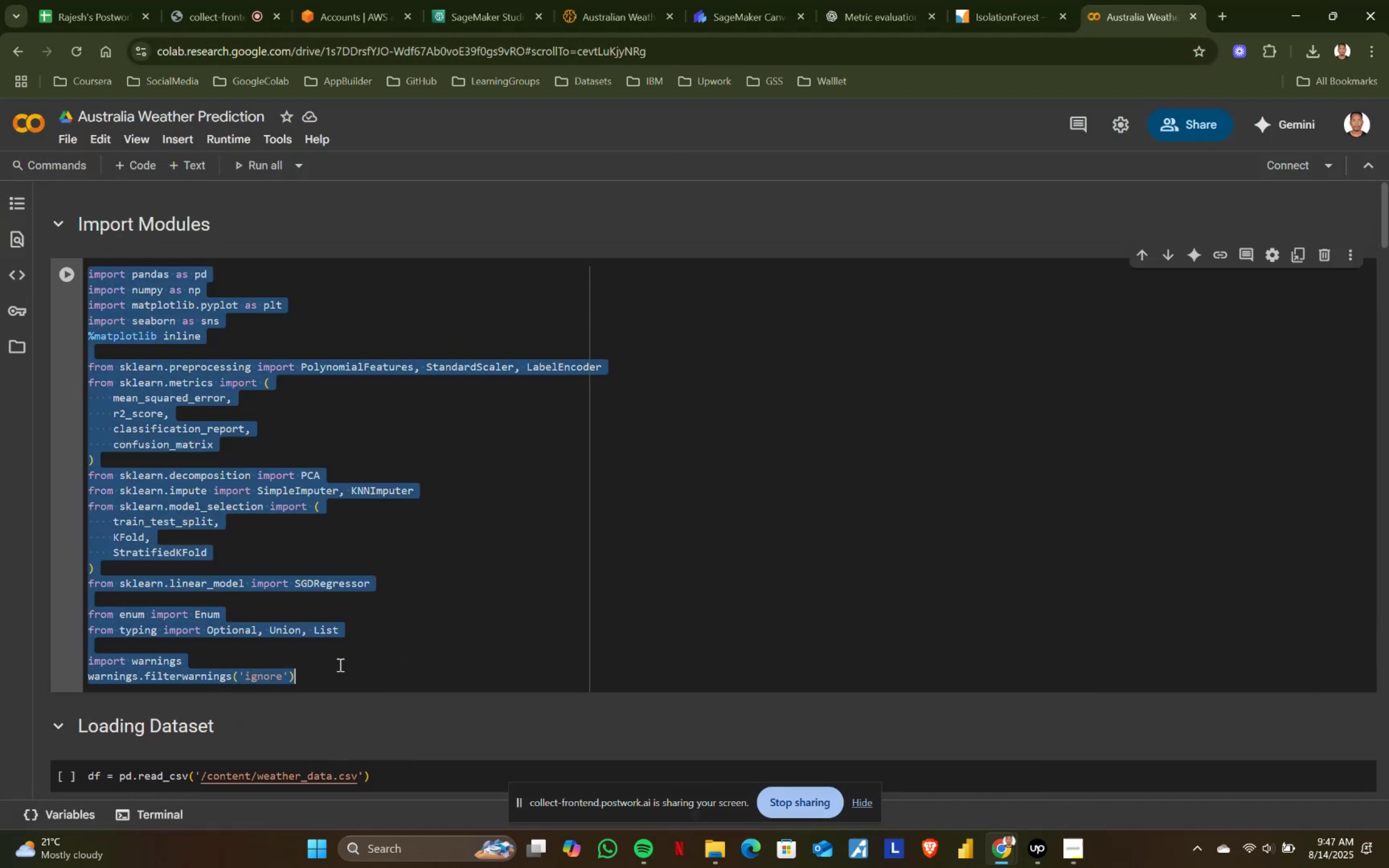 
key(Control+C)
 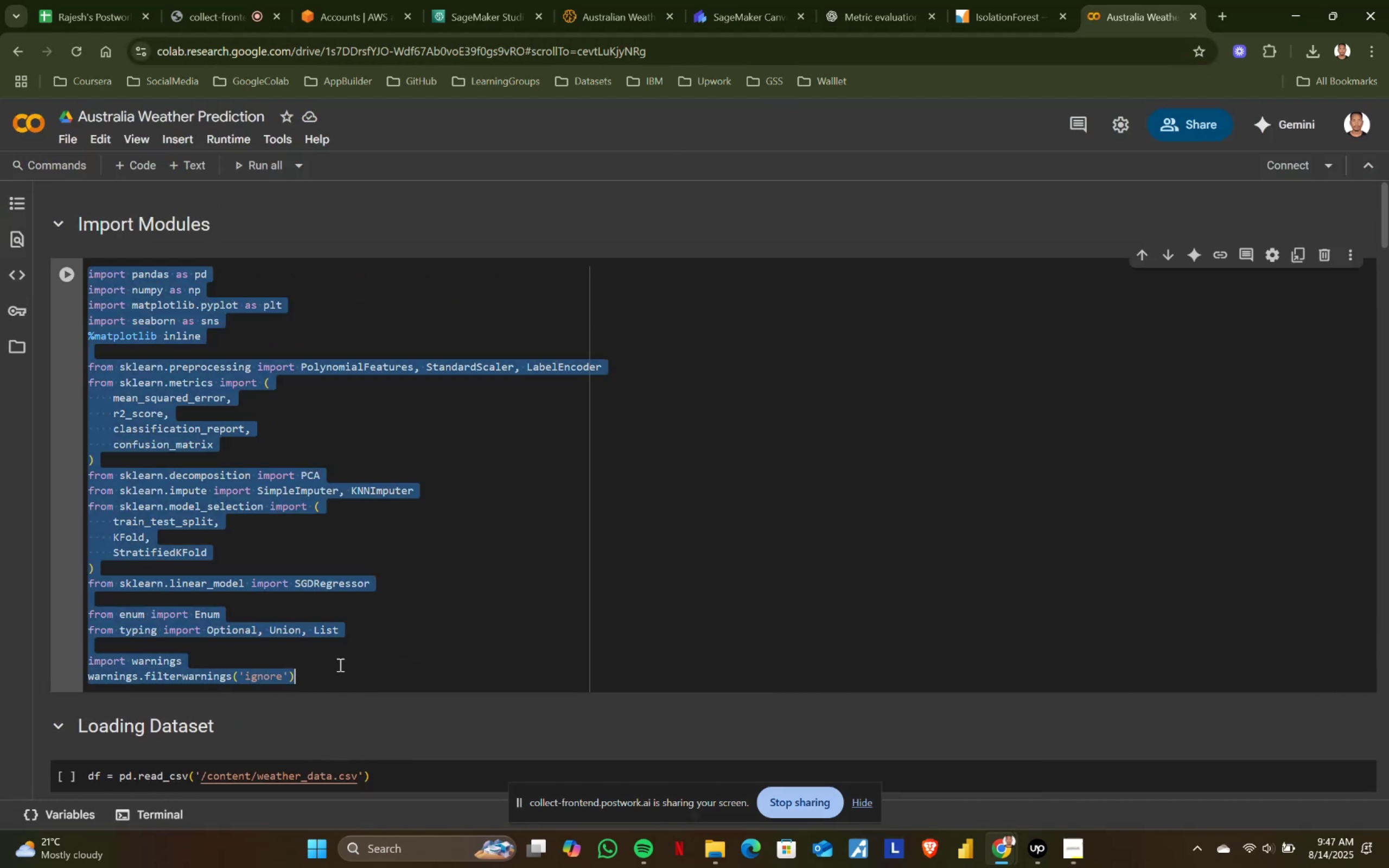 
key(Control+C)
 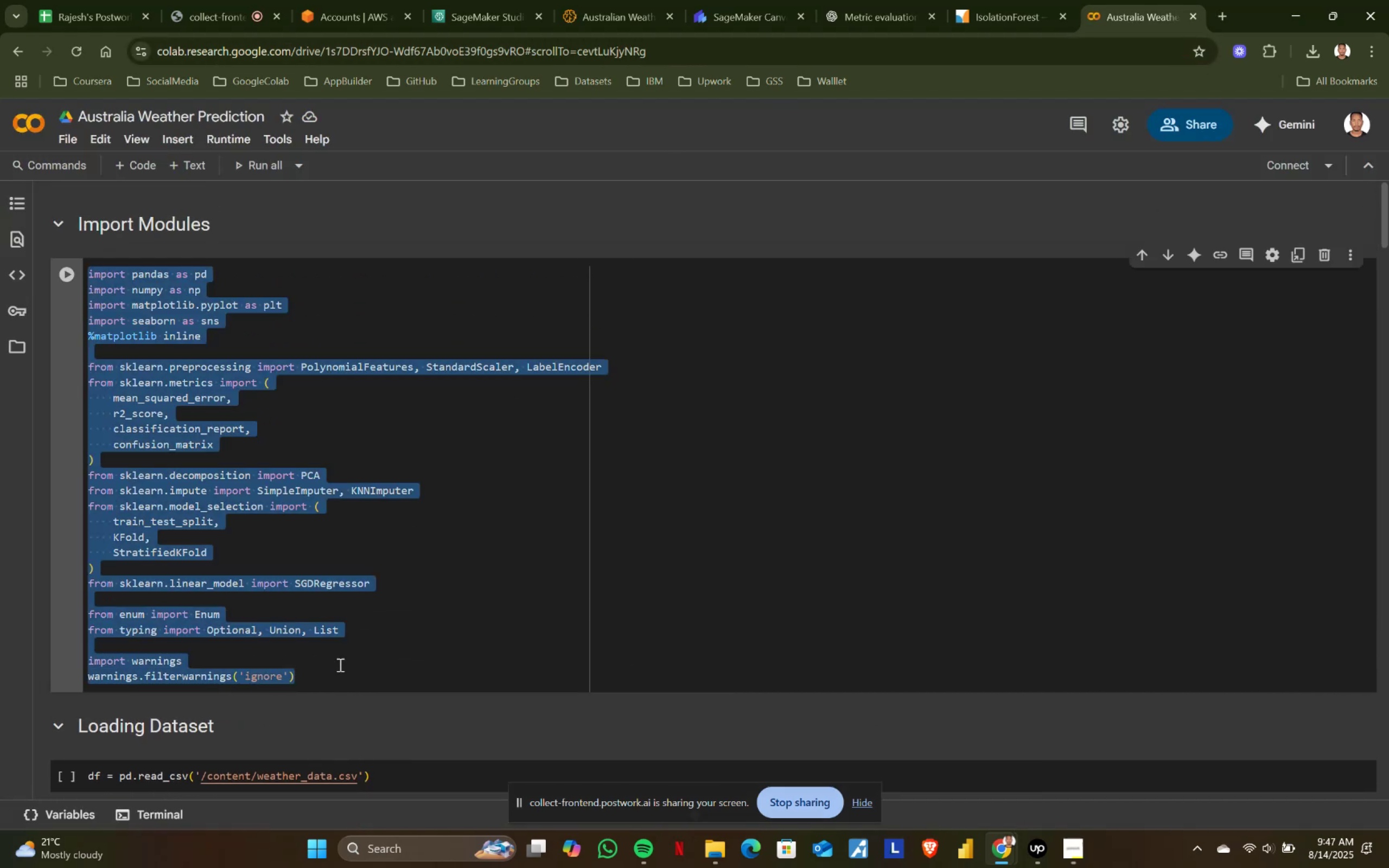 
key(Control+C)
 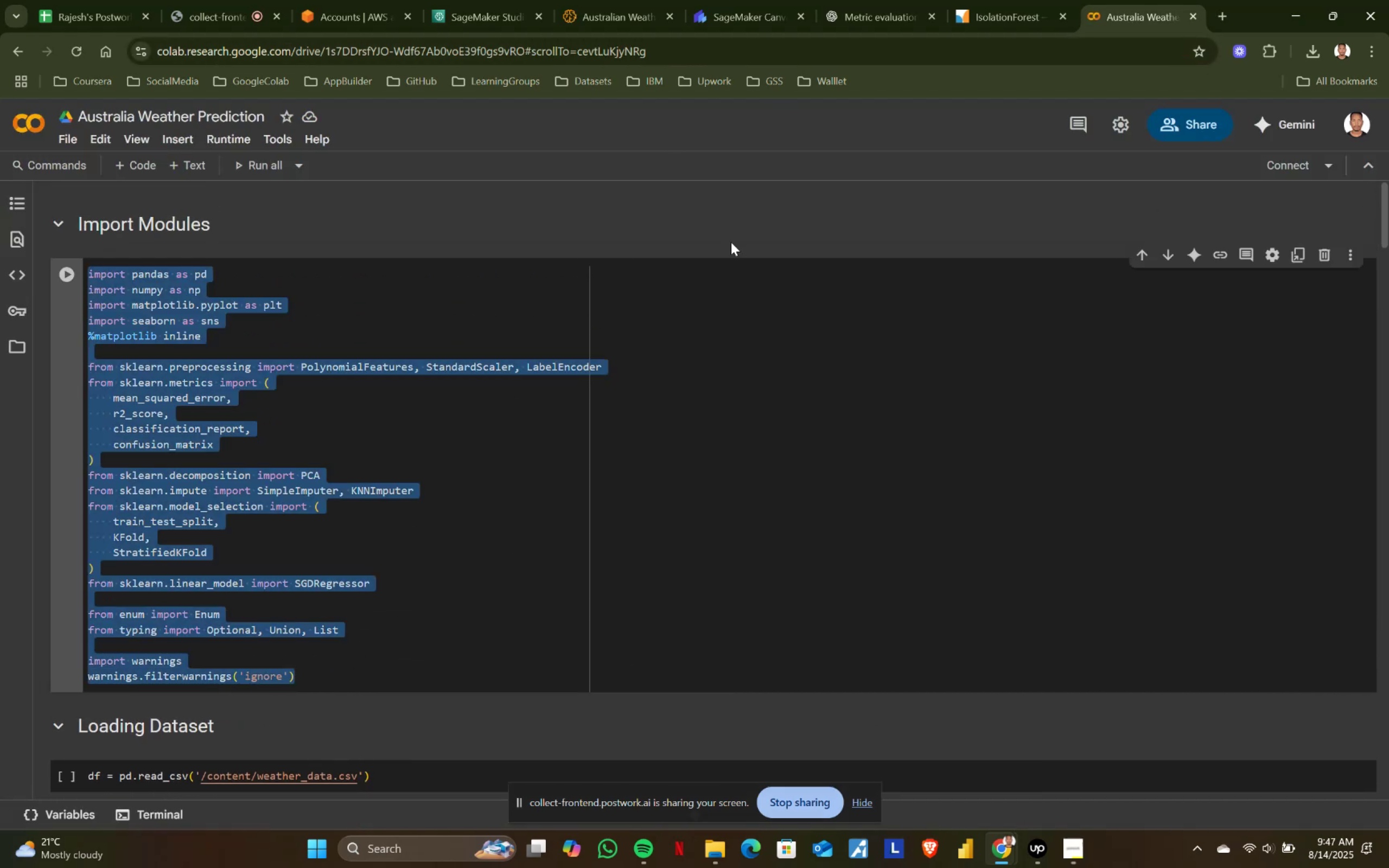 
key(Control+C)
 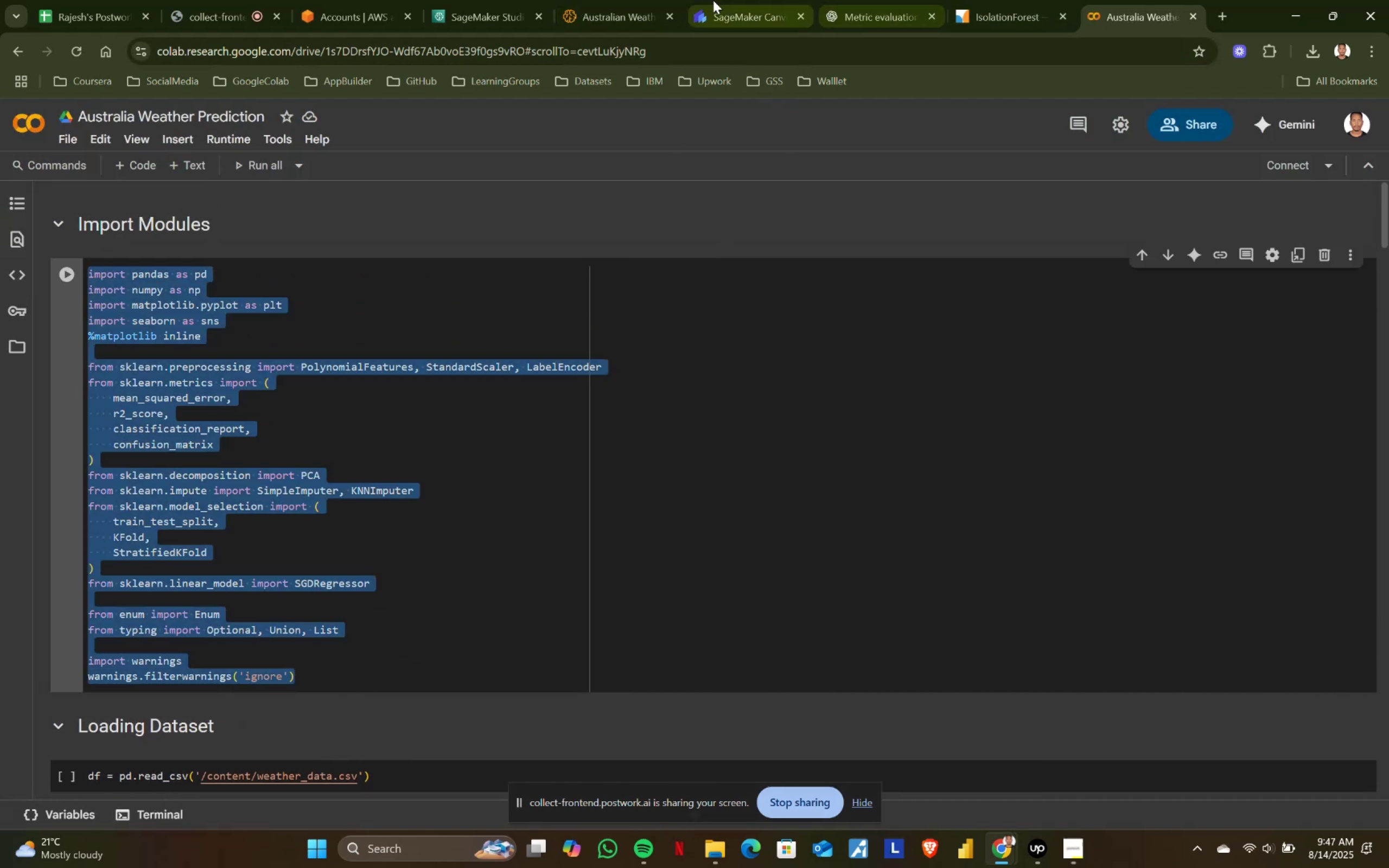 
left_click([619, 0])
 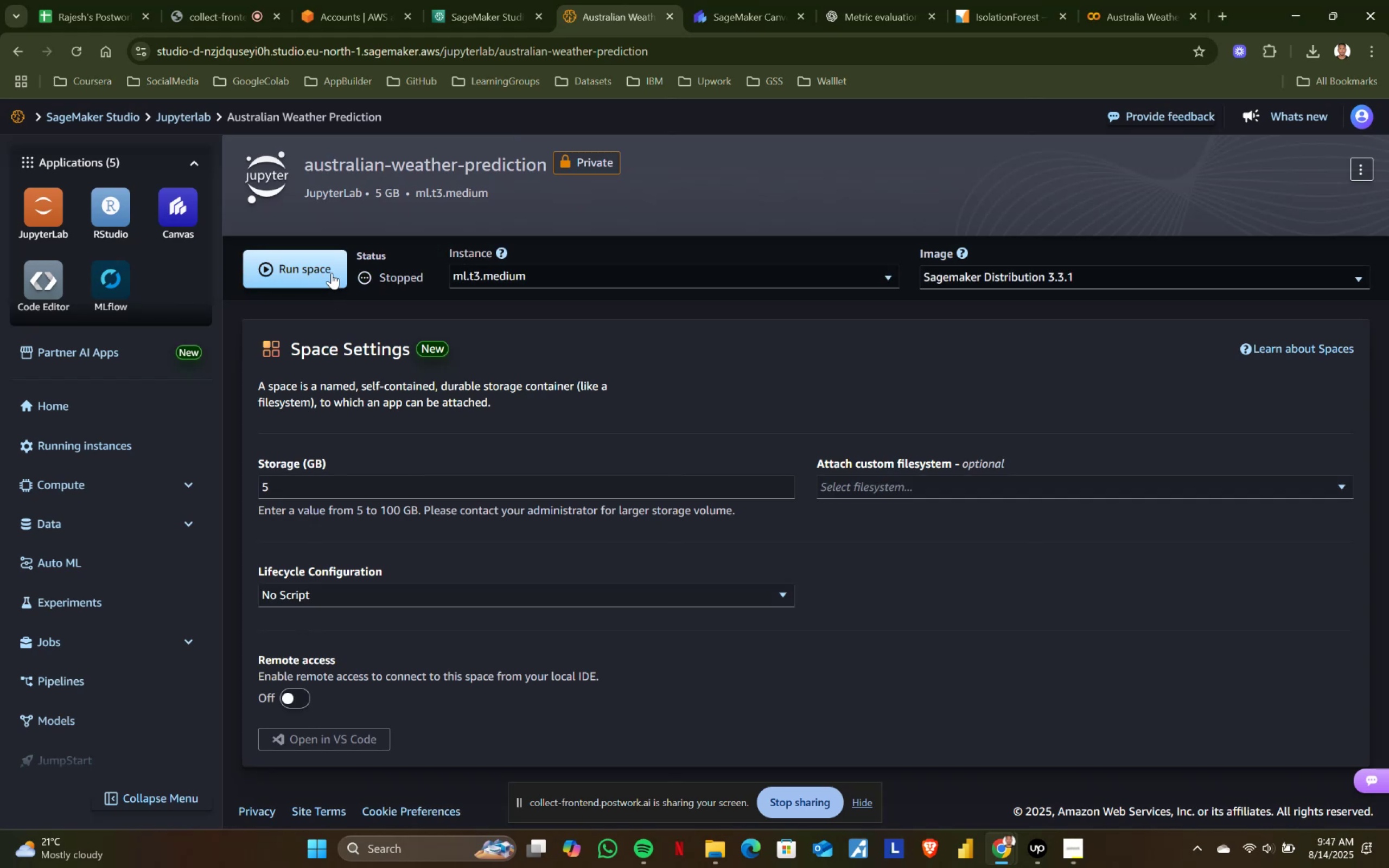 
left_click([306, 263])
 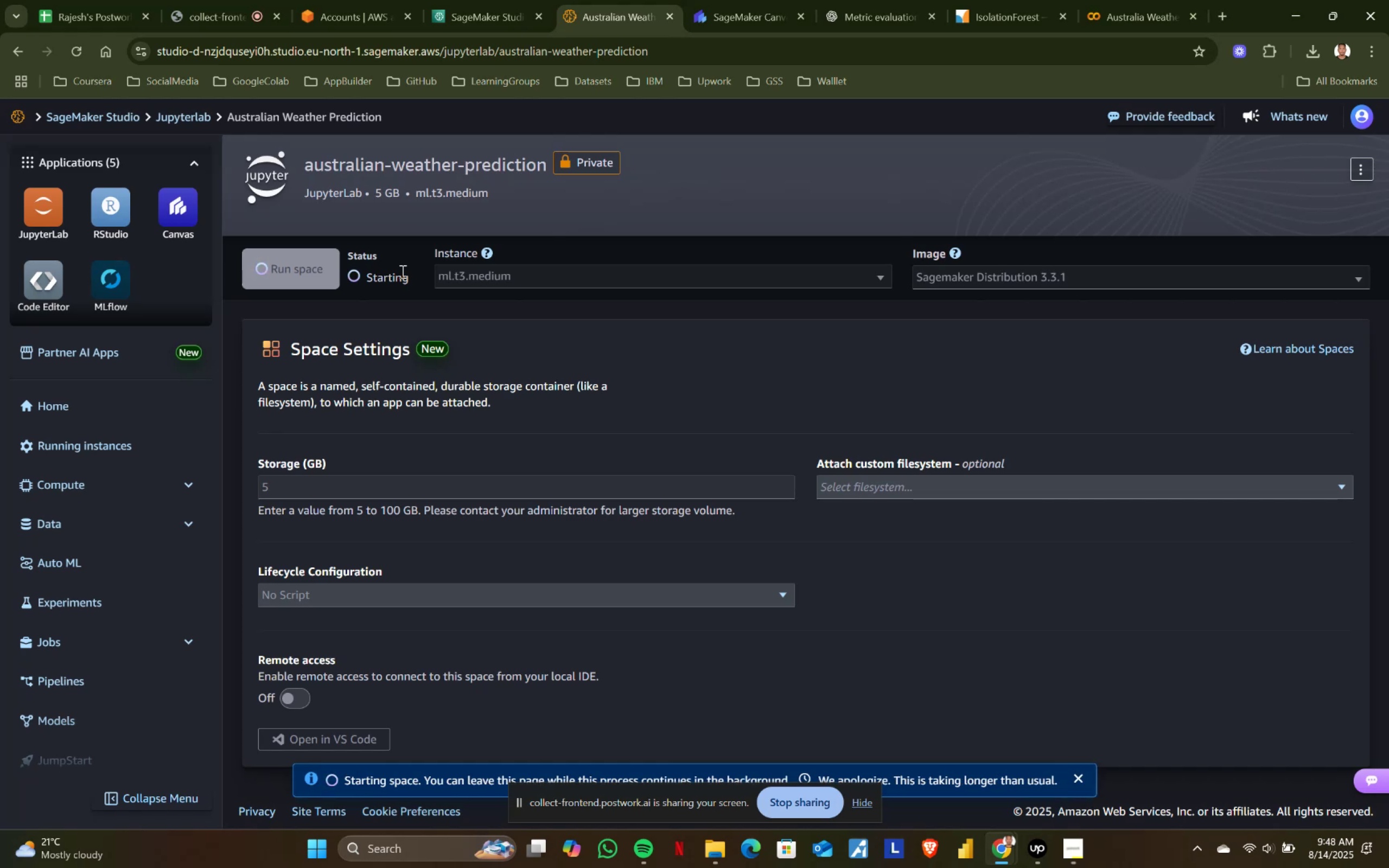 
wait(39.95)
 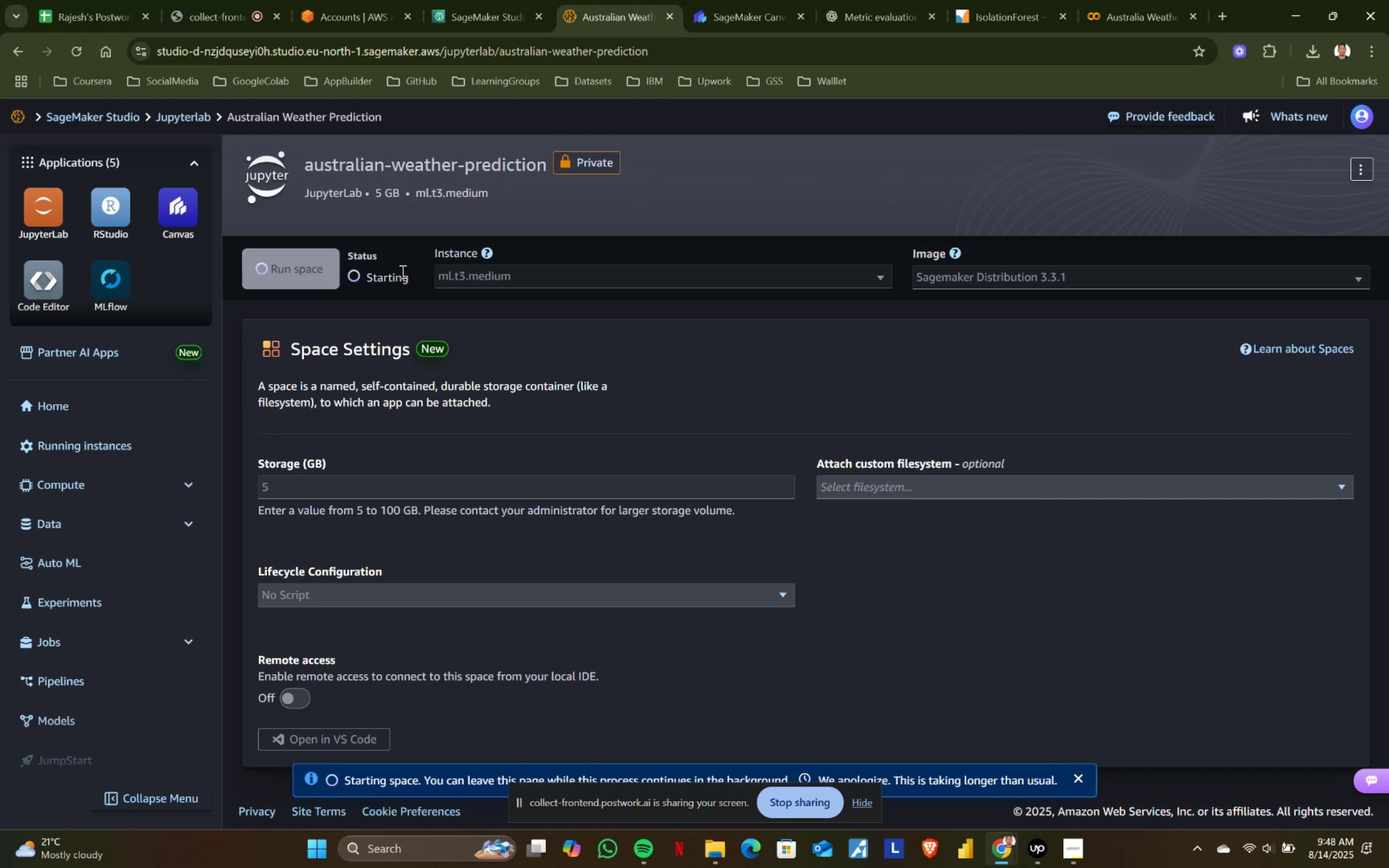 
left_click([402, 271])
 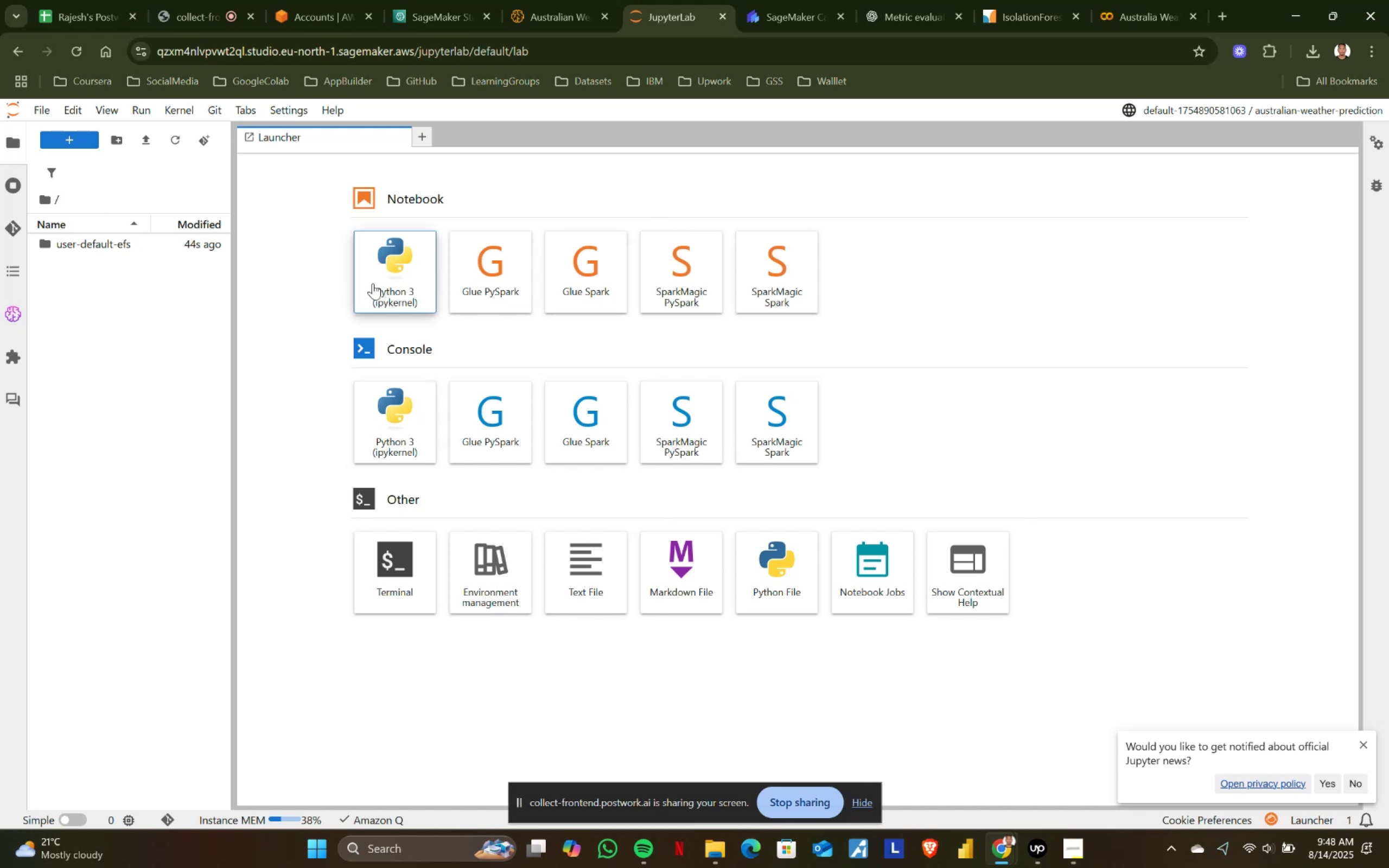 
wait(40.71)
 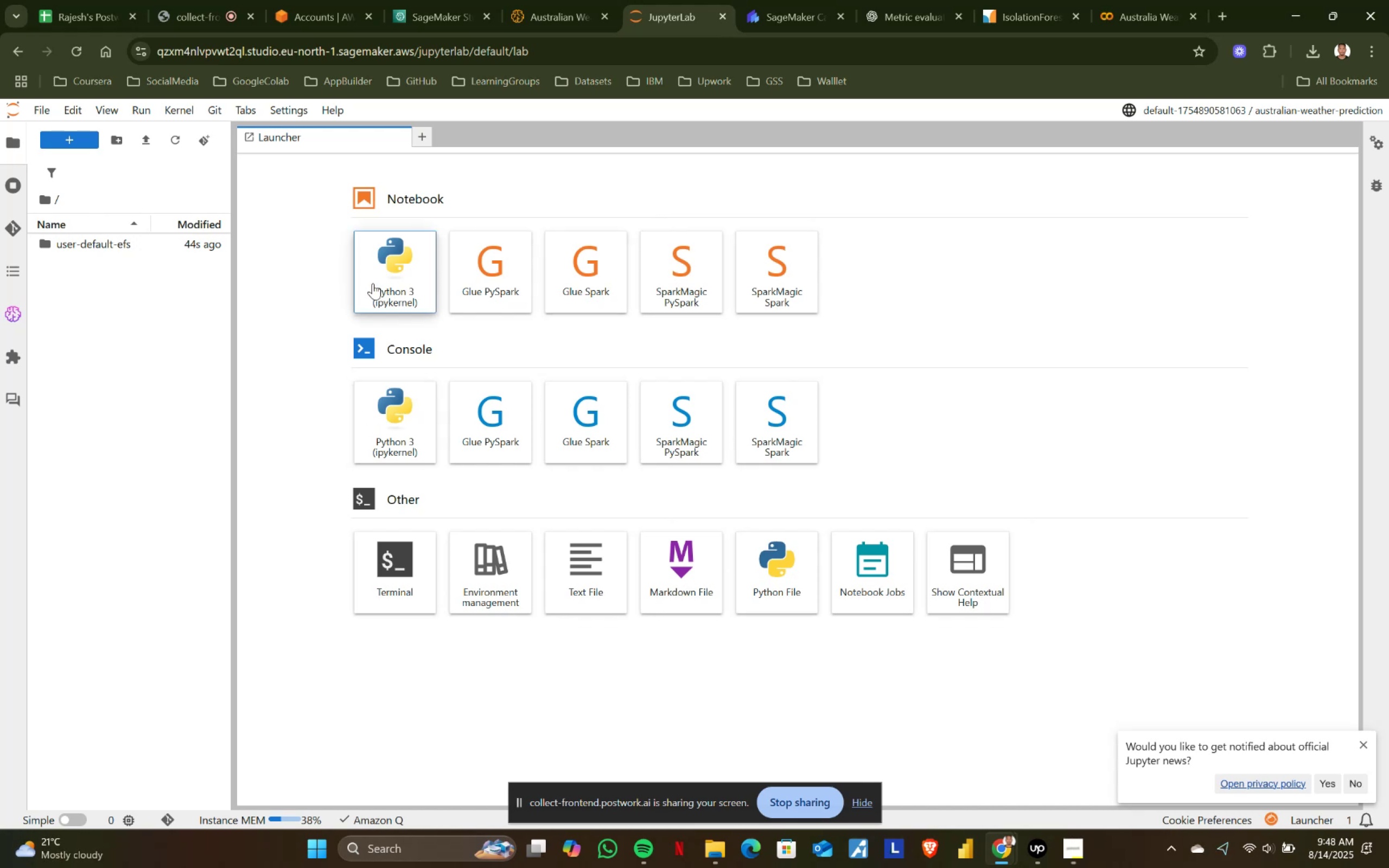 
left_click([483, 165])
 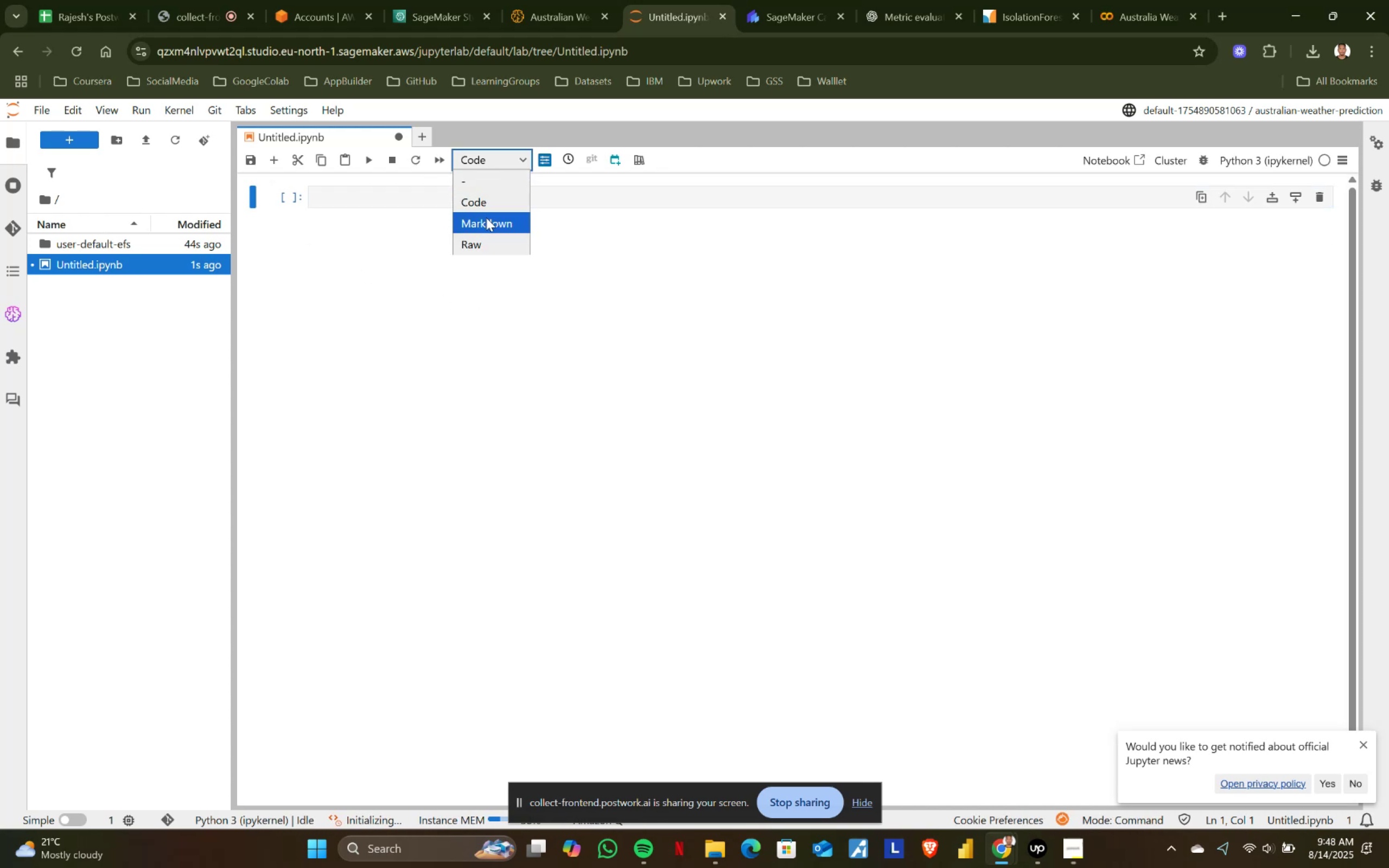 
left_click([486, 218])
 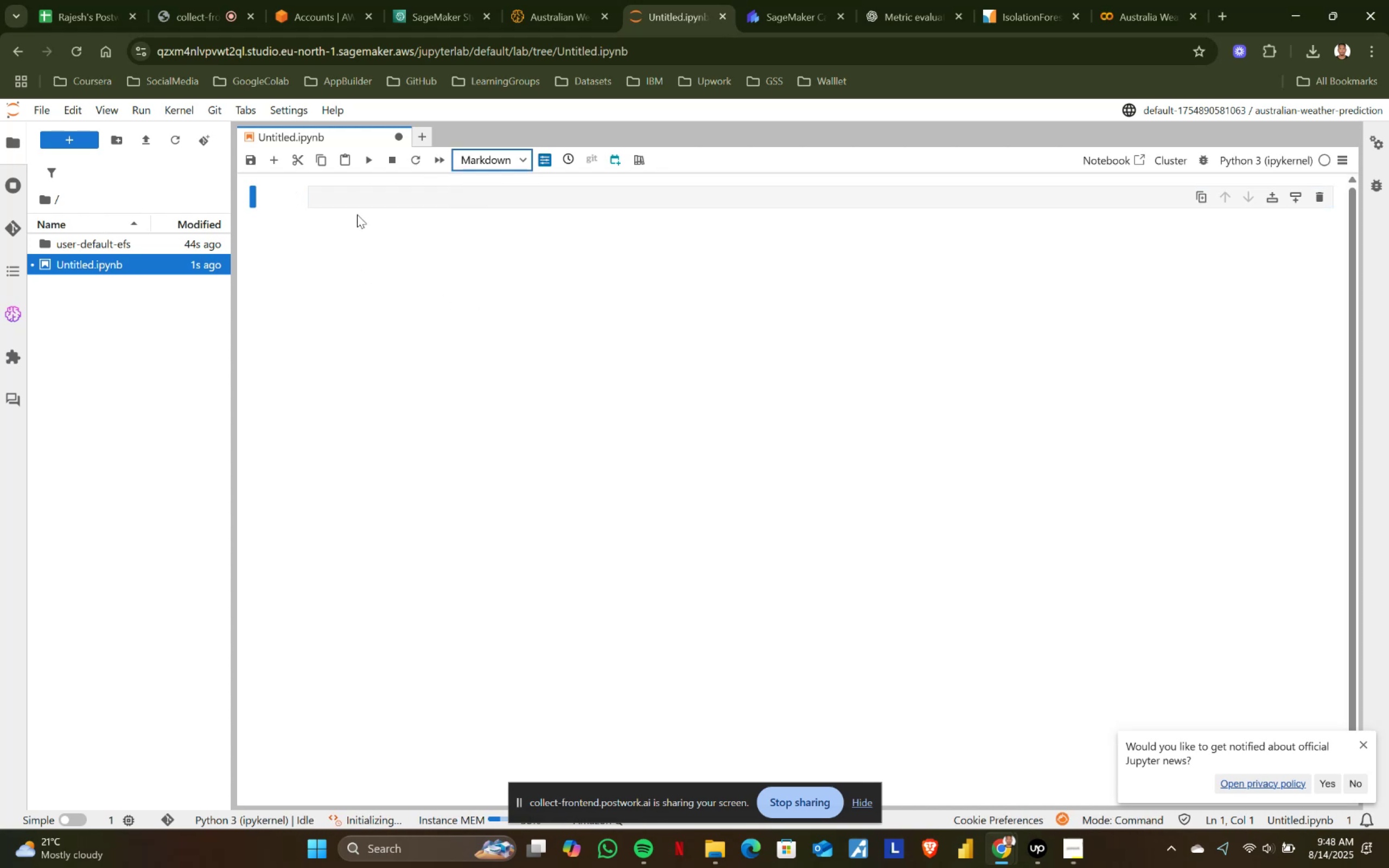 
left_click([372, 192])
 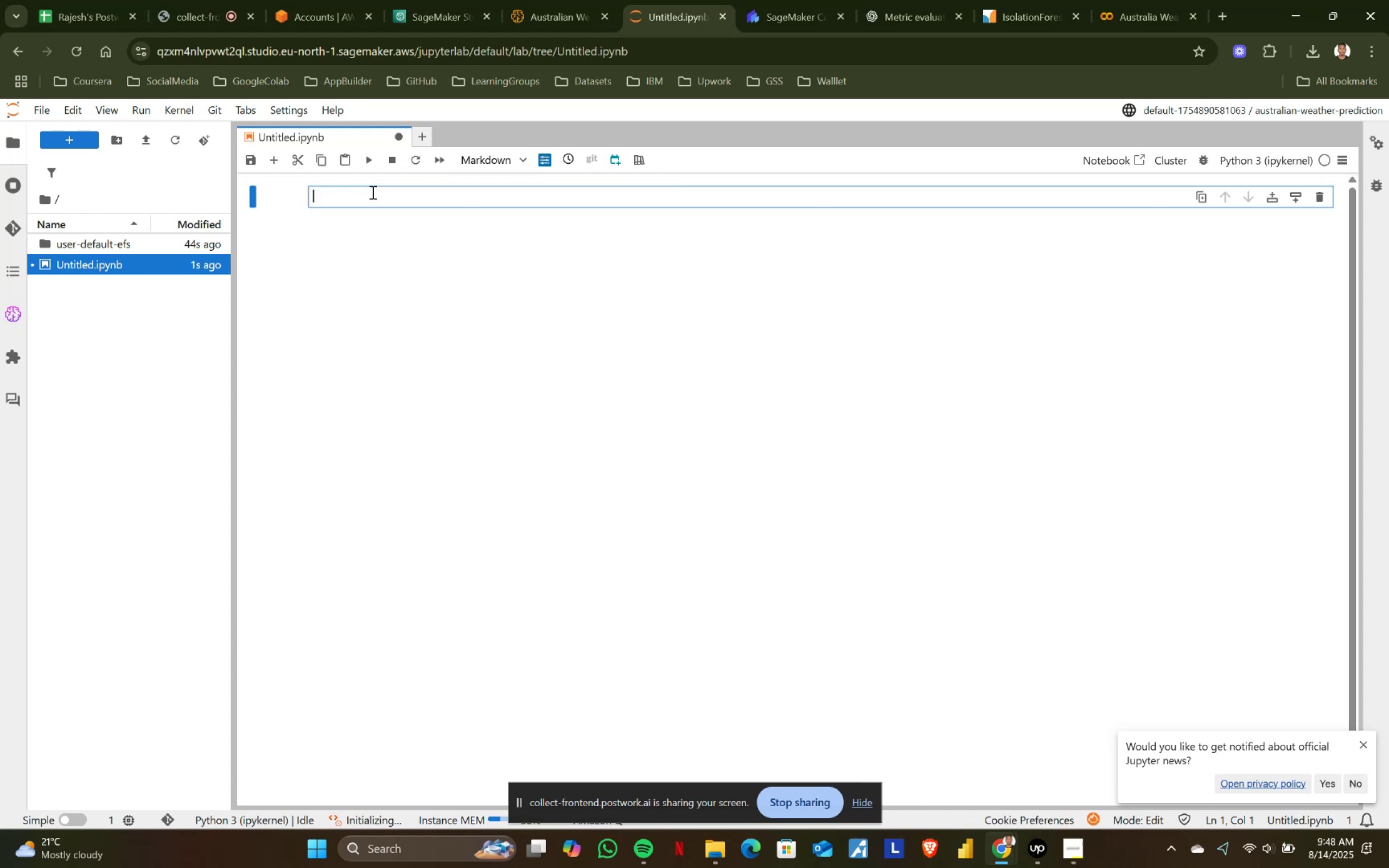 
type(## Import Modl)
key(Backspace)
type(ules)
 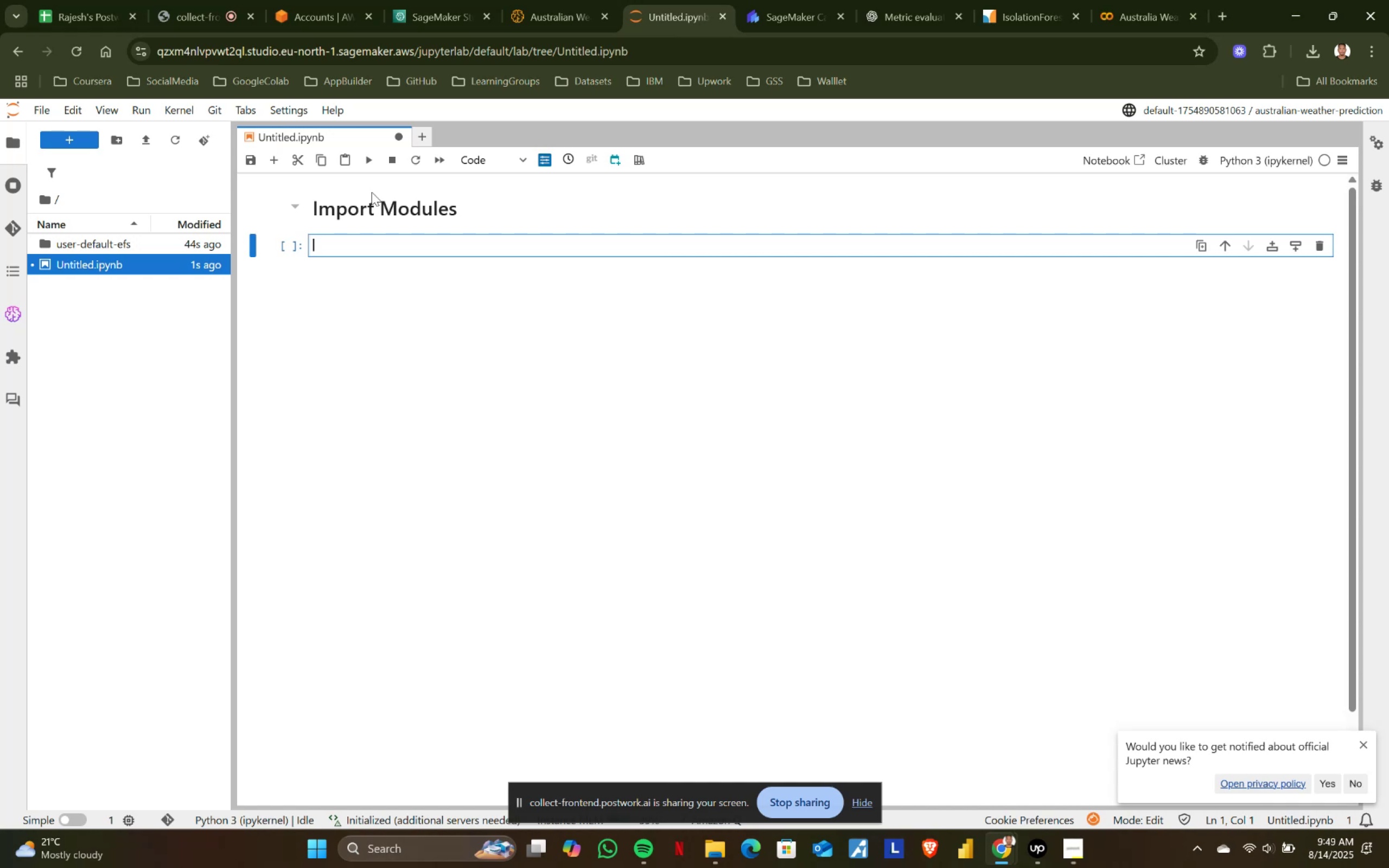 
 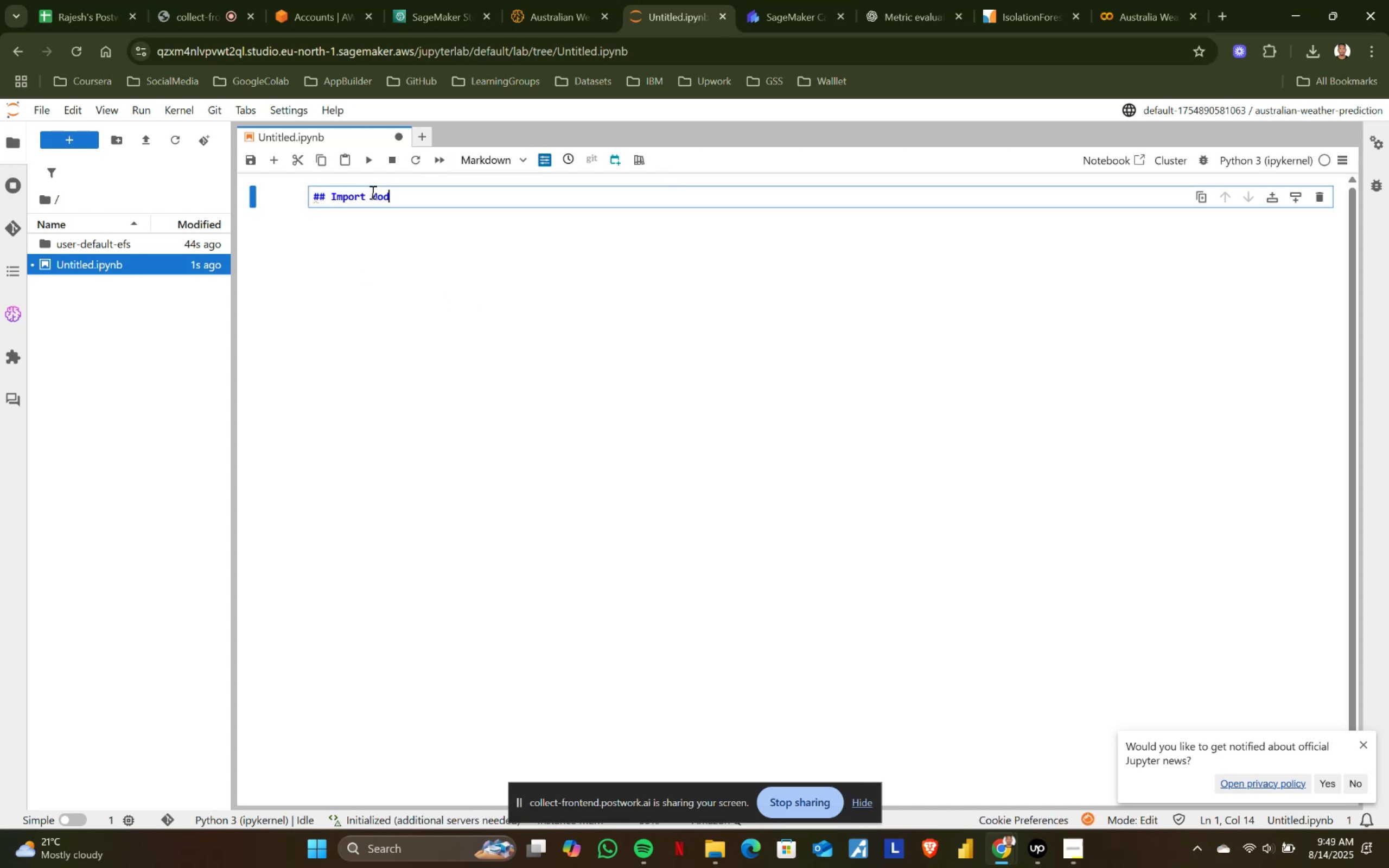 
key(Shift+Enter)
 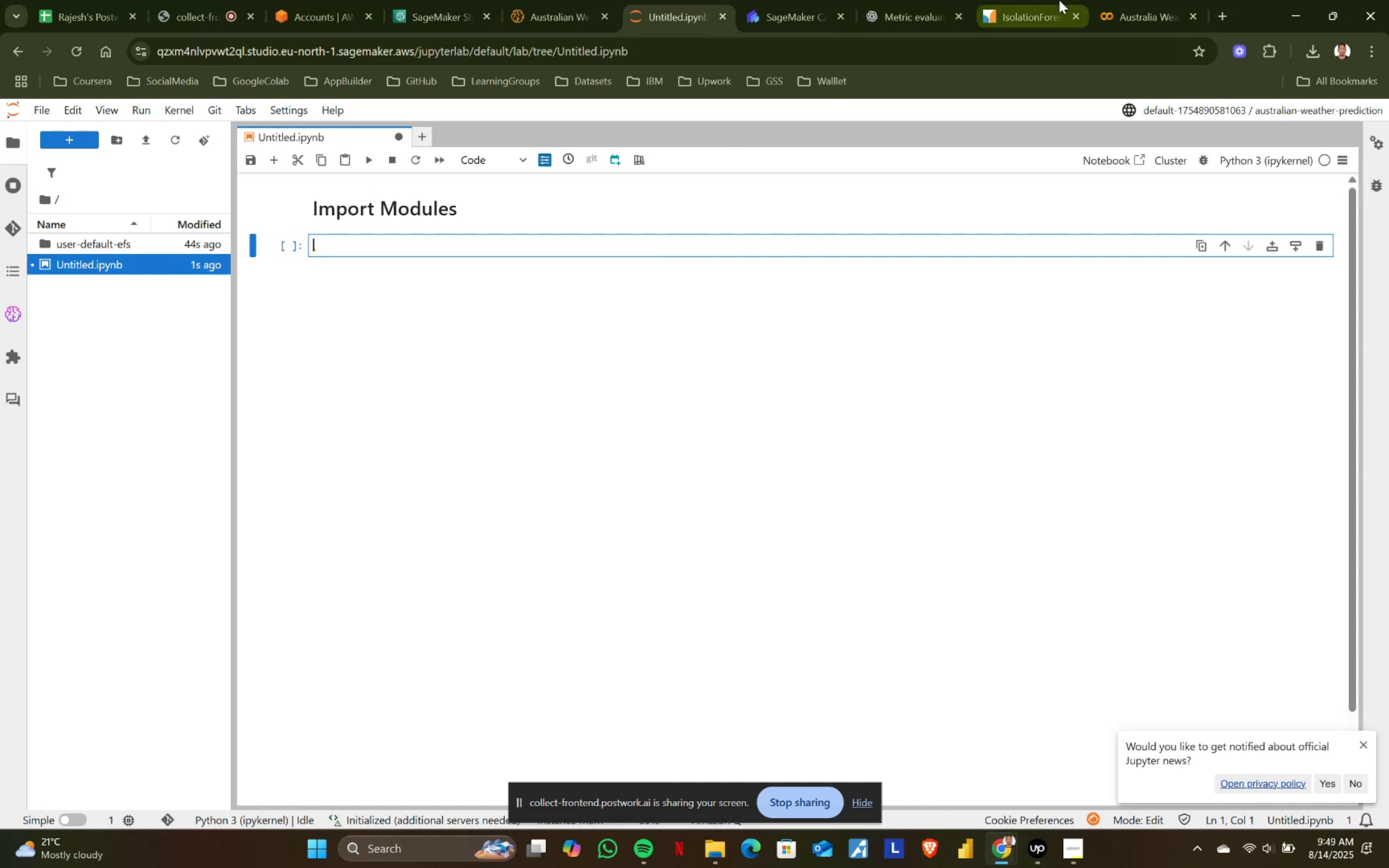 
left_click_drag(start_coordinate=[1133, 17], to_coordinate=[772, 1])
 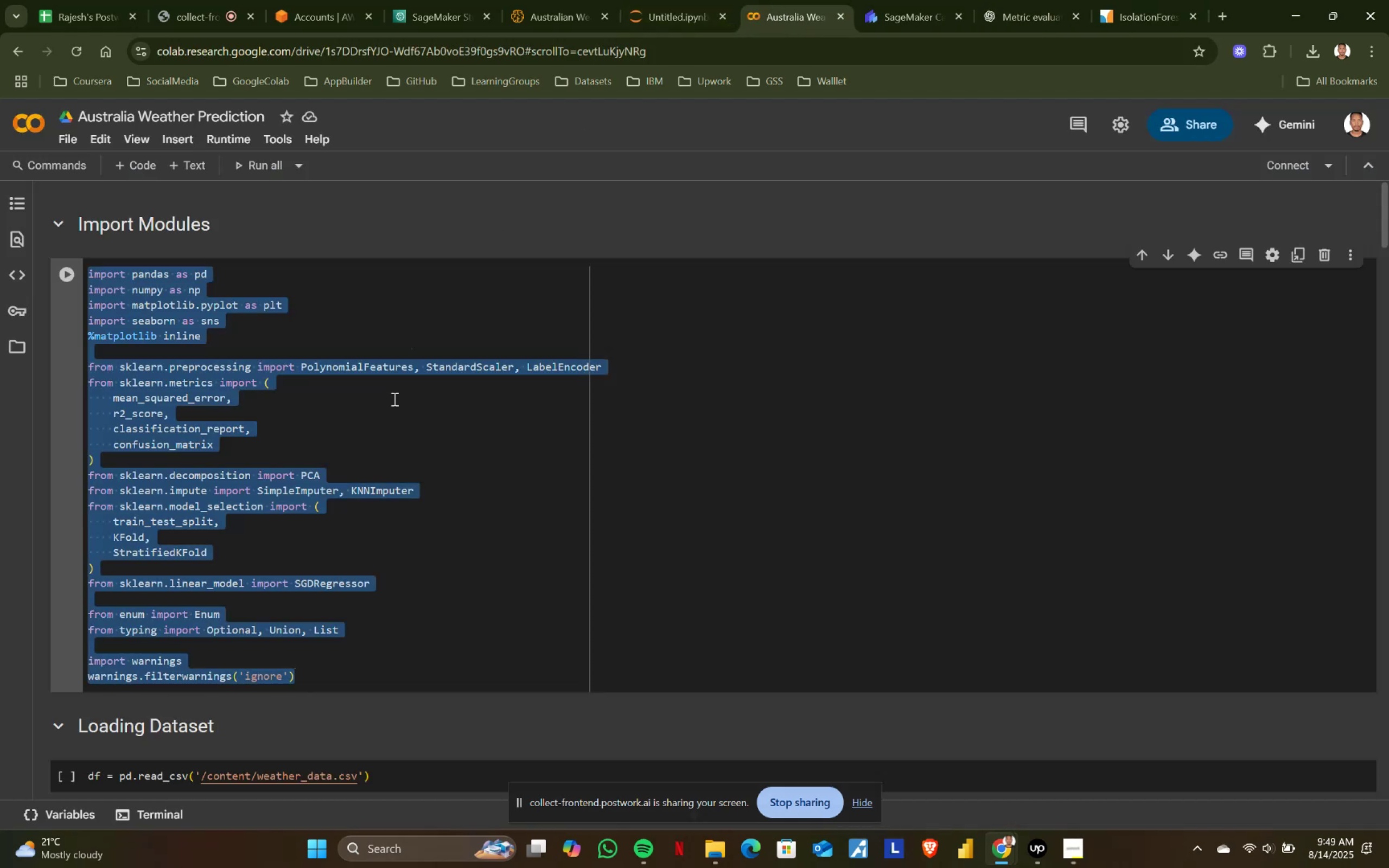 
left_click([418, 499])
 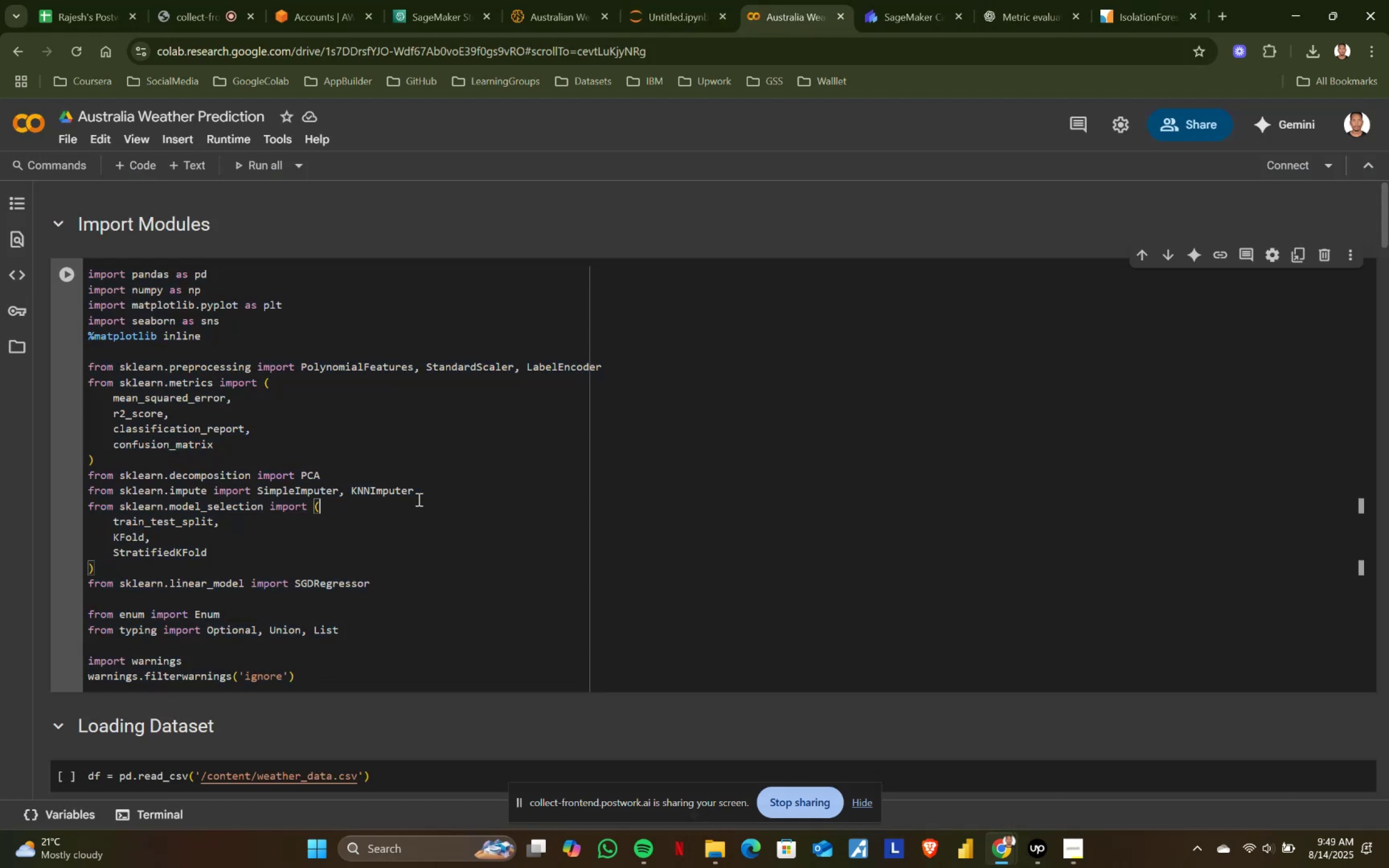 
key(Control+ControlLeft)
 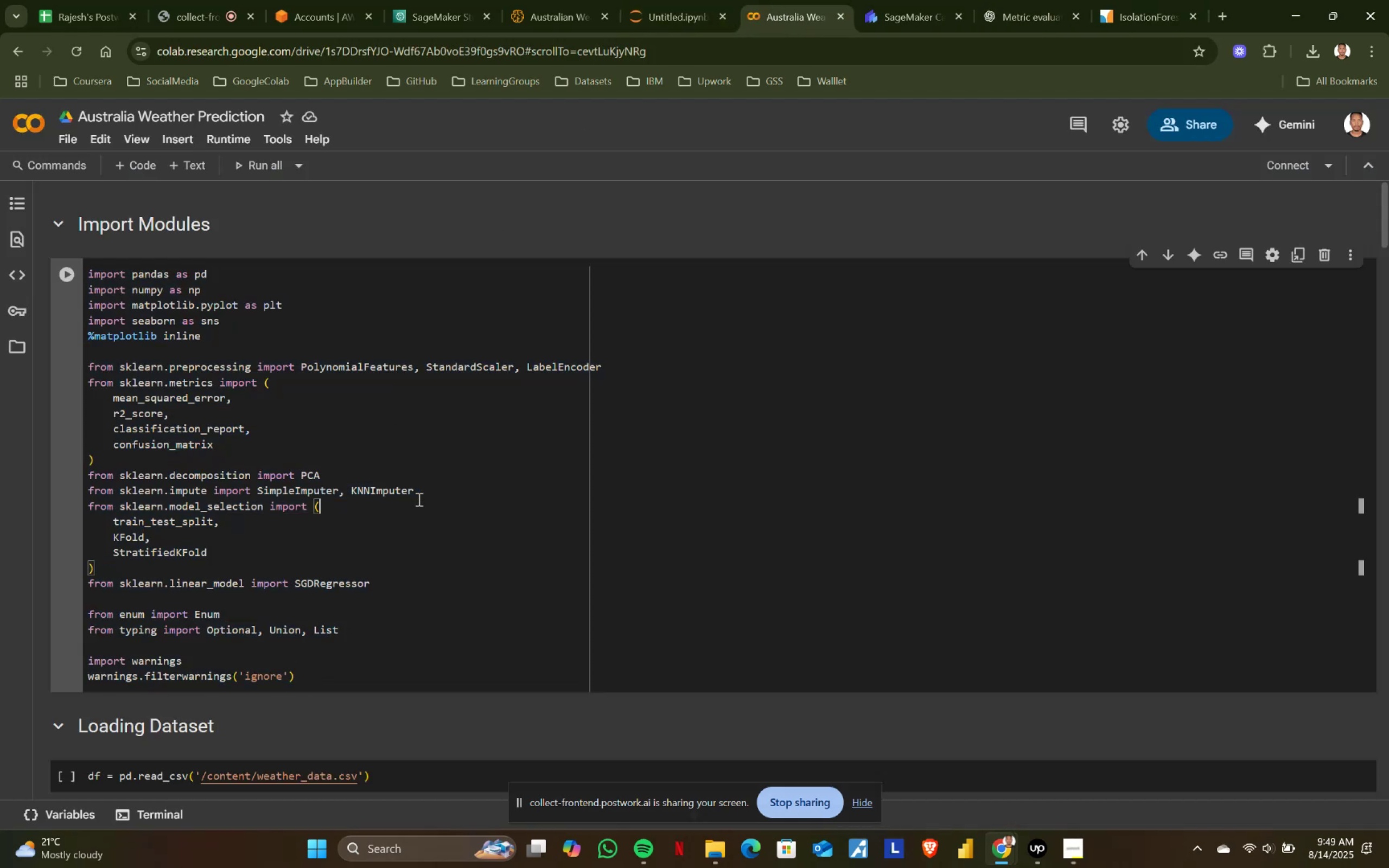 
key(Control+A)
 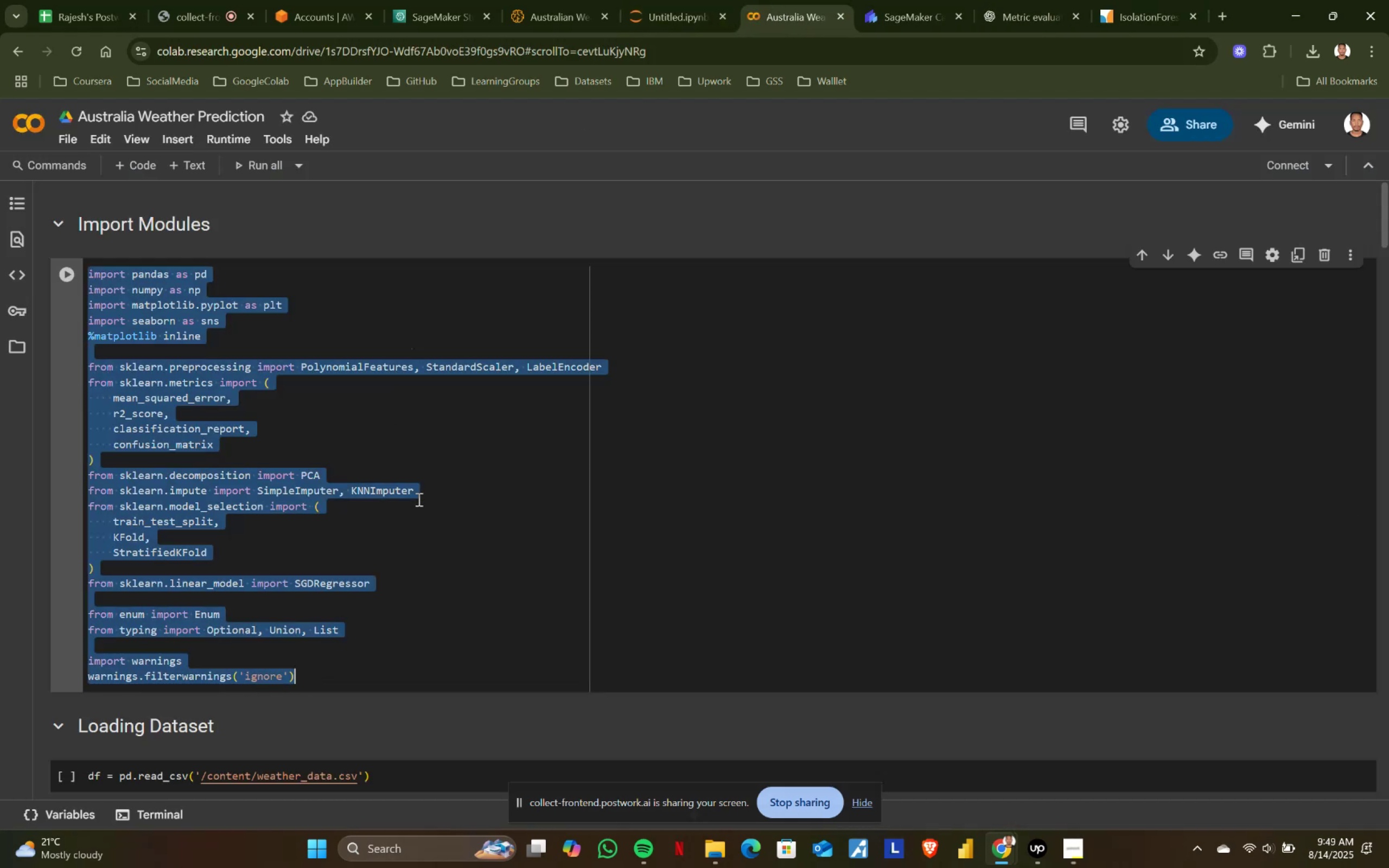 
key(Control+ControlLeft)
 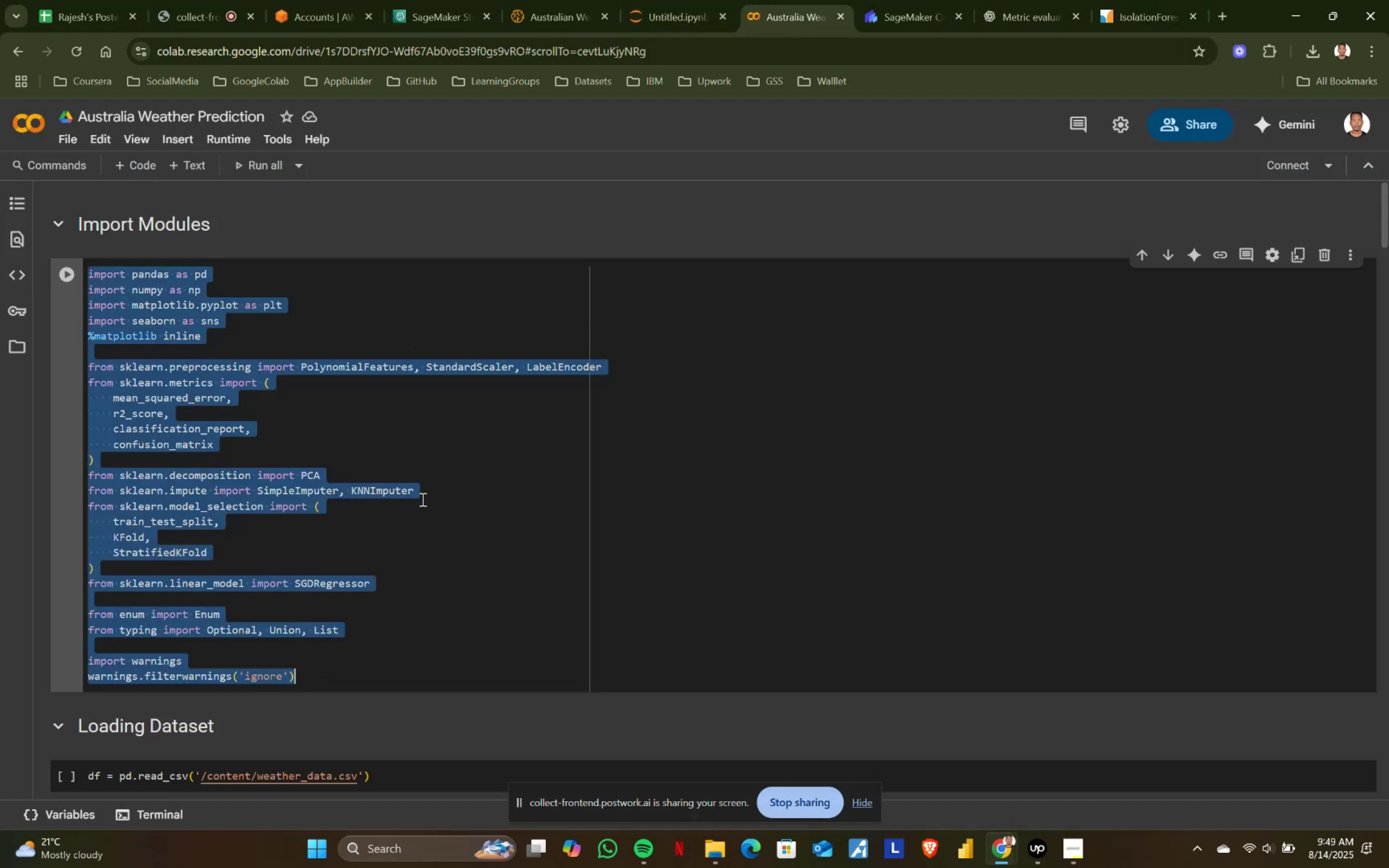 
key(Control+C)
 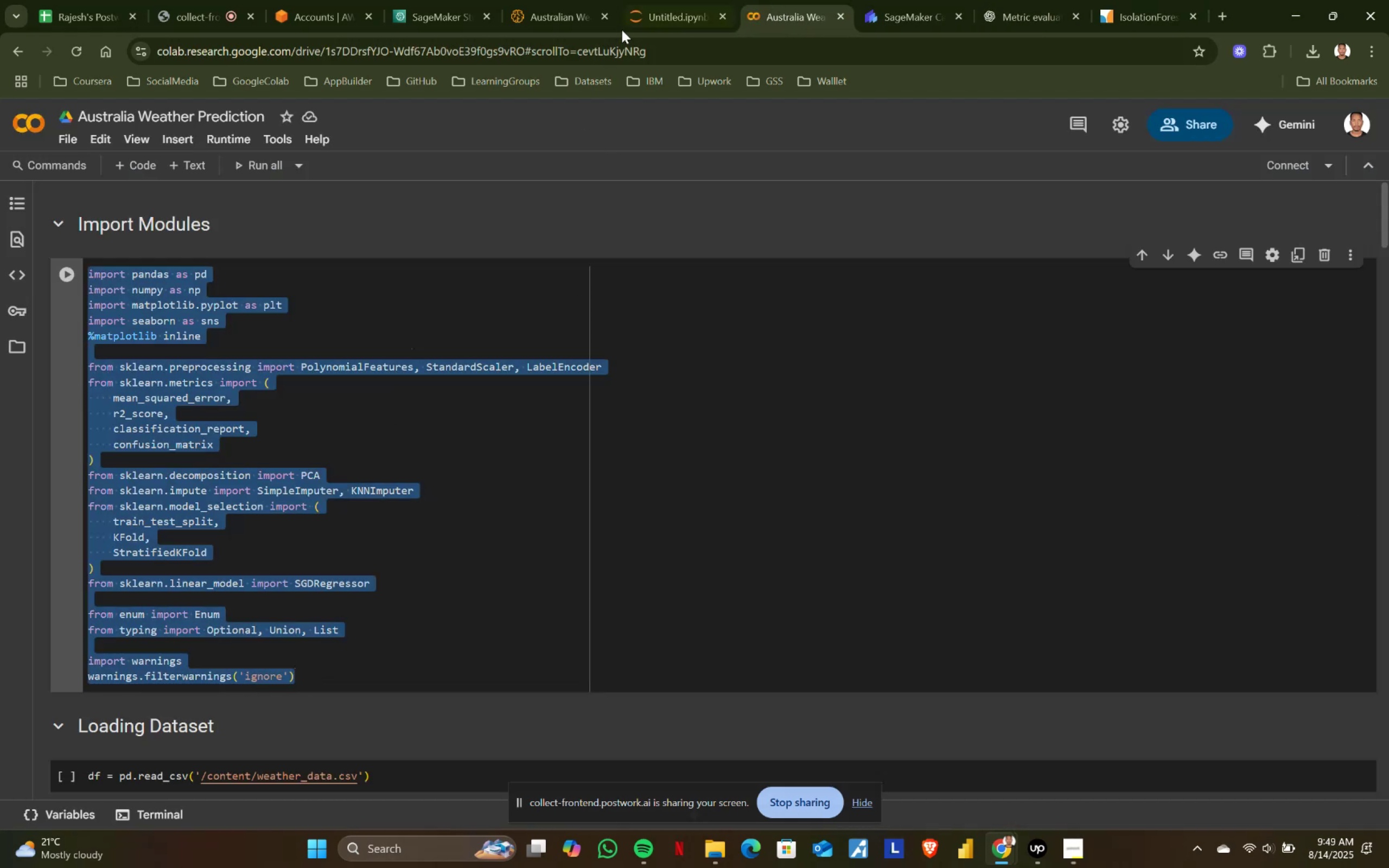 
left_click([672, 7])
 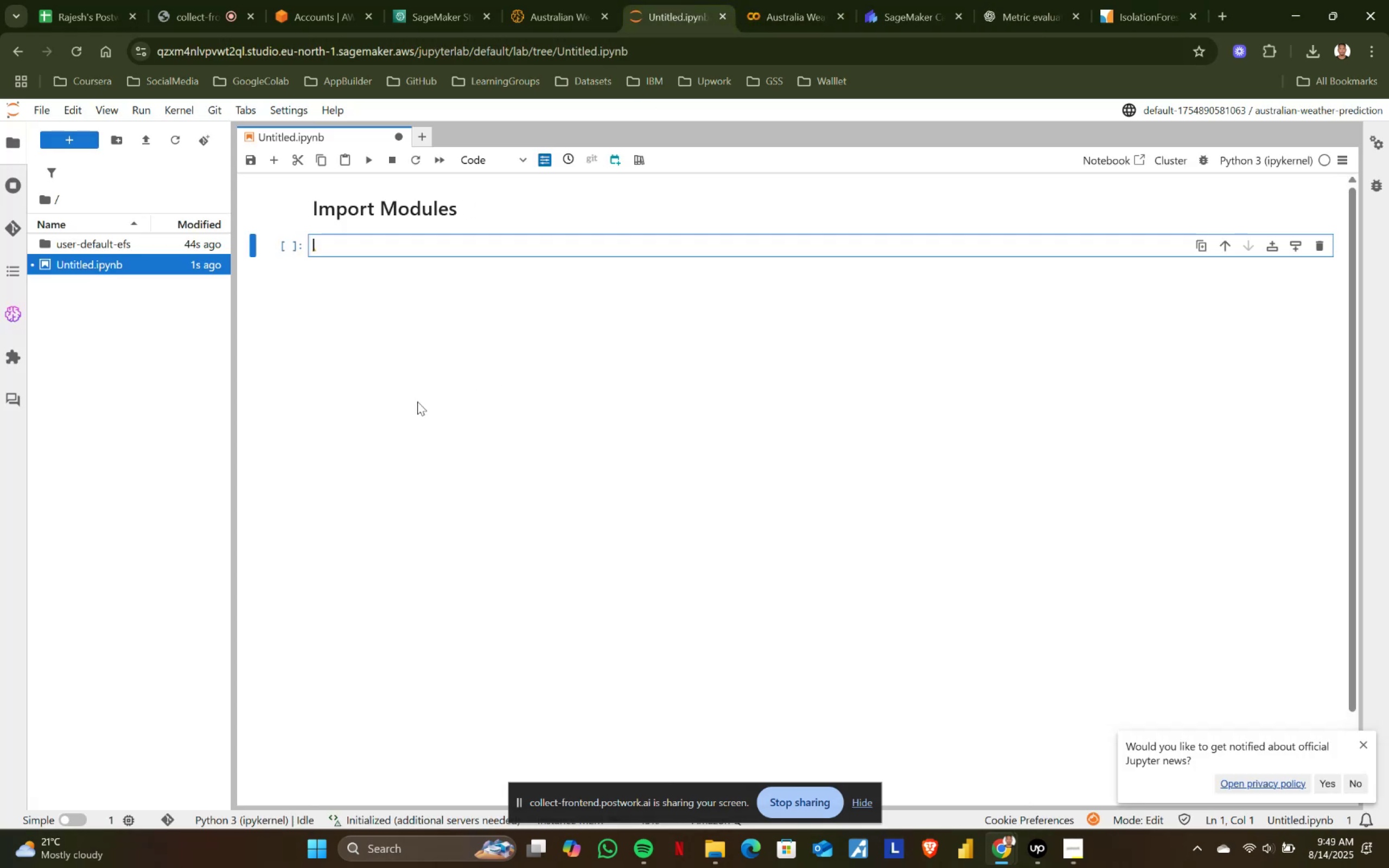 
key(Control+ControlLeft)
 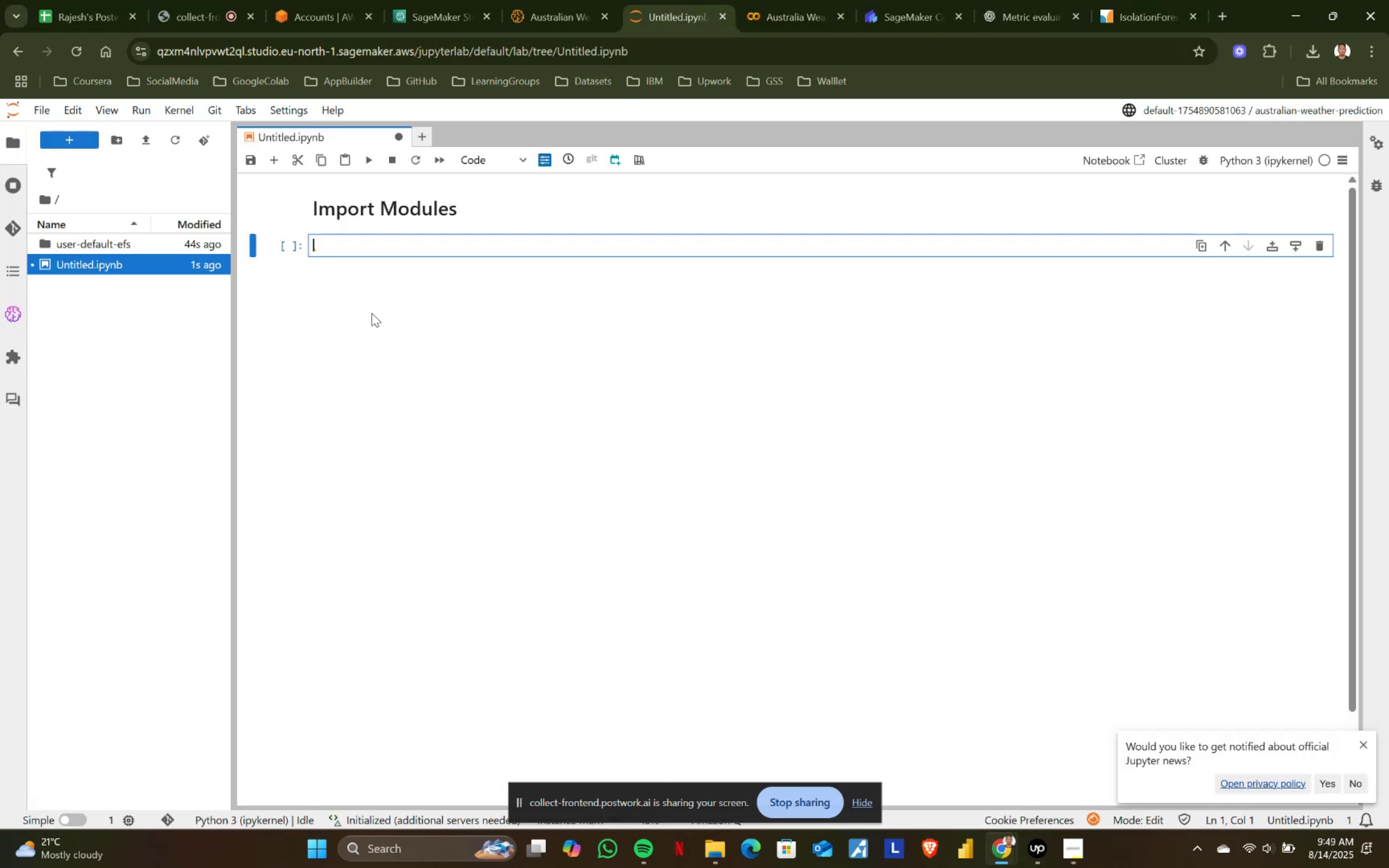 
key(Control+V)
 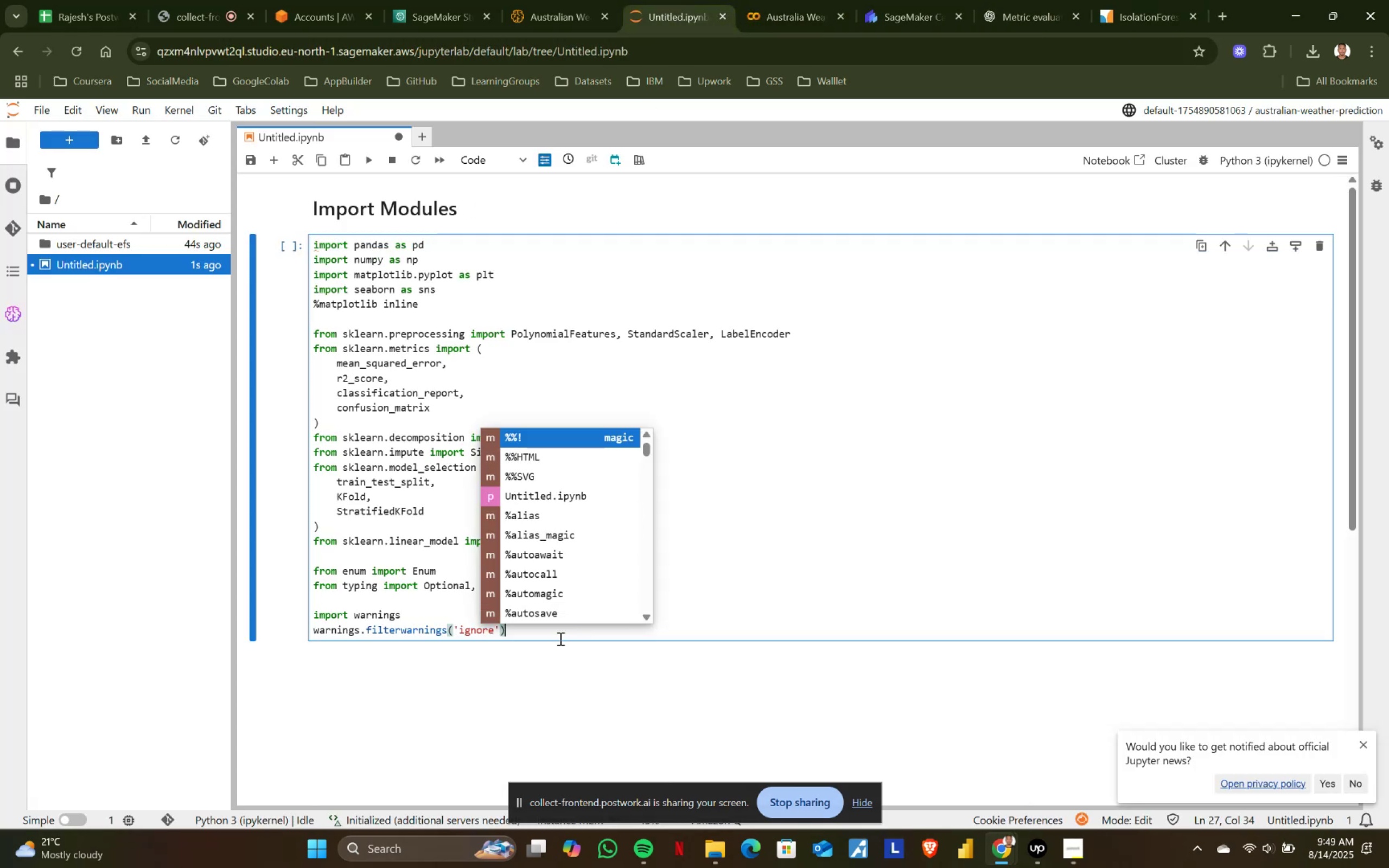 
left_click([544, 631])
 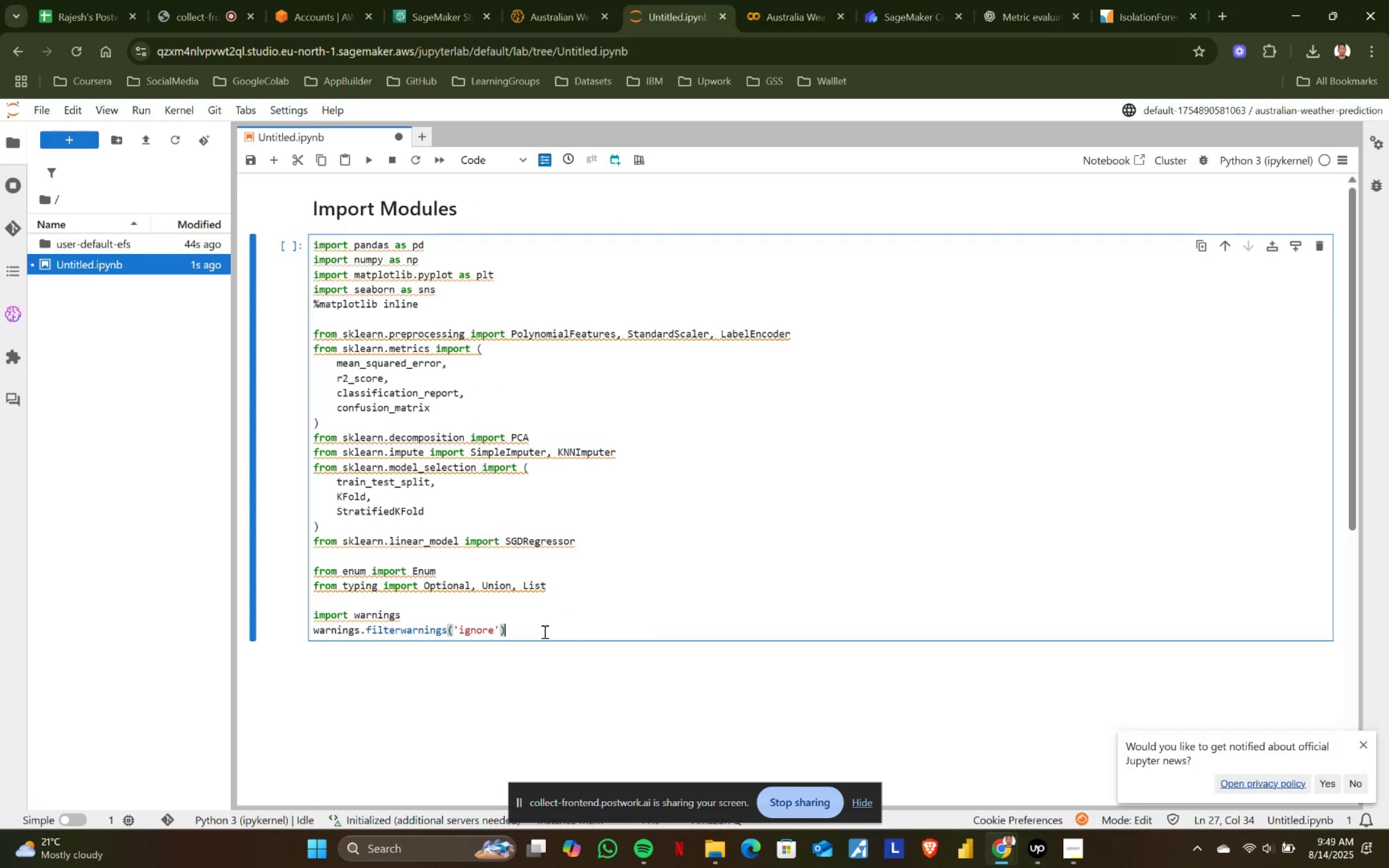 
key(Shift+ShiftRight)
 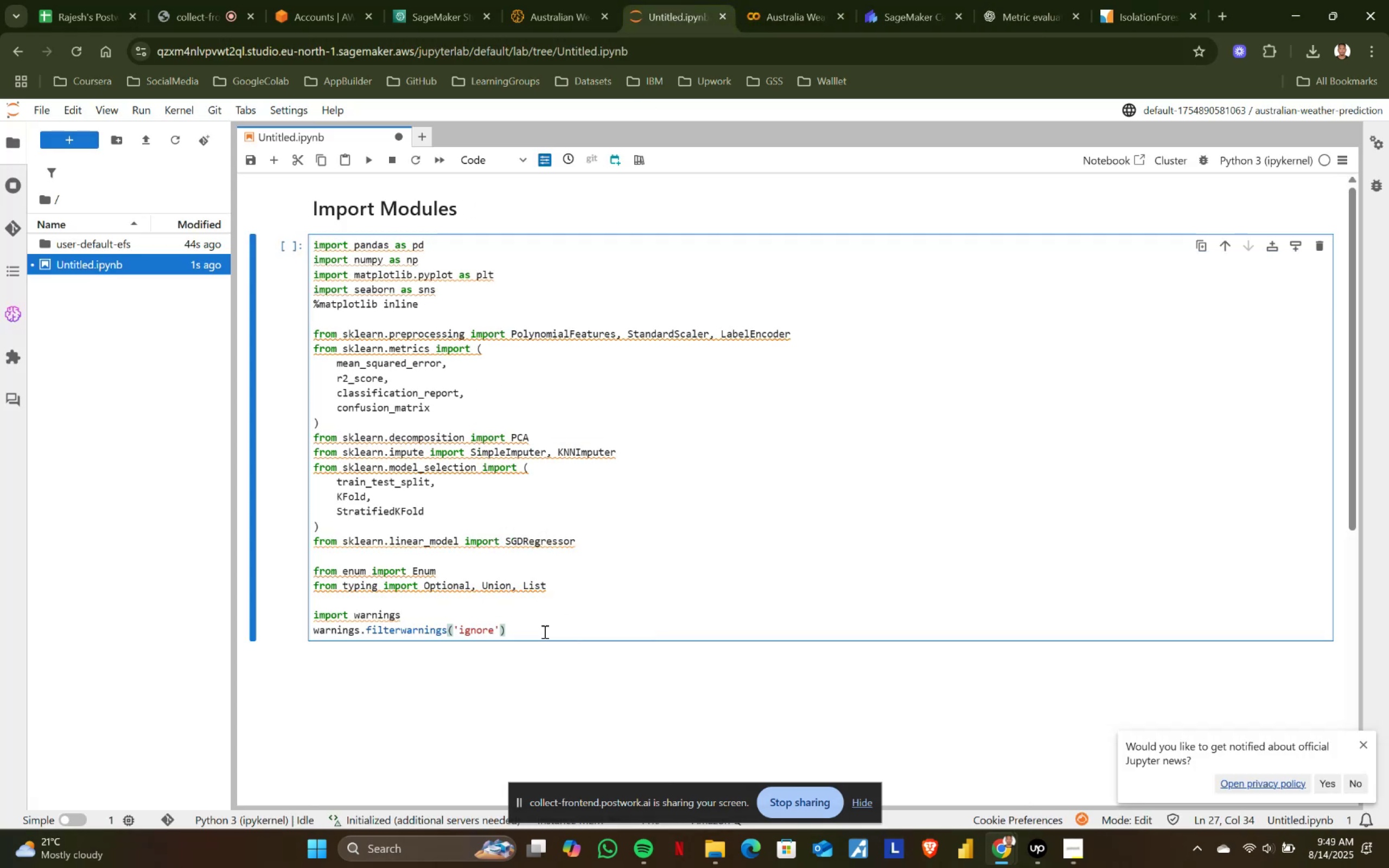 
key(Shift+Enter)
 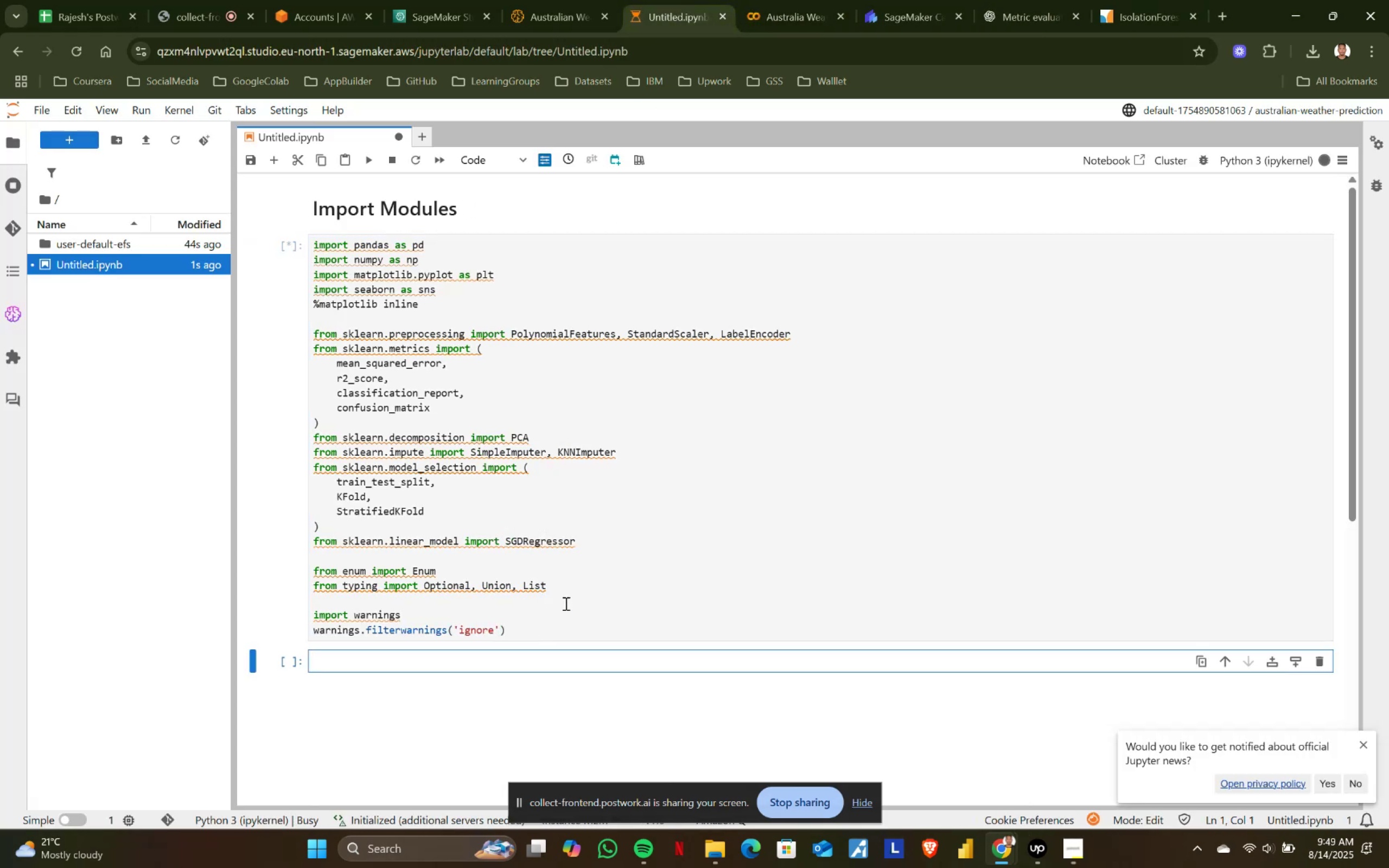 
scroll: coordinate [570, 520], scroll_direction: down, amount: 1.0
 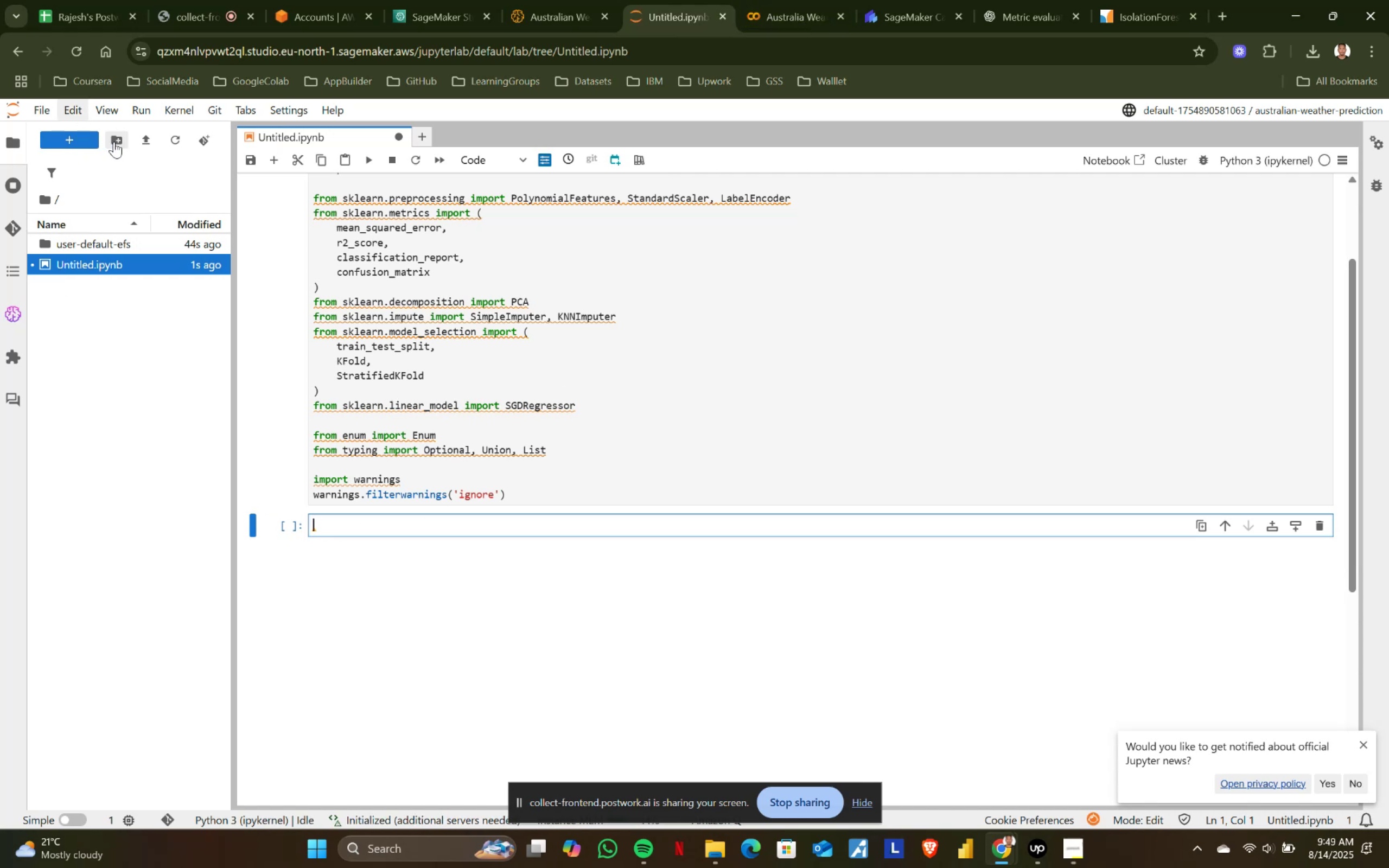 
wait(5.5)
 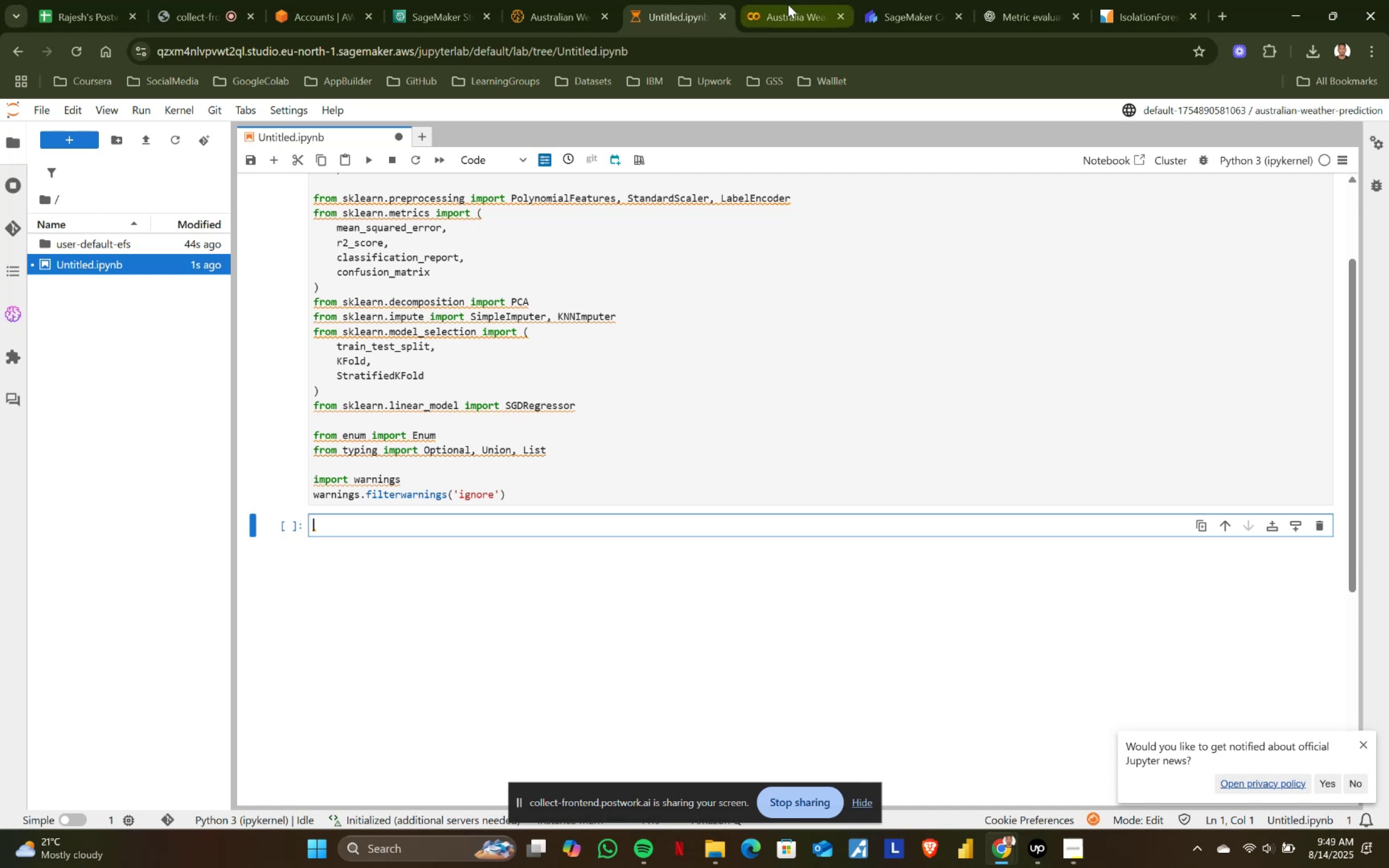 
left_click([79, 142])
 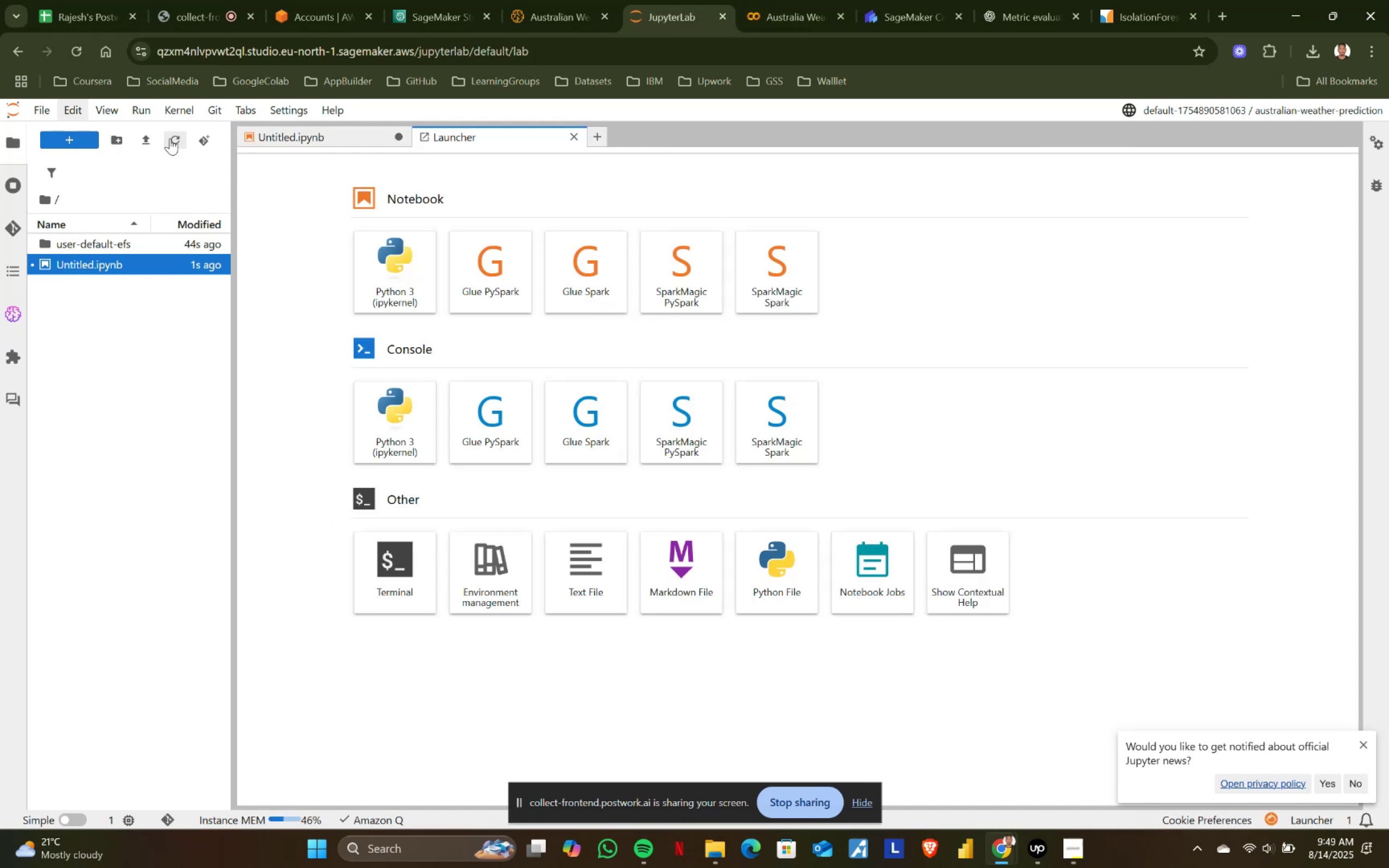 
left_click([92, 238])
 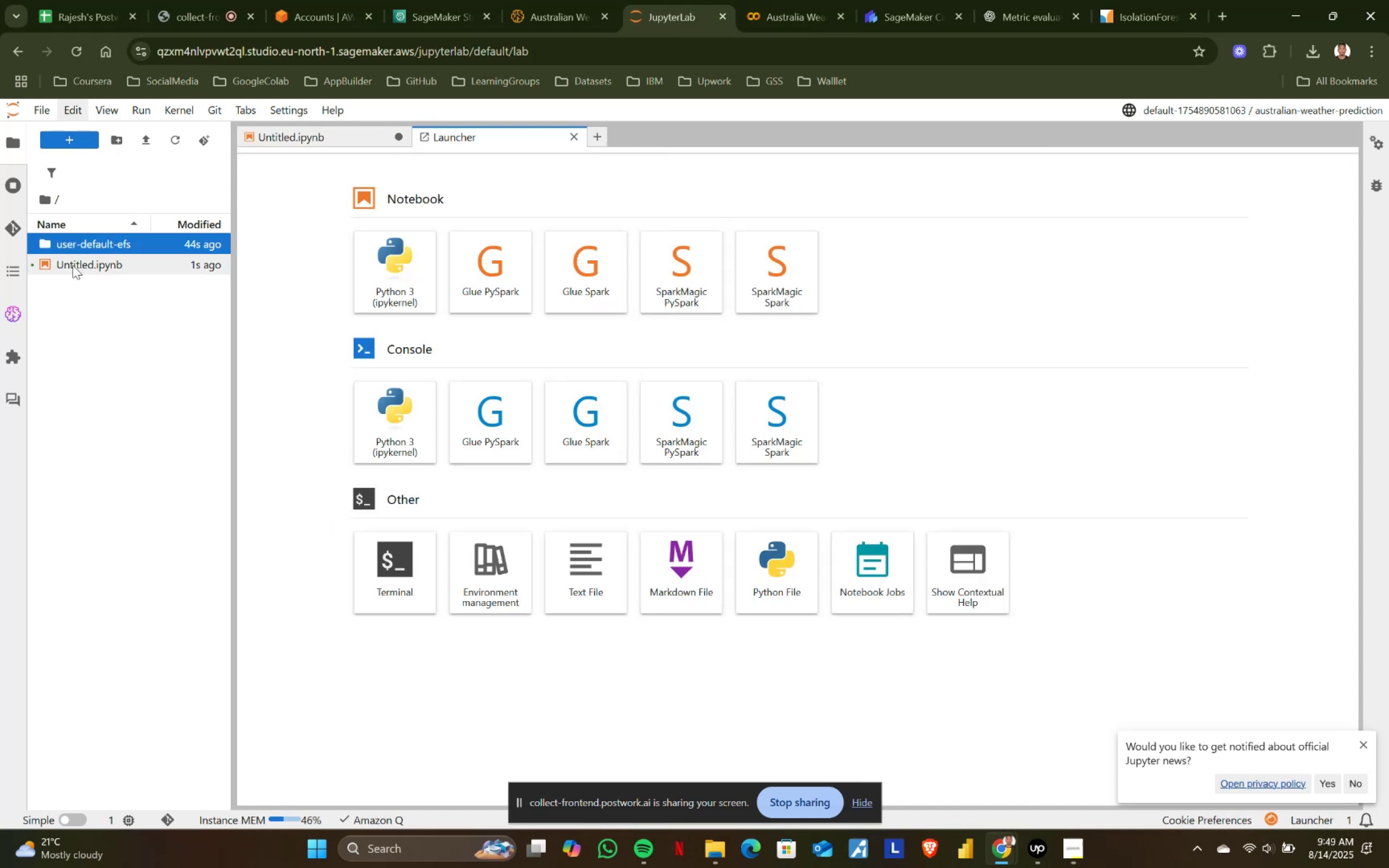 
left_click([73, 265])
 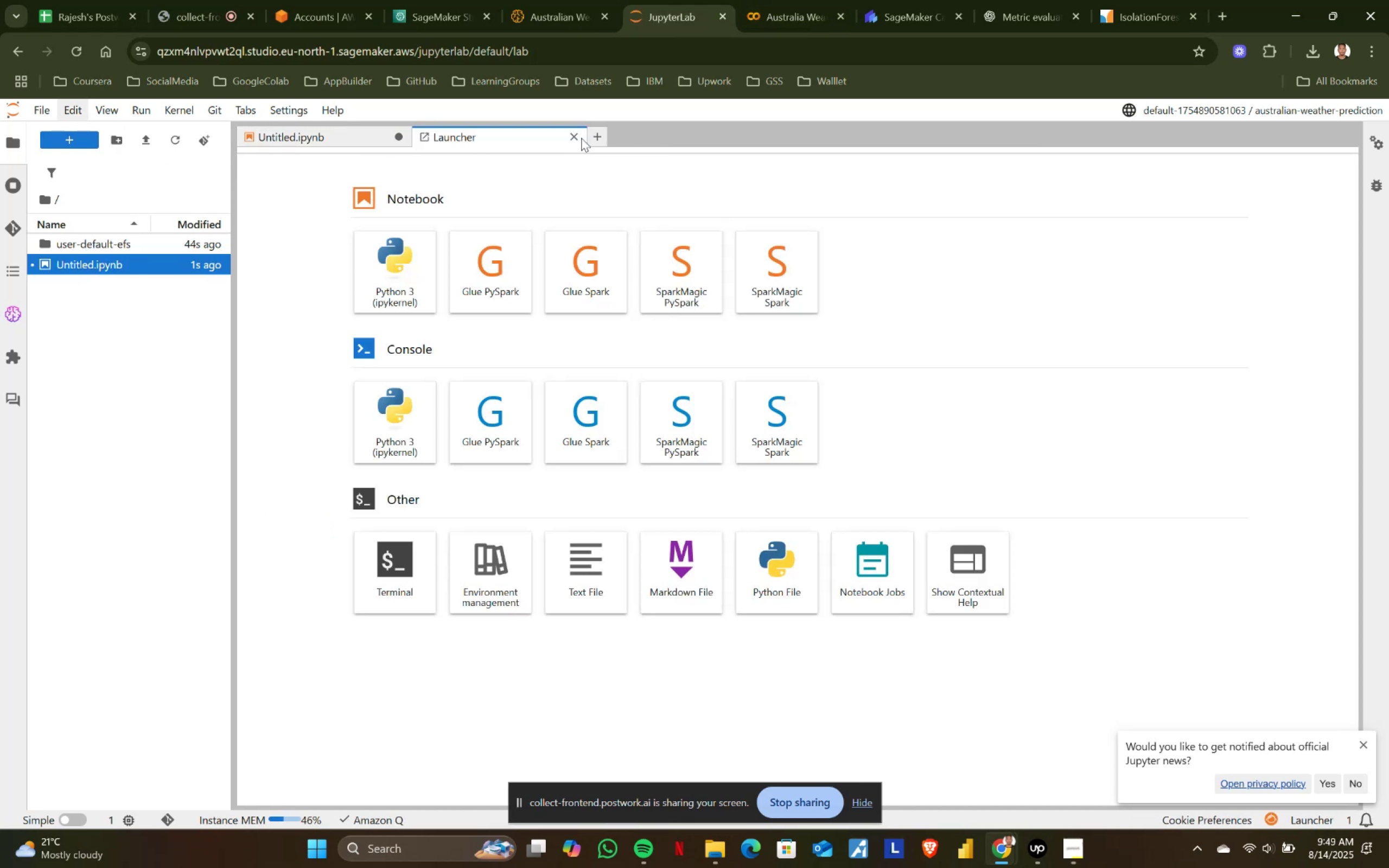 
double_click([572, 136])
 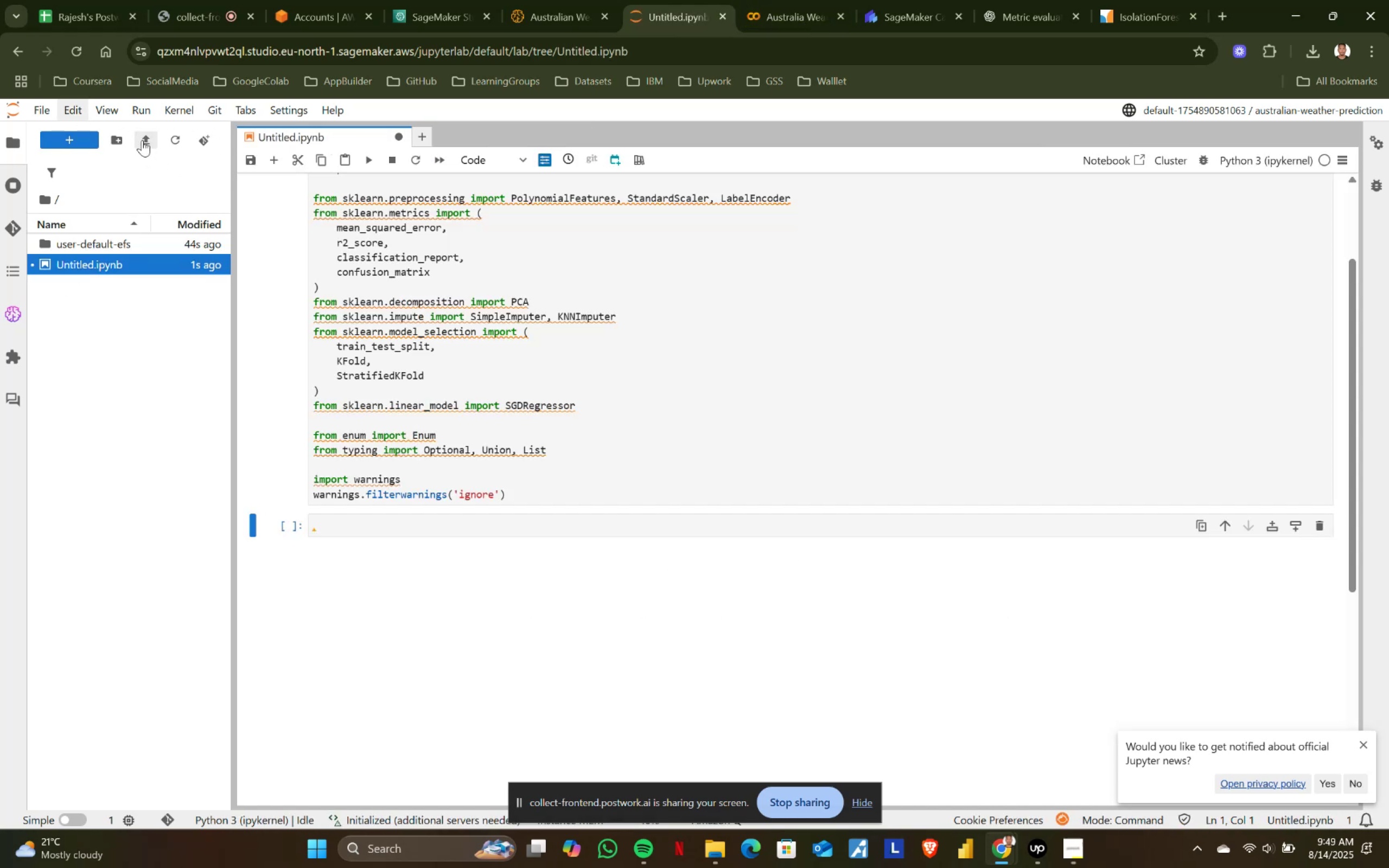 
left_click([142, 140])
 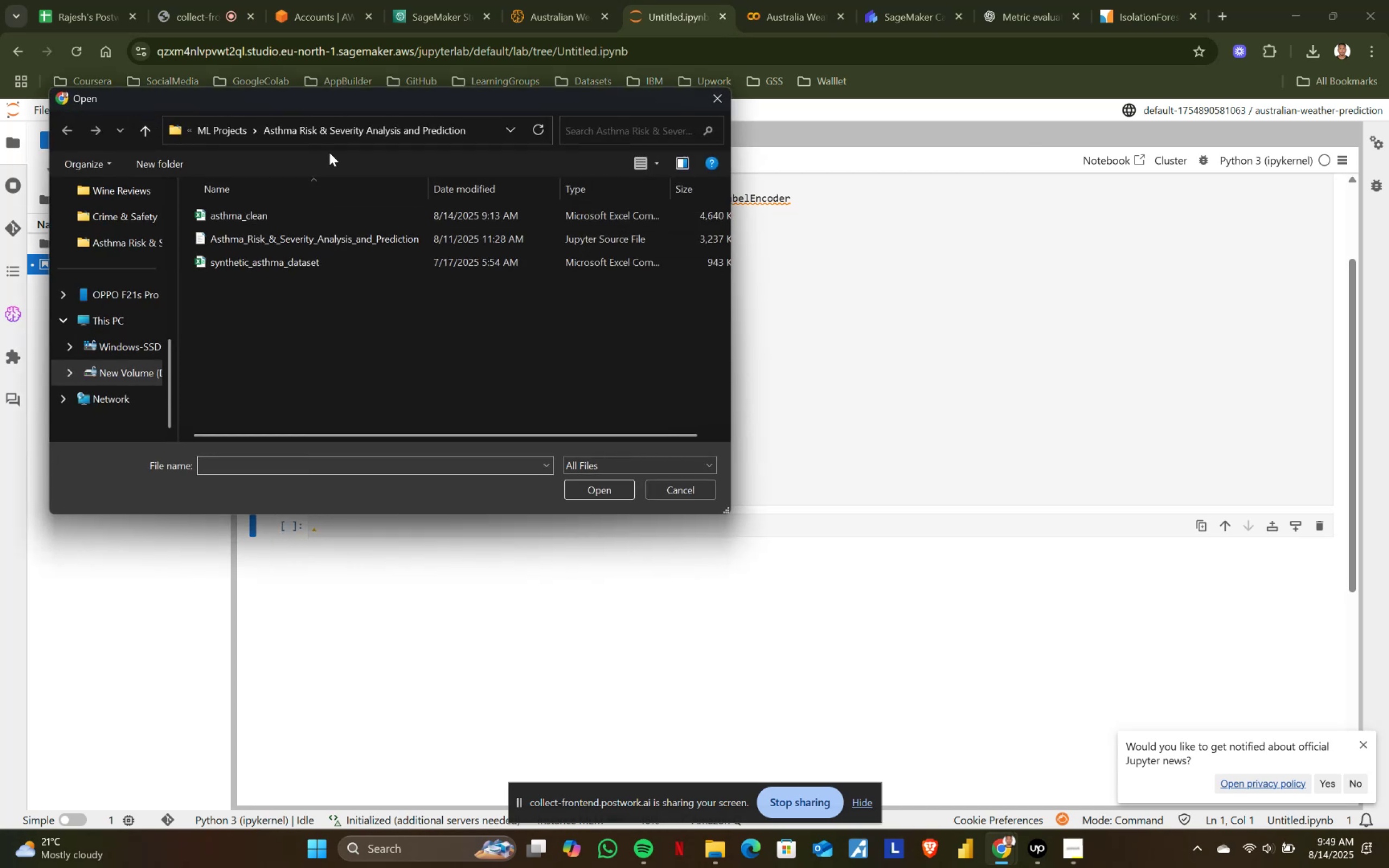 
left_click([221, 126])
 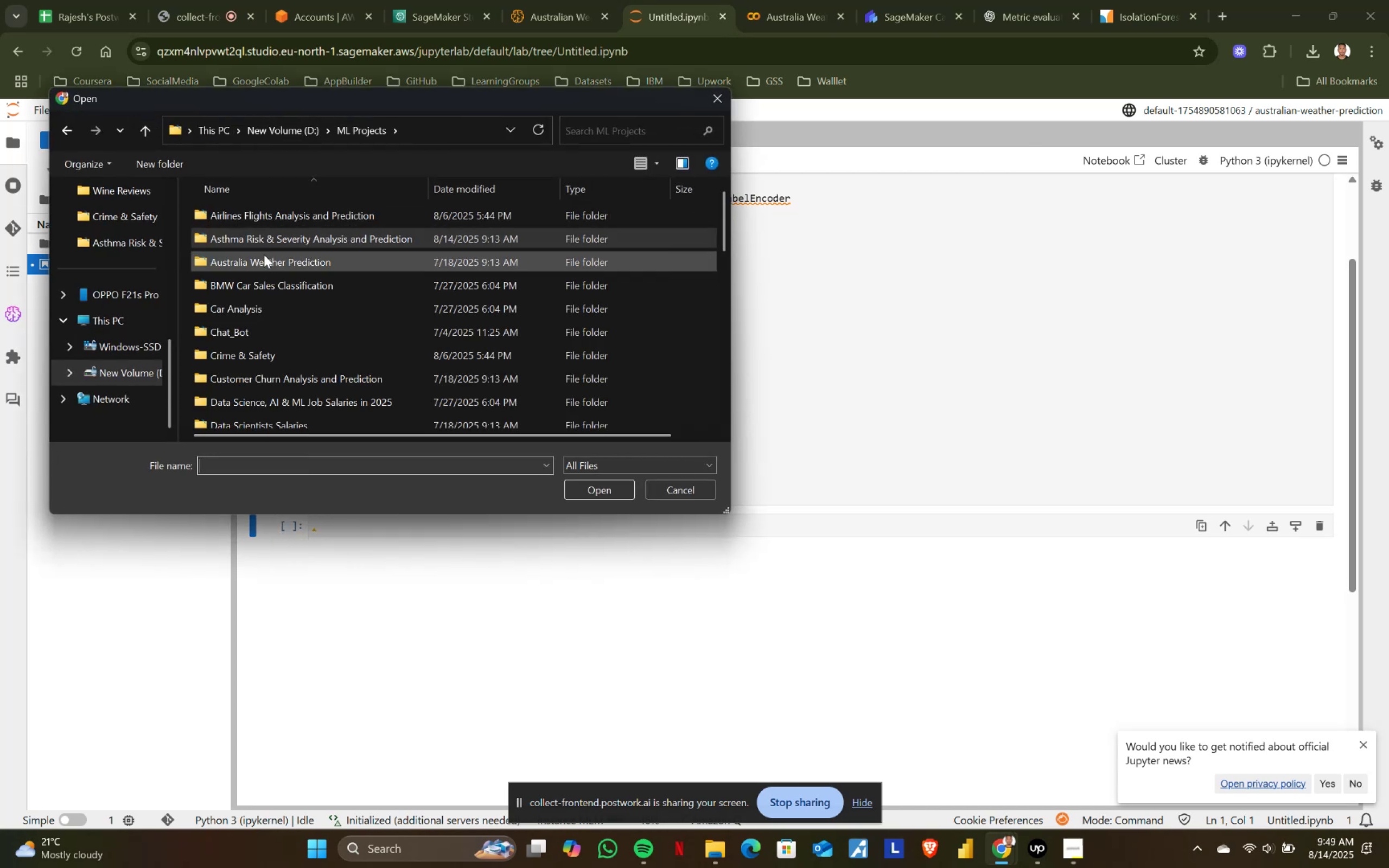 
double_click([263, 255])
 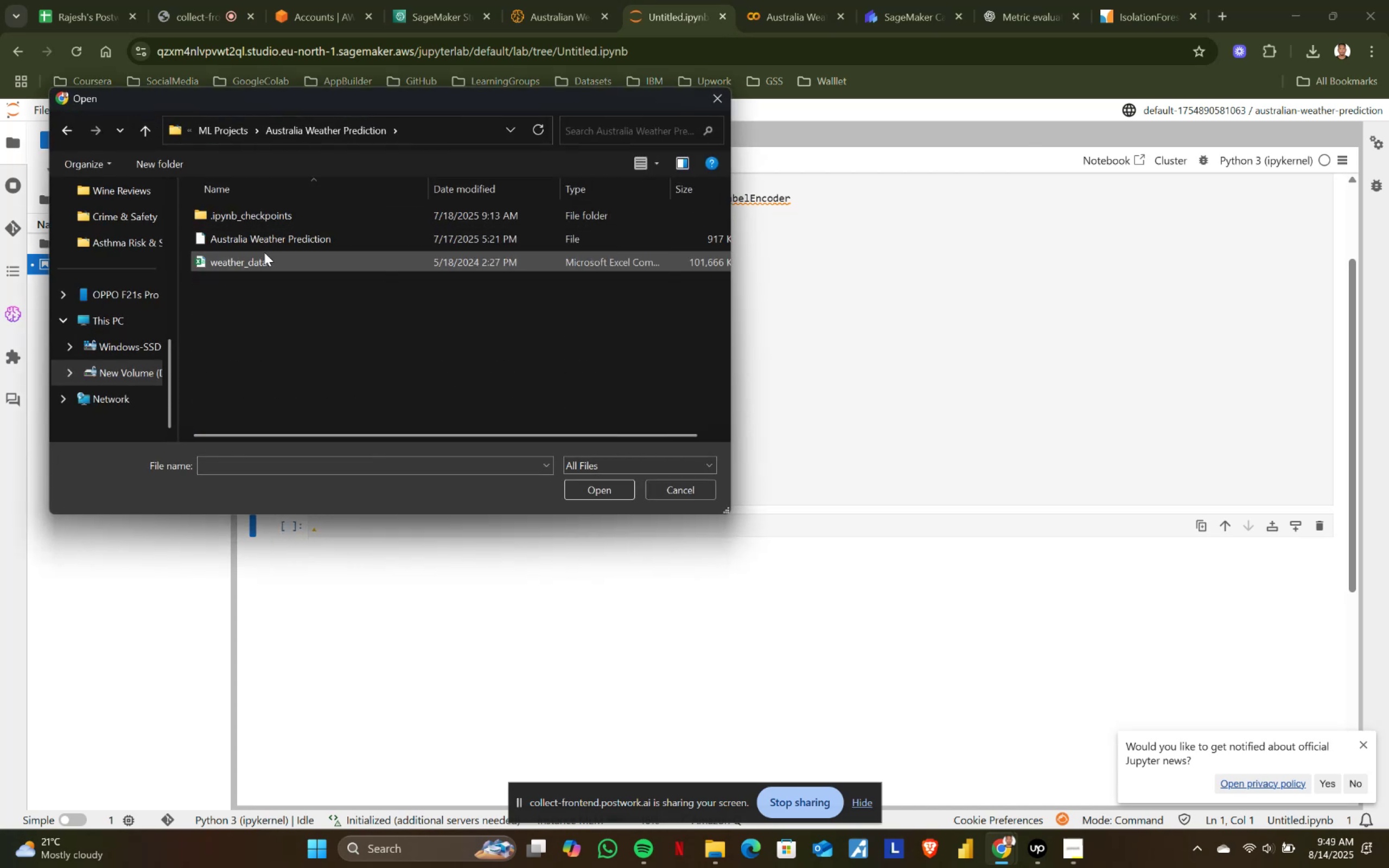 
left_click([264, 252])
 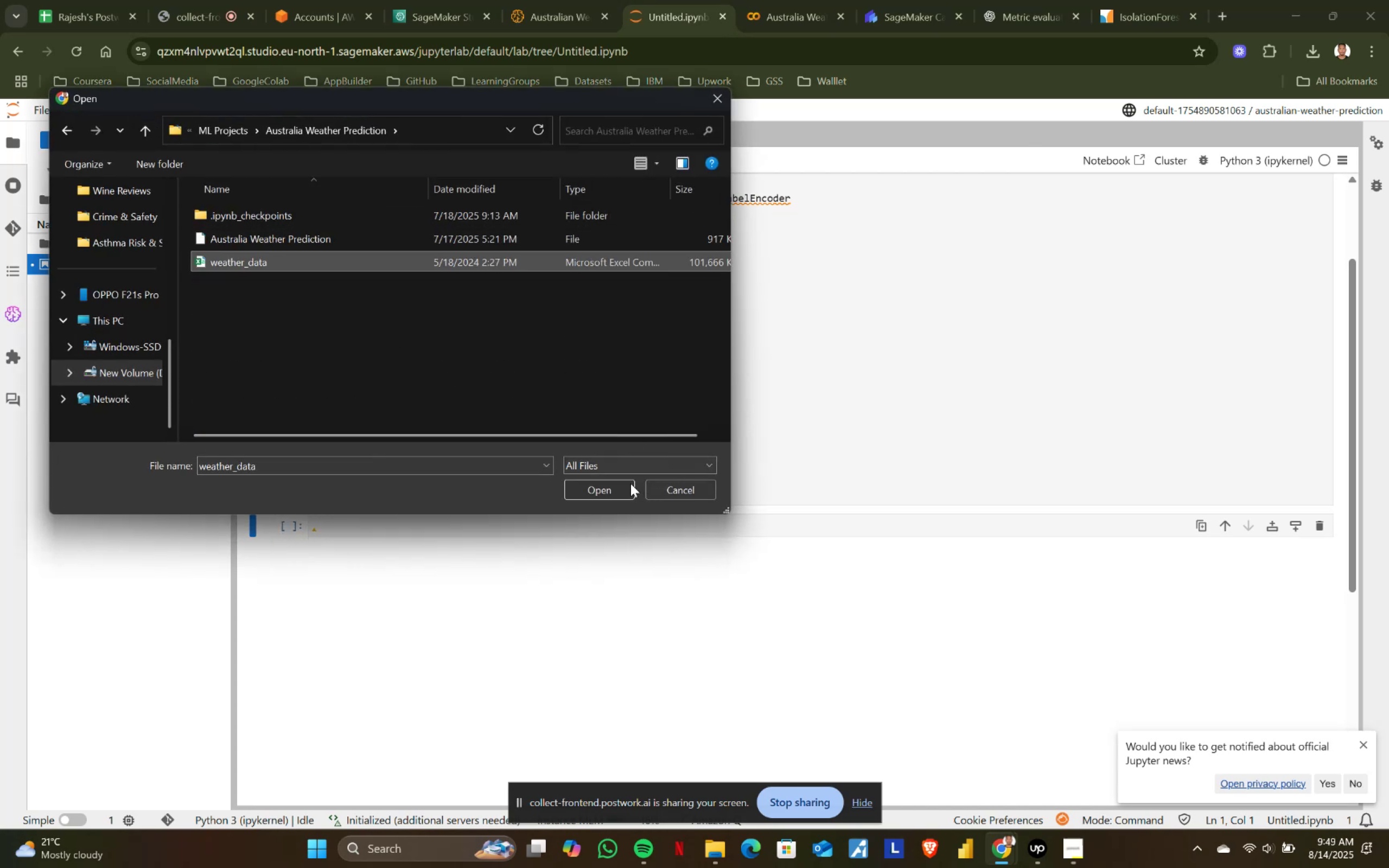 
left_click([620, 485])
 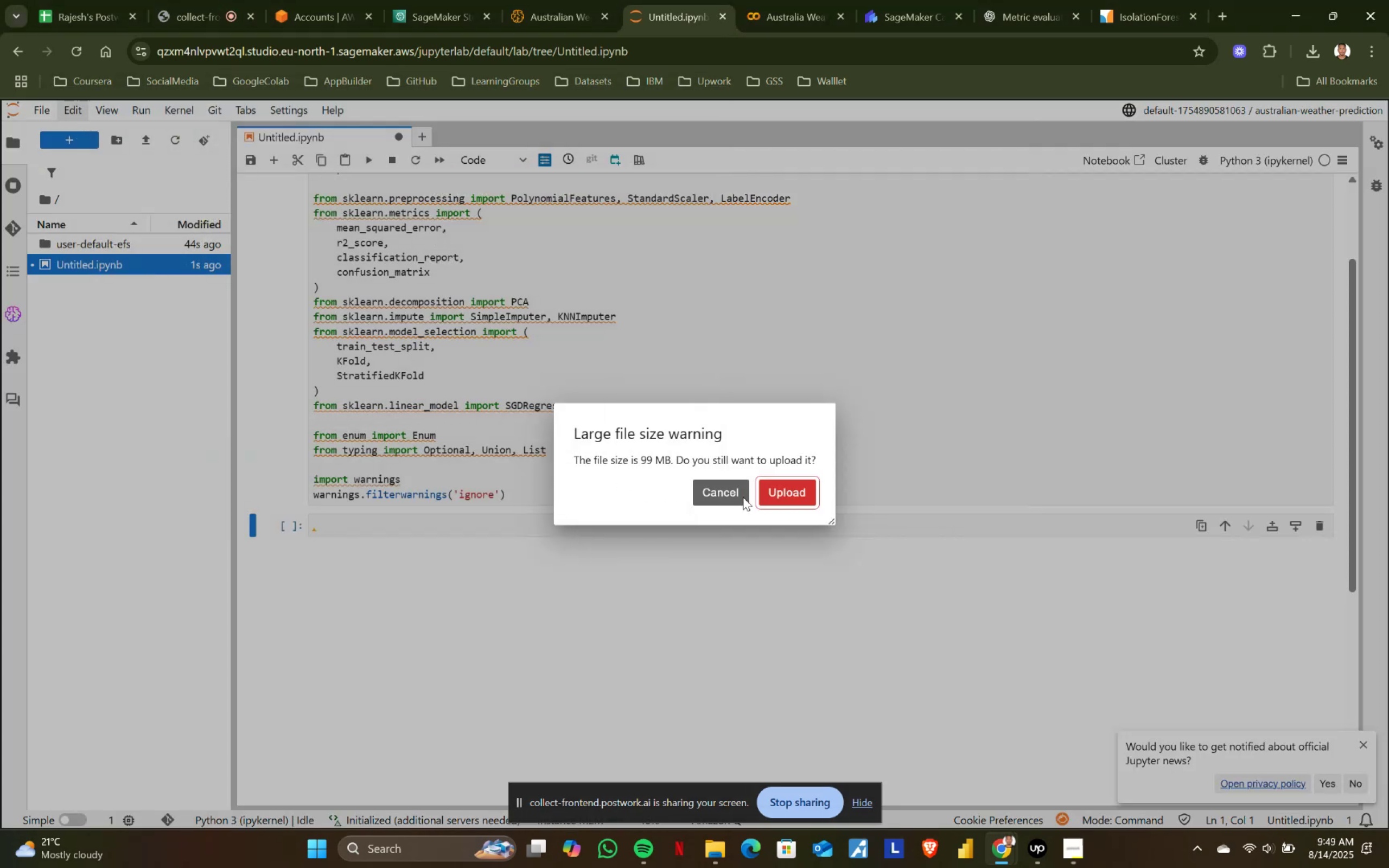 
left_click([787, 496])
 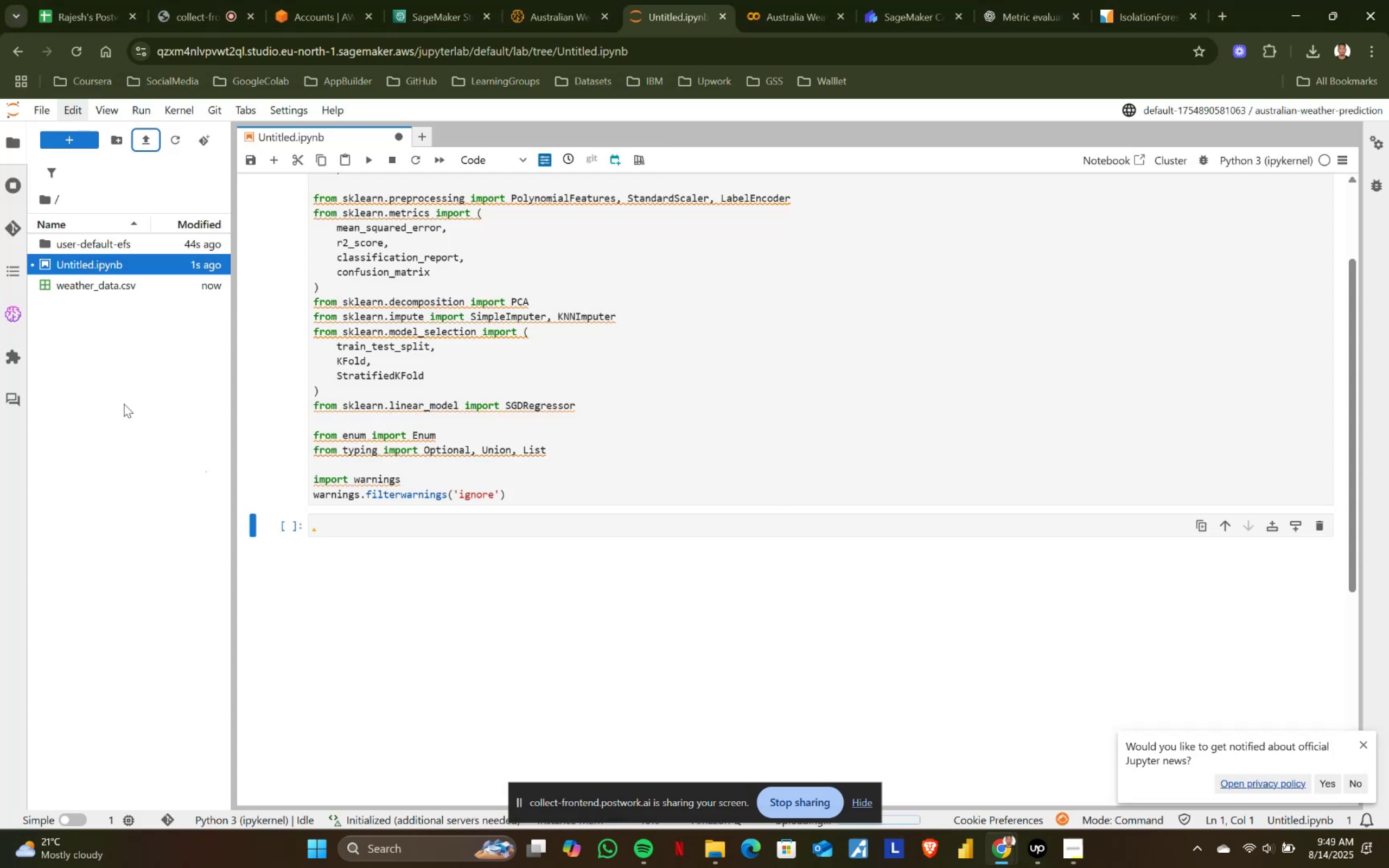 
left_click([358, 521])
 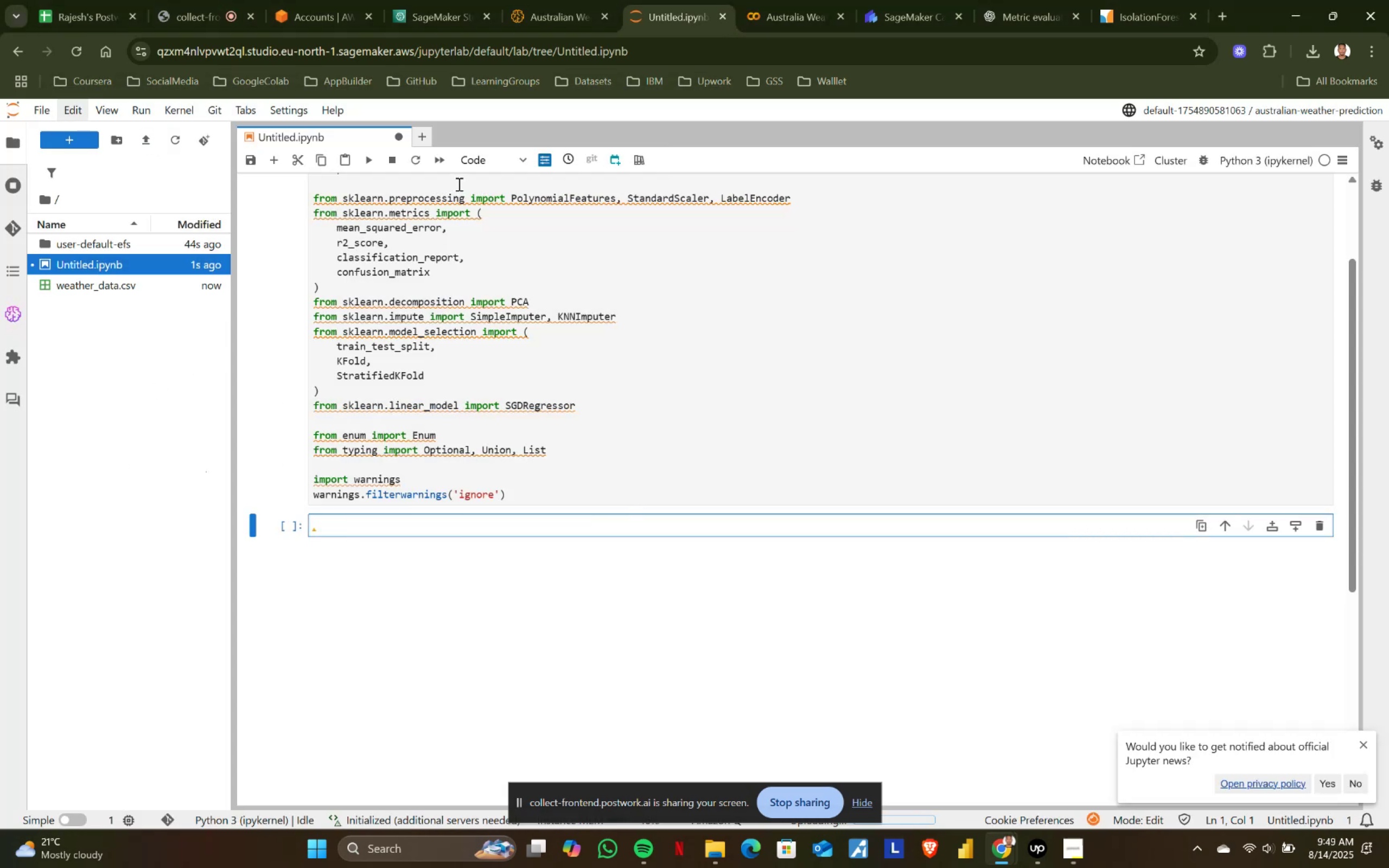 
left_click([496, 167])
 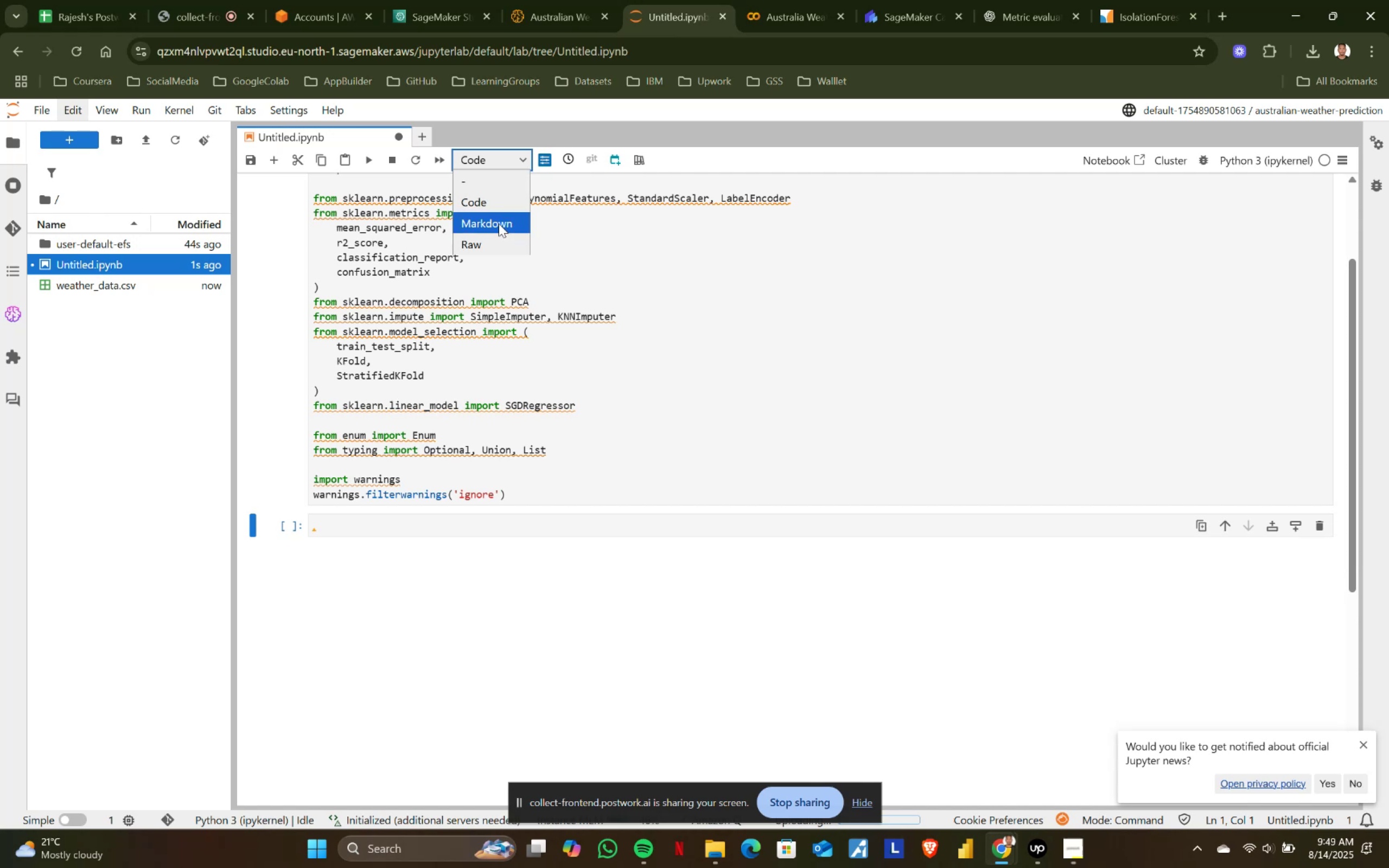 
left_click([495, 221])
 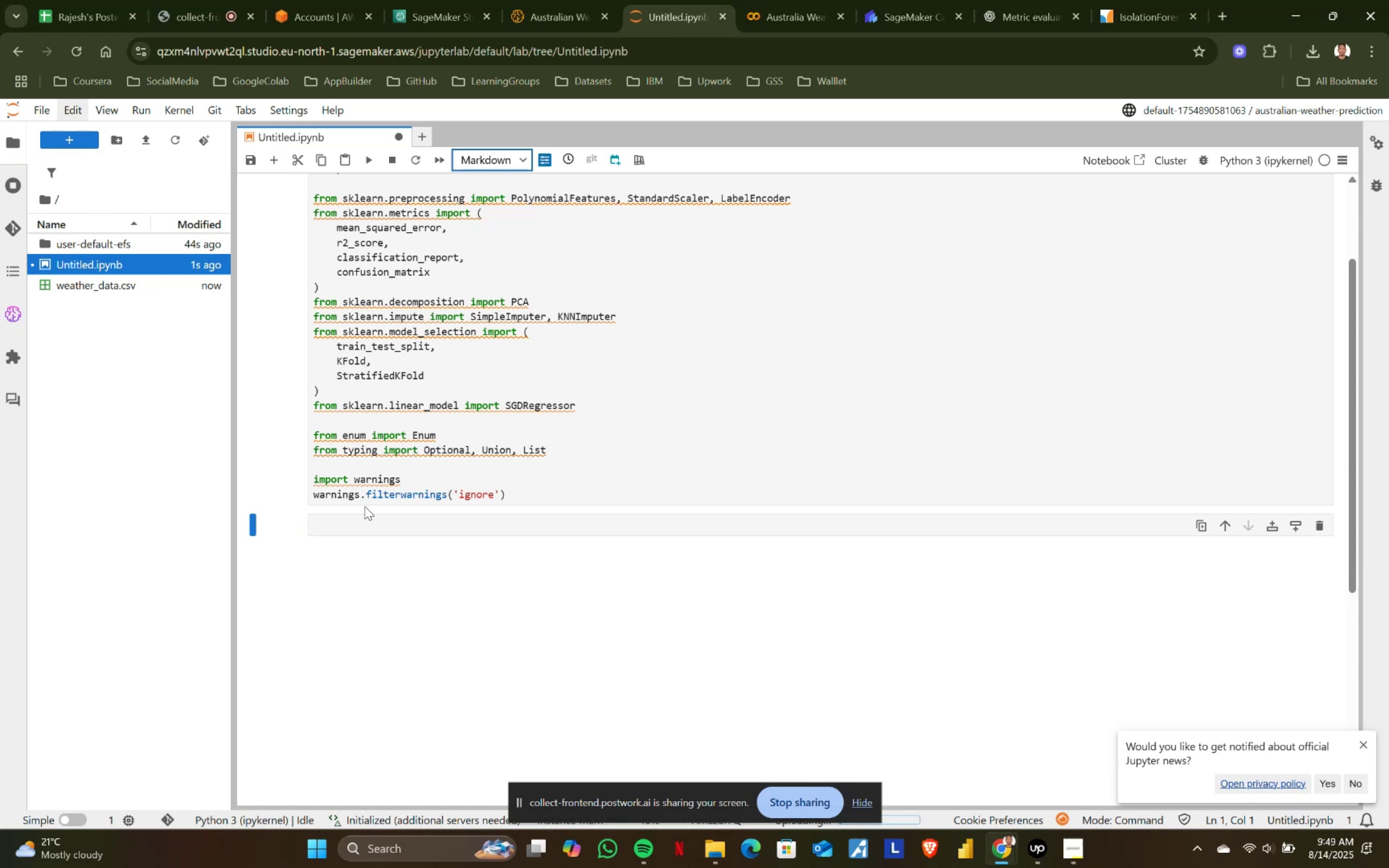 
left_click([366, 519])
 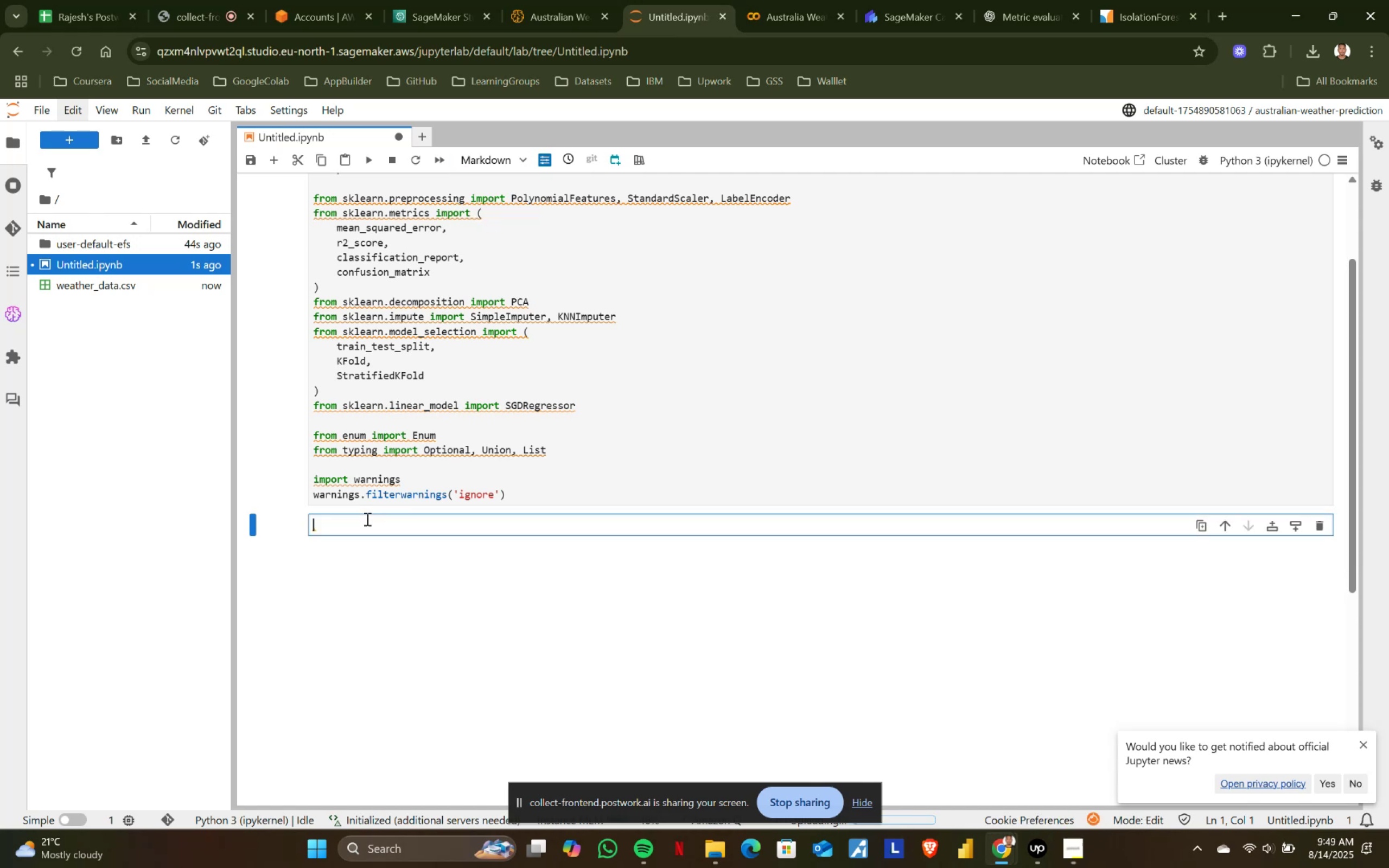 
type(## Loading Dataset)
 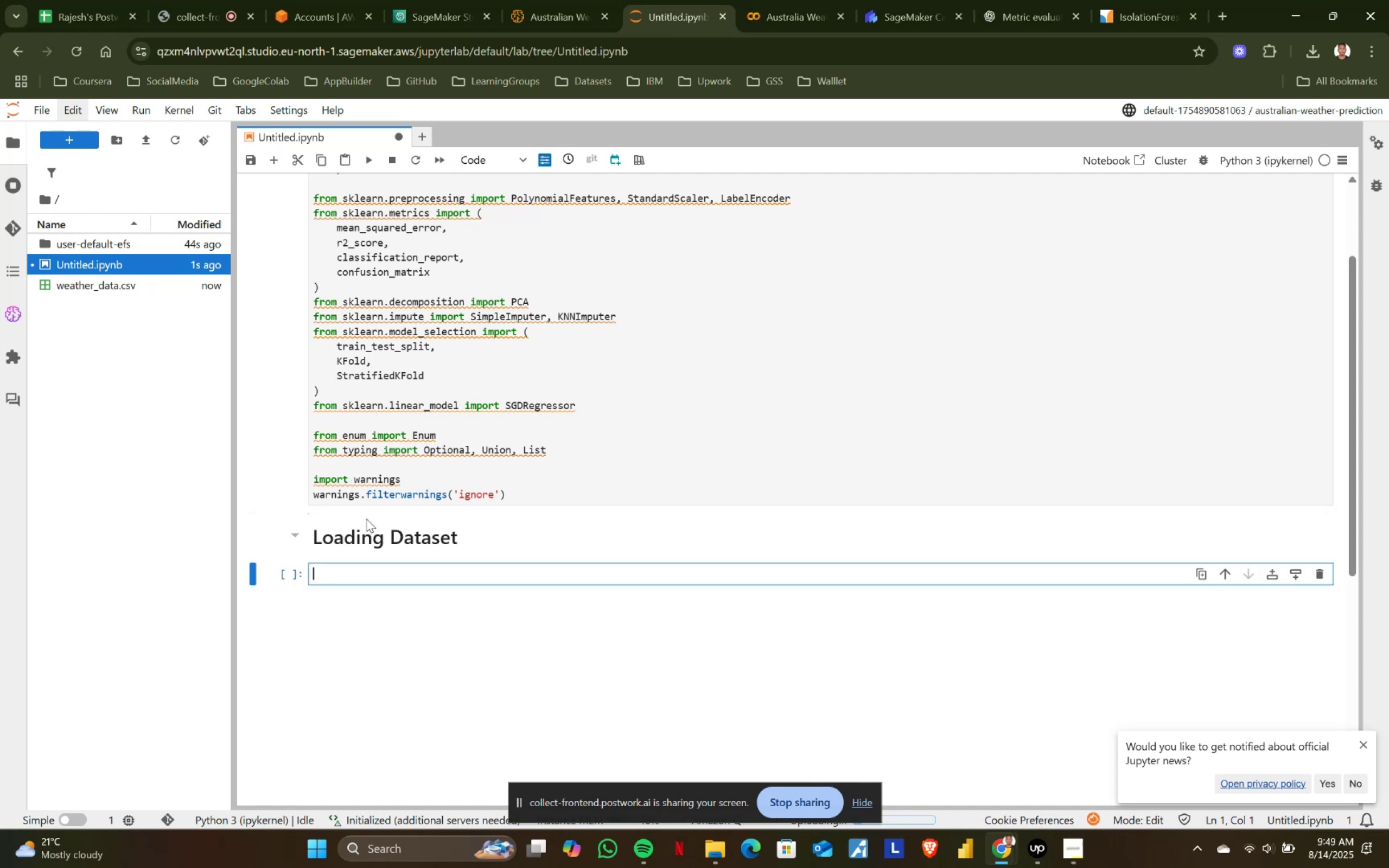 
 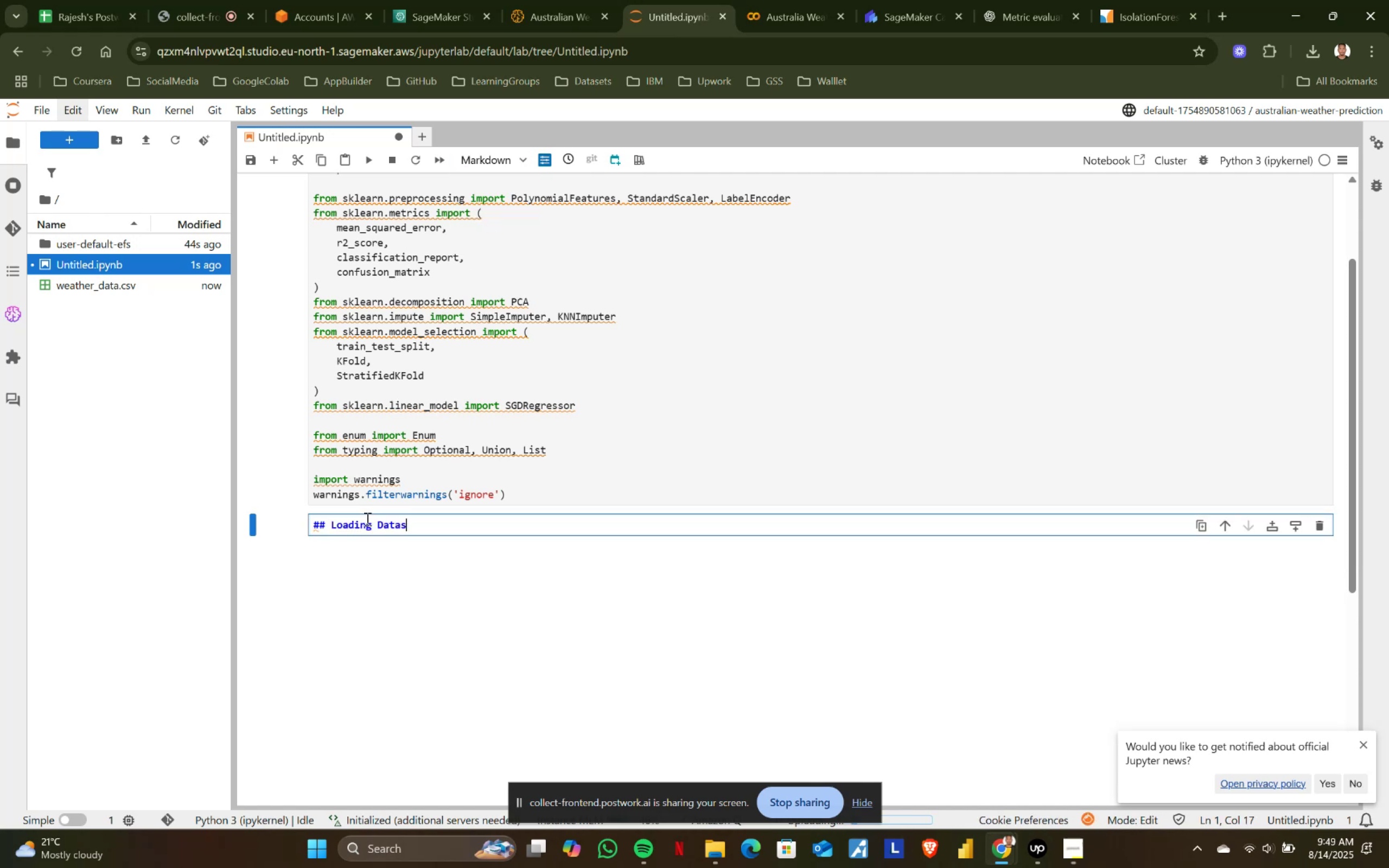 
key(Shift+Enter)
 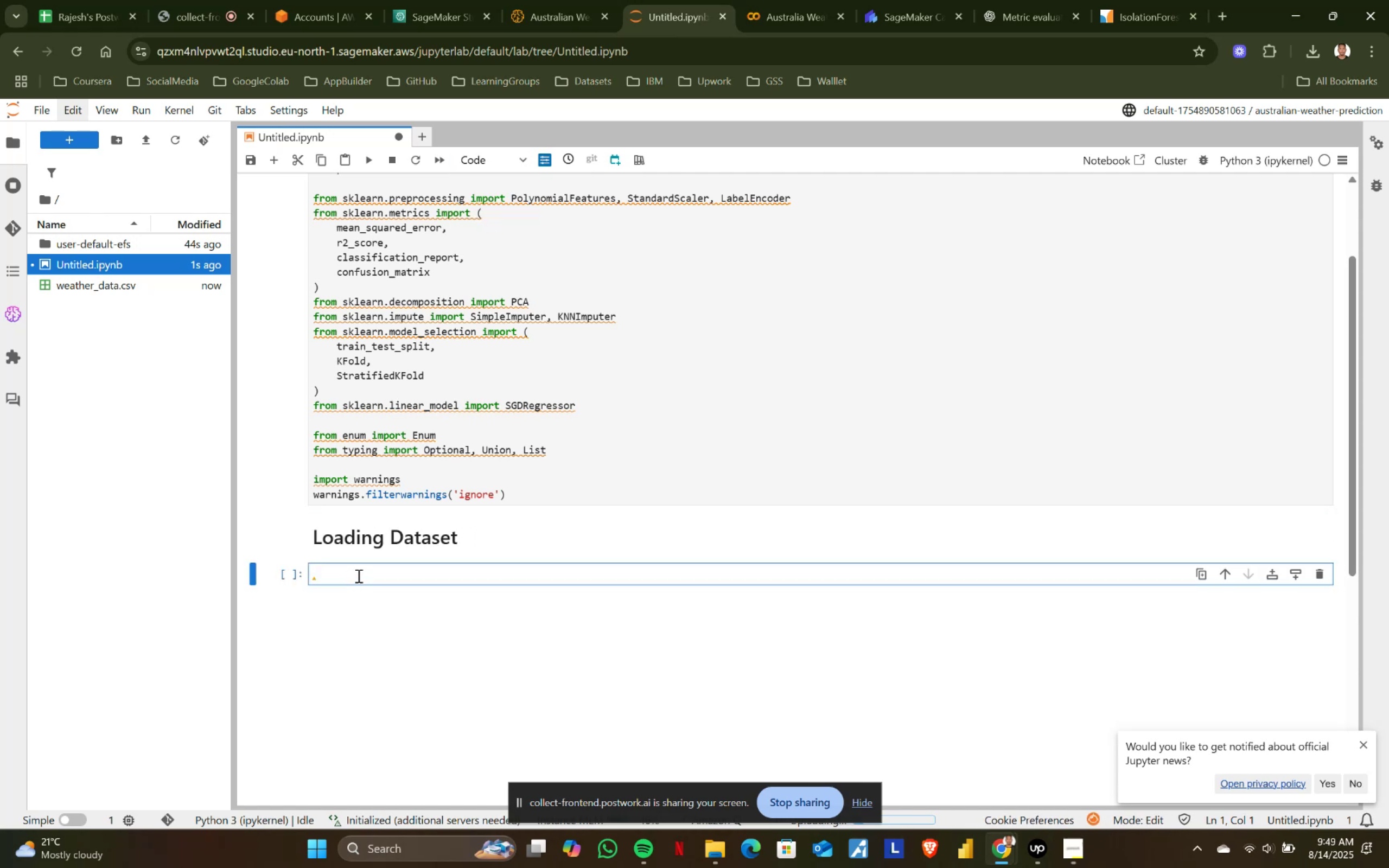 
left_click([803, 0])
 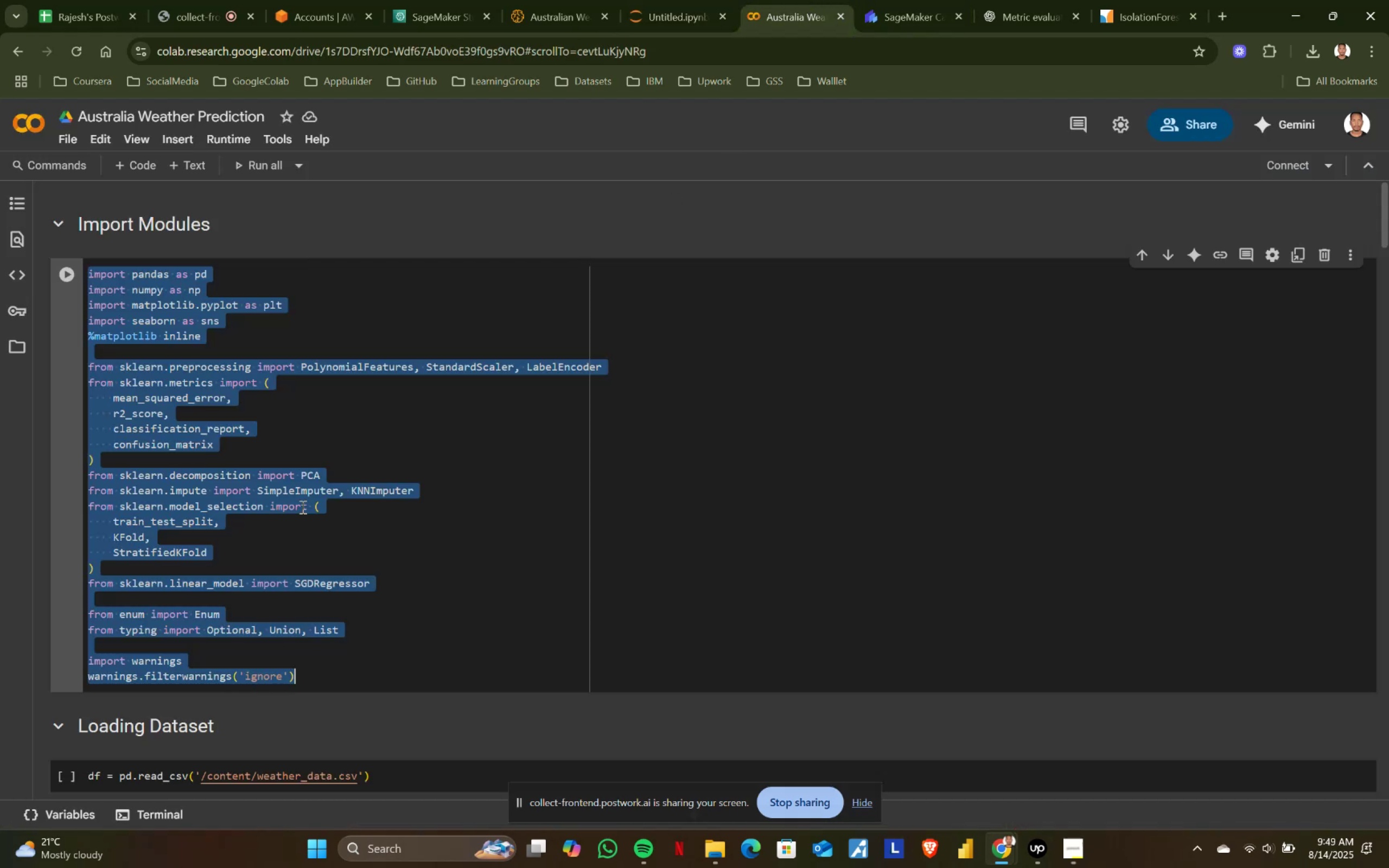 
scroll: coordinate [475, 508], scroll_direction: down, amount: 2.0
 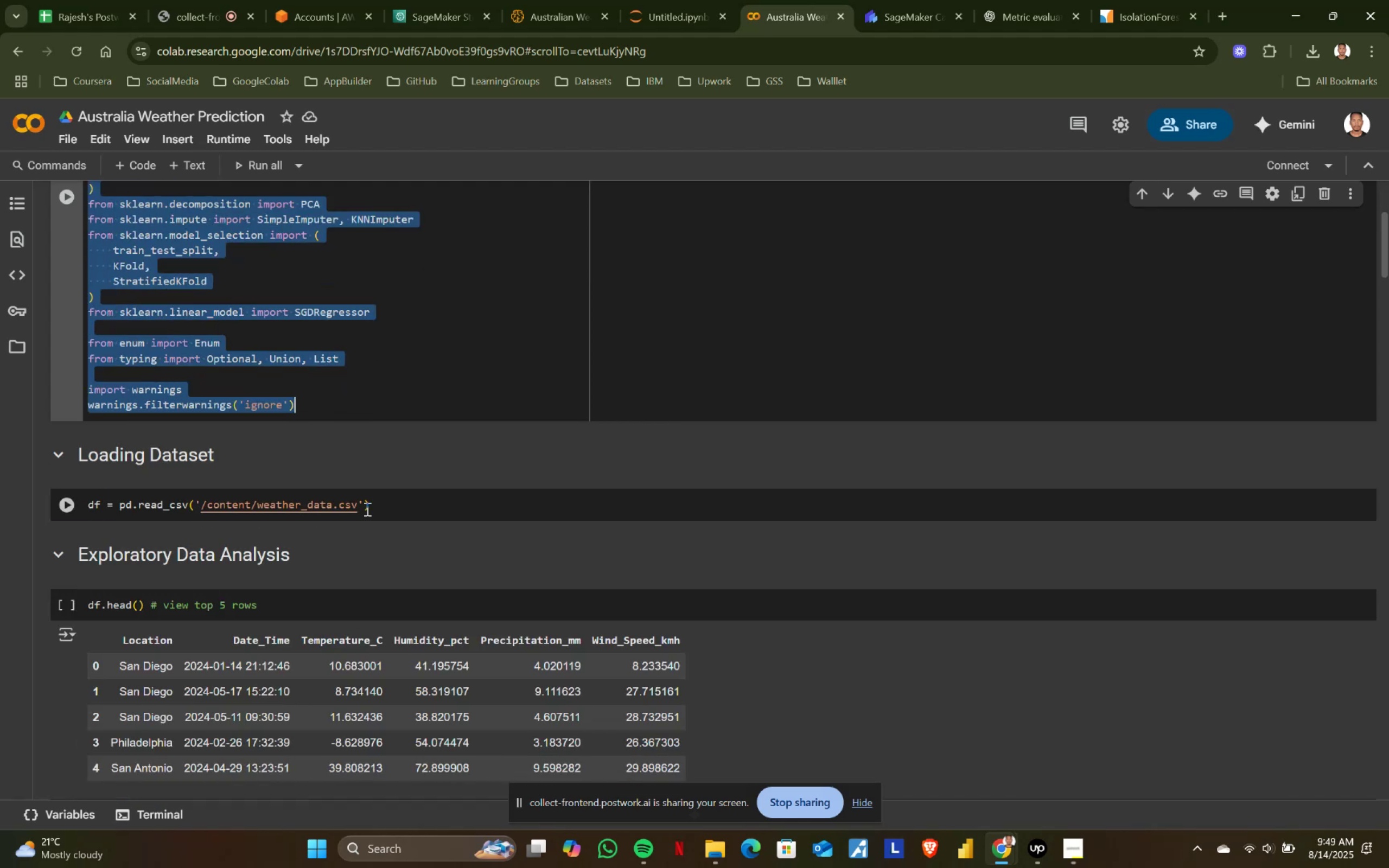 
left_click([454, 508])
 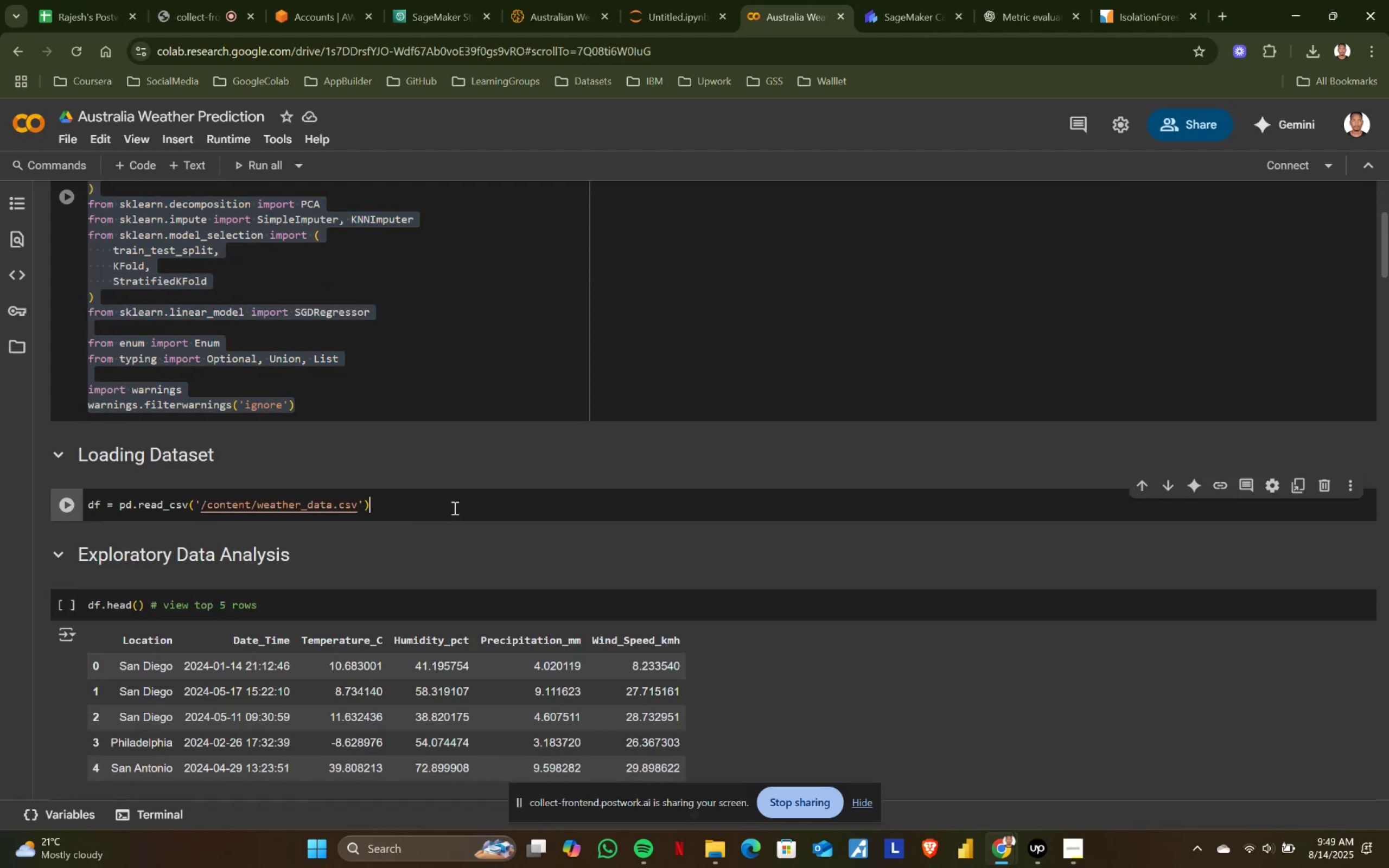 
key(Control+ControlLeft)
 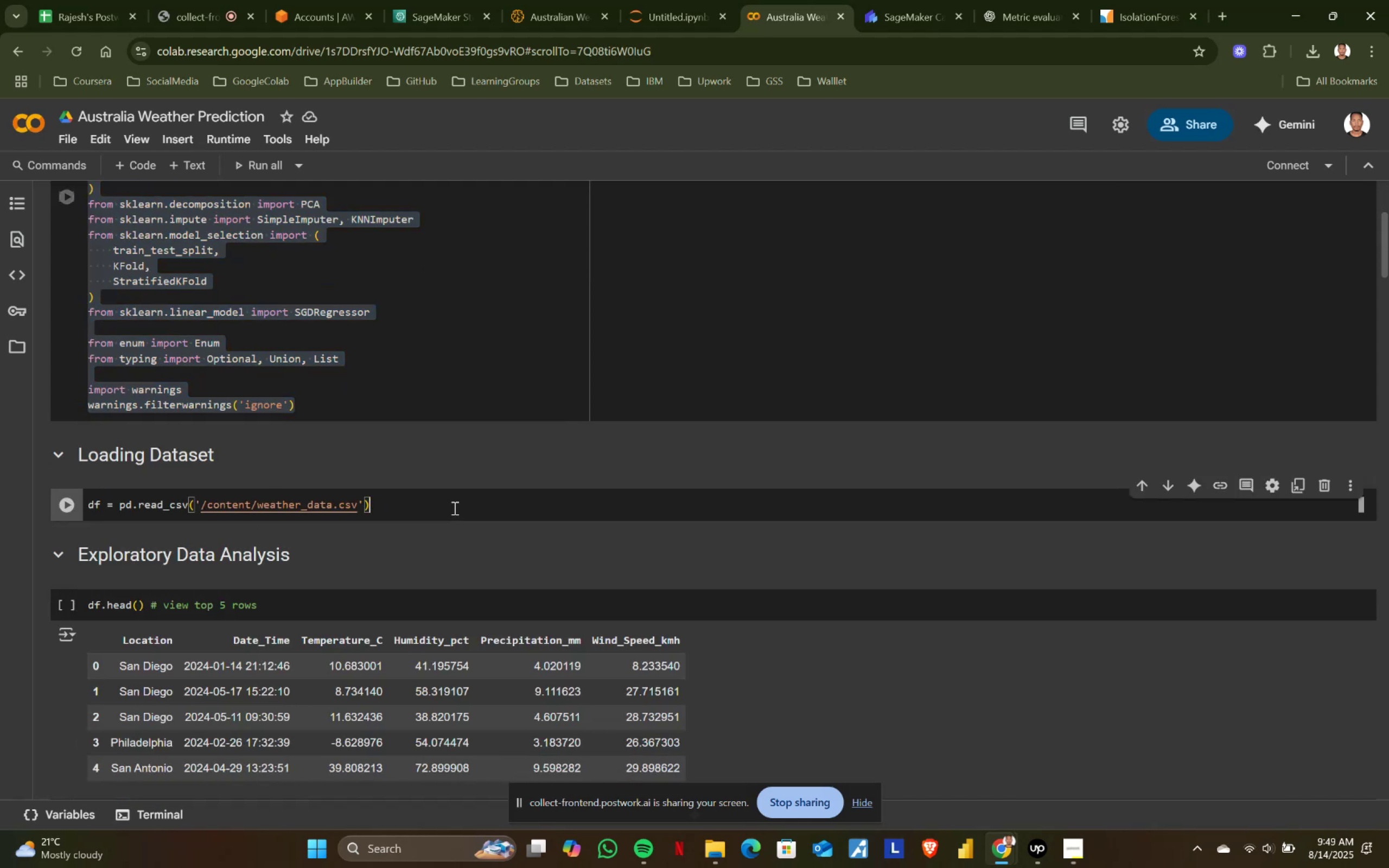 
key(Control+A)
 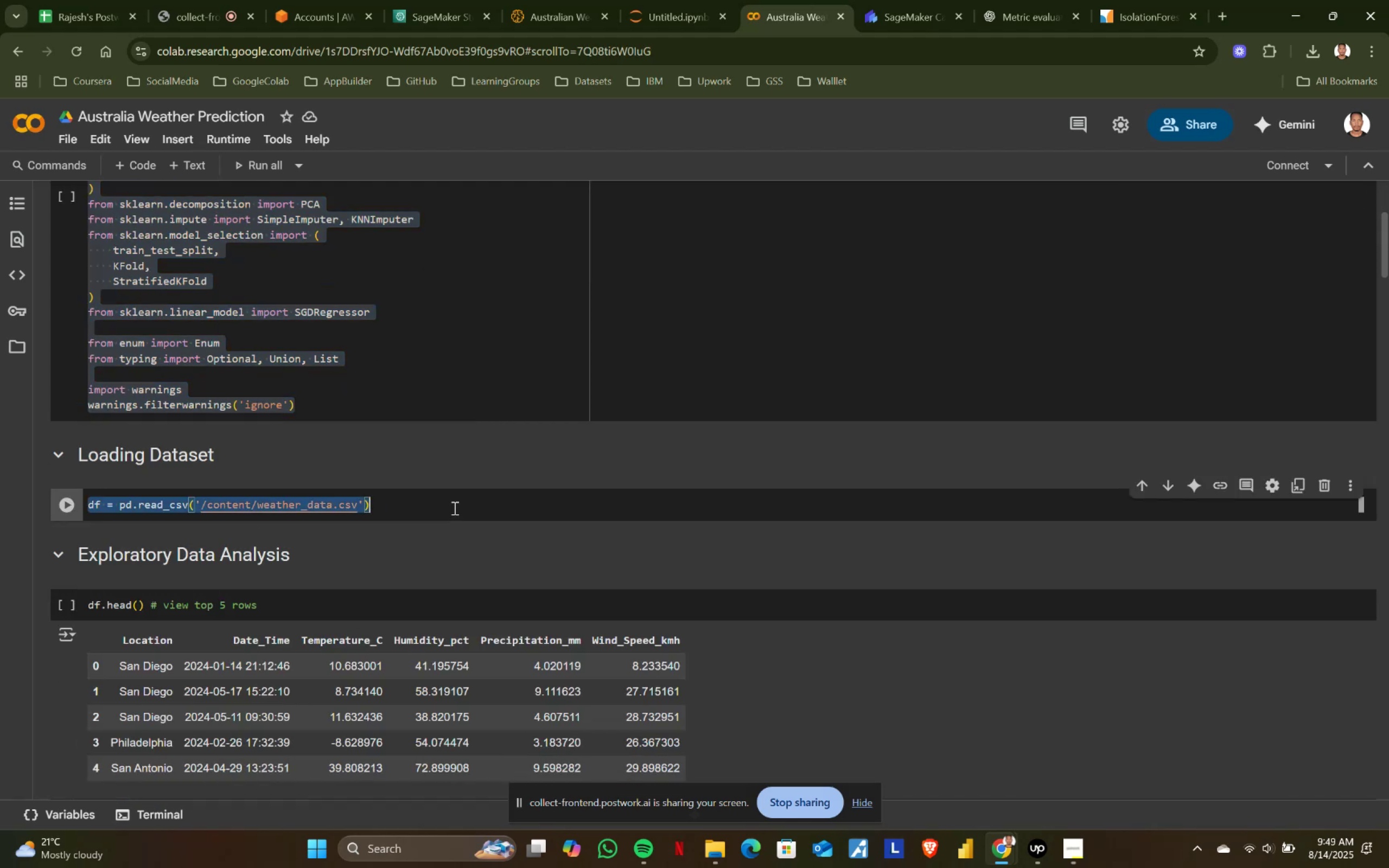 
key(Control+ControlLeft)
 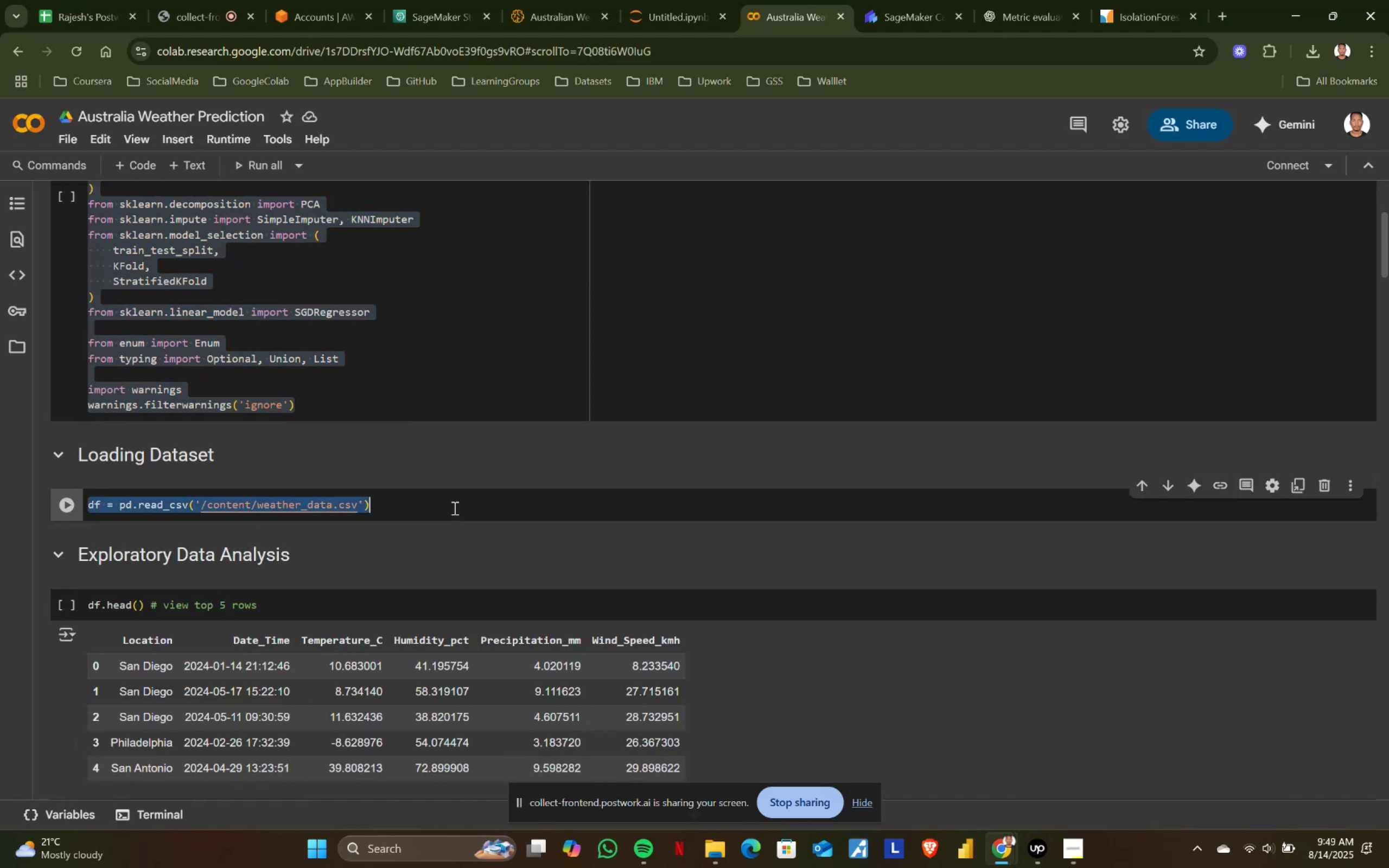 
key(Control+C)
 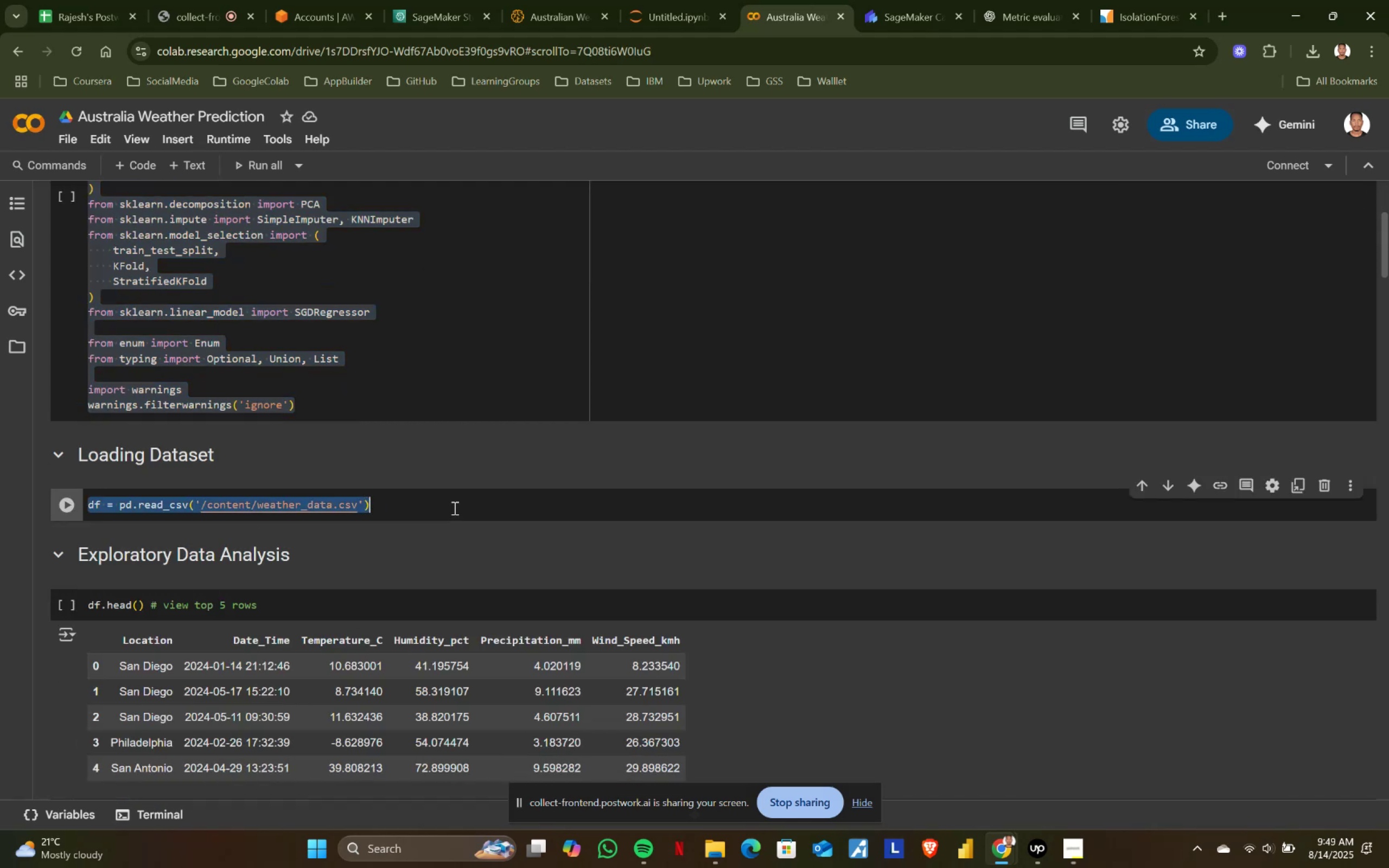 
key(Control+ControlLeft)
 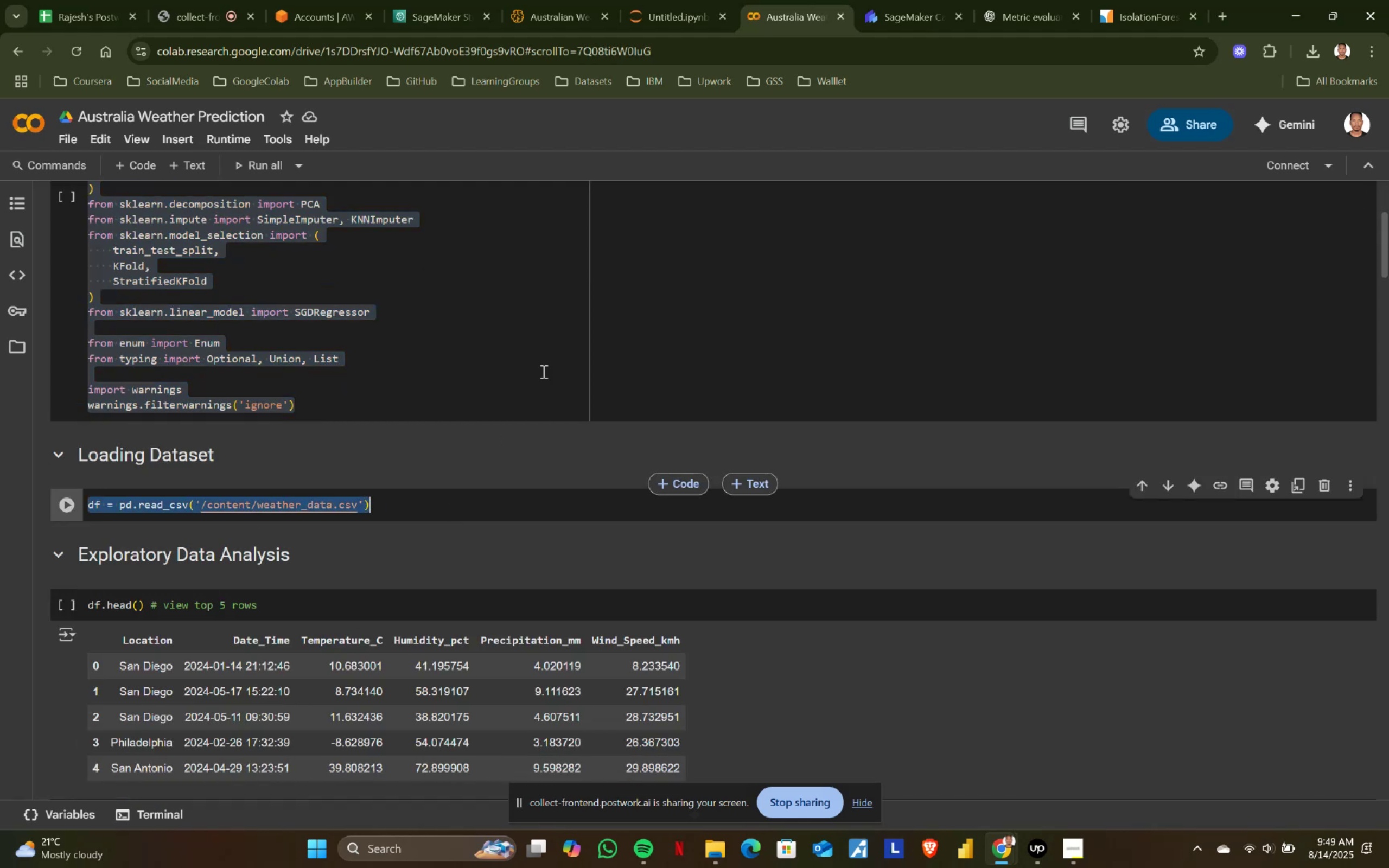 
key(Control+C)
 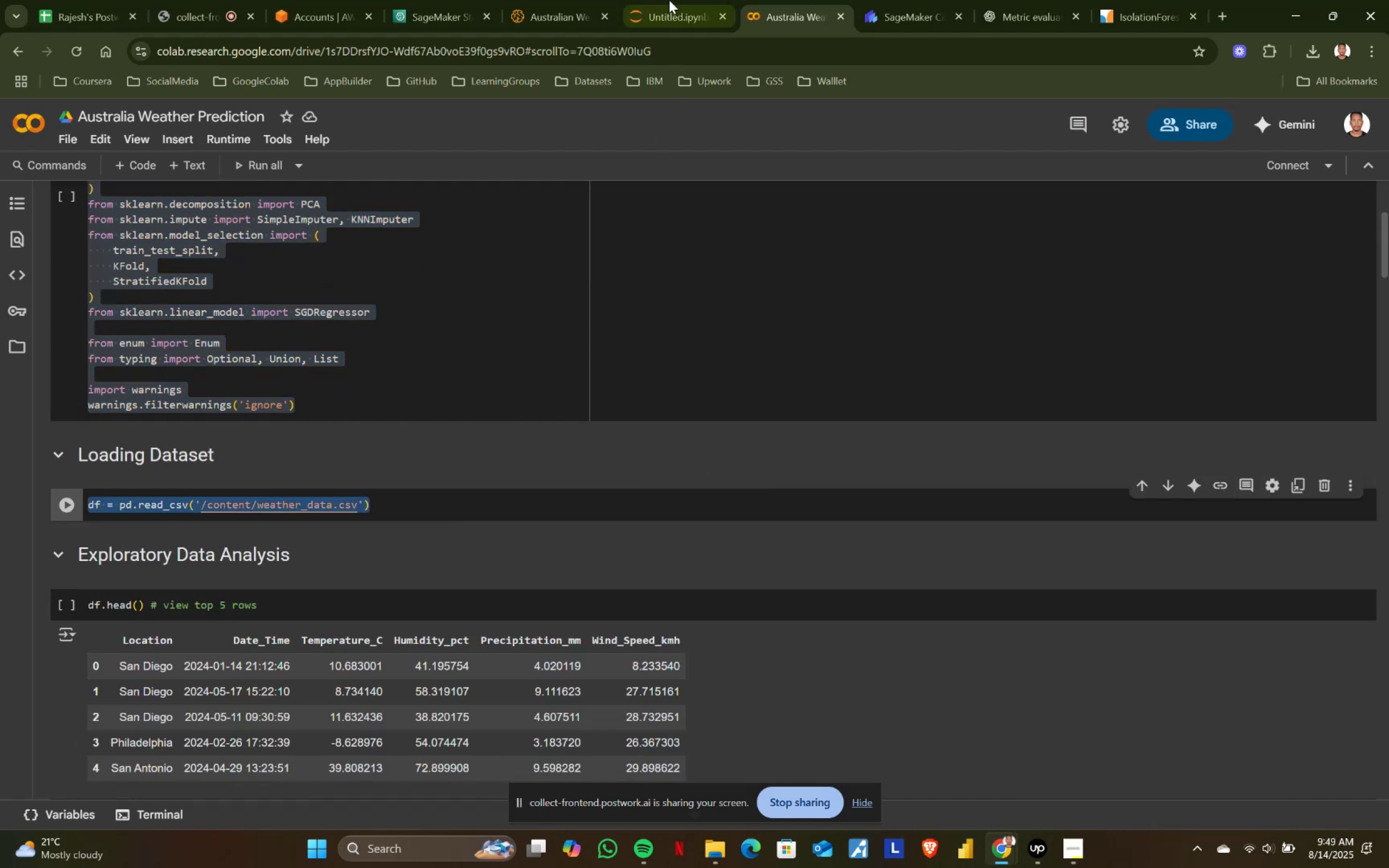 
left_click([669, 0])
 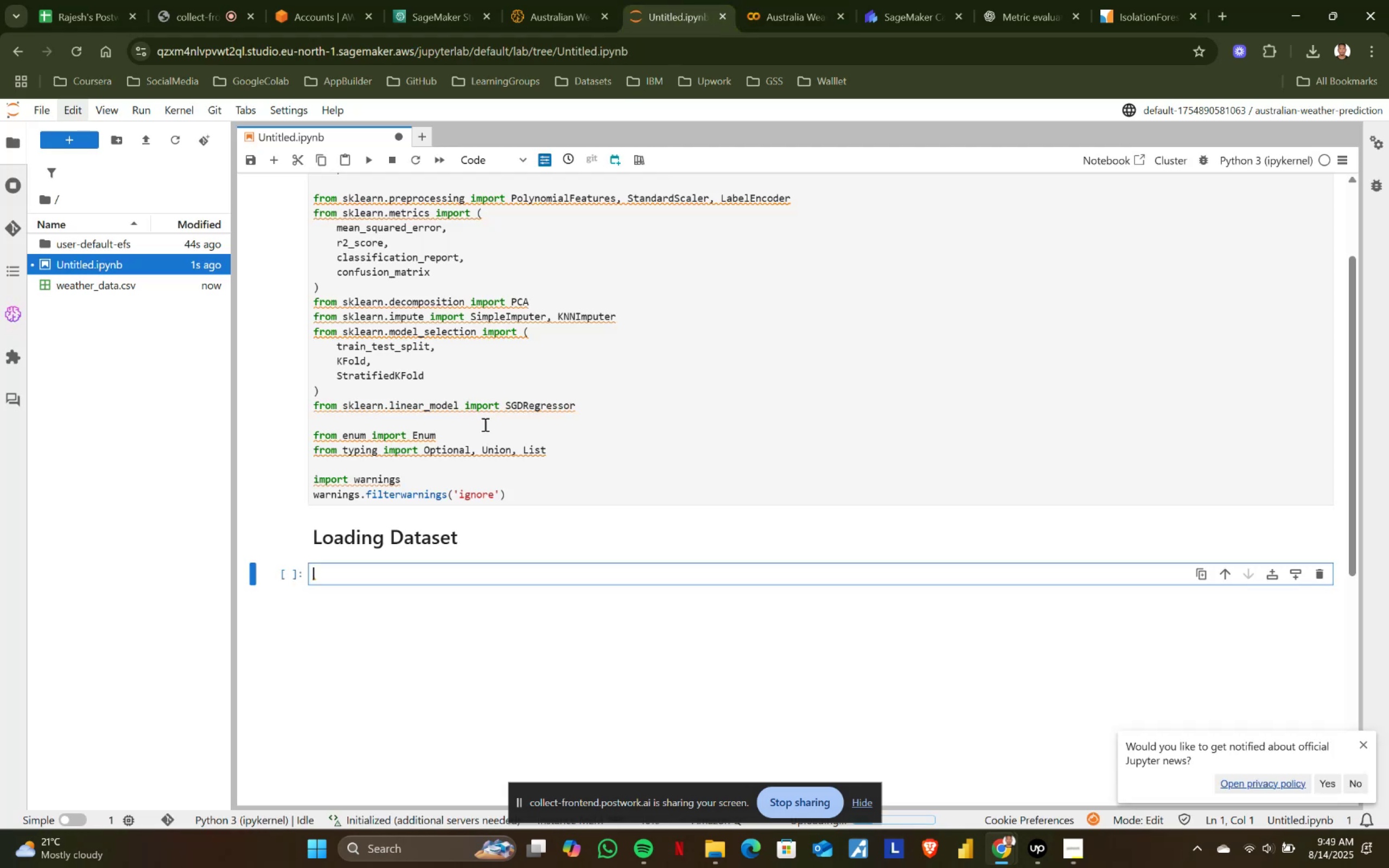 
key(Control+ControlLeft)
 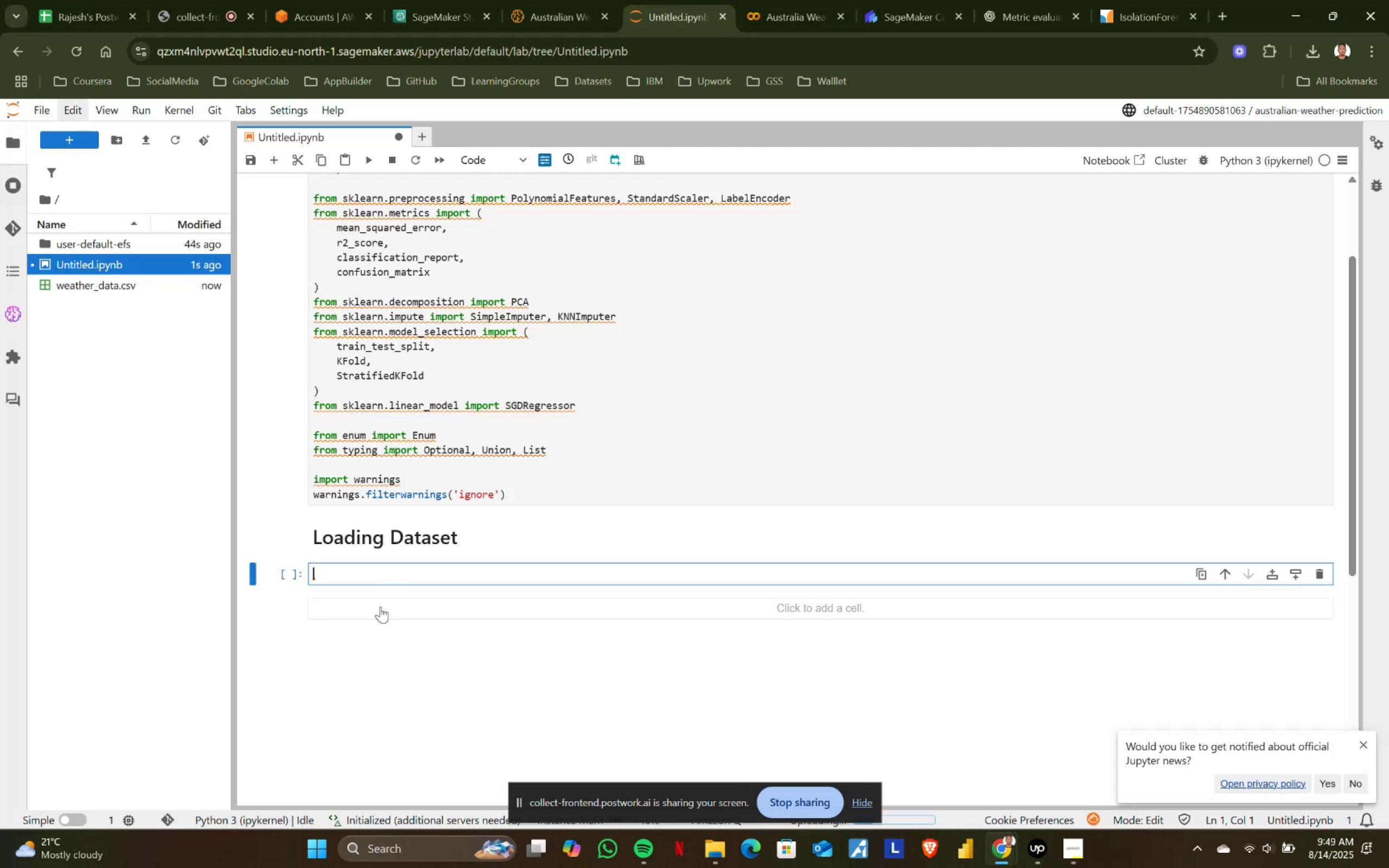 
key(Control+V)
 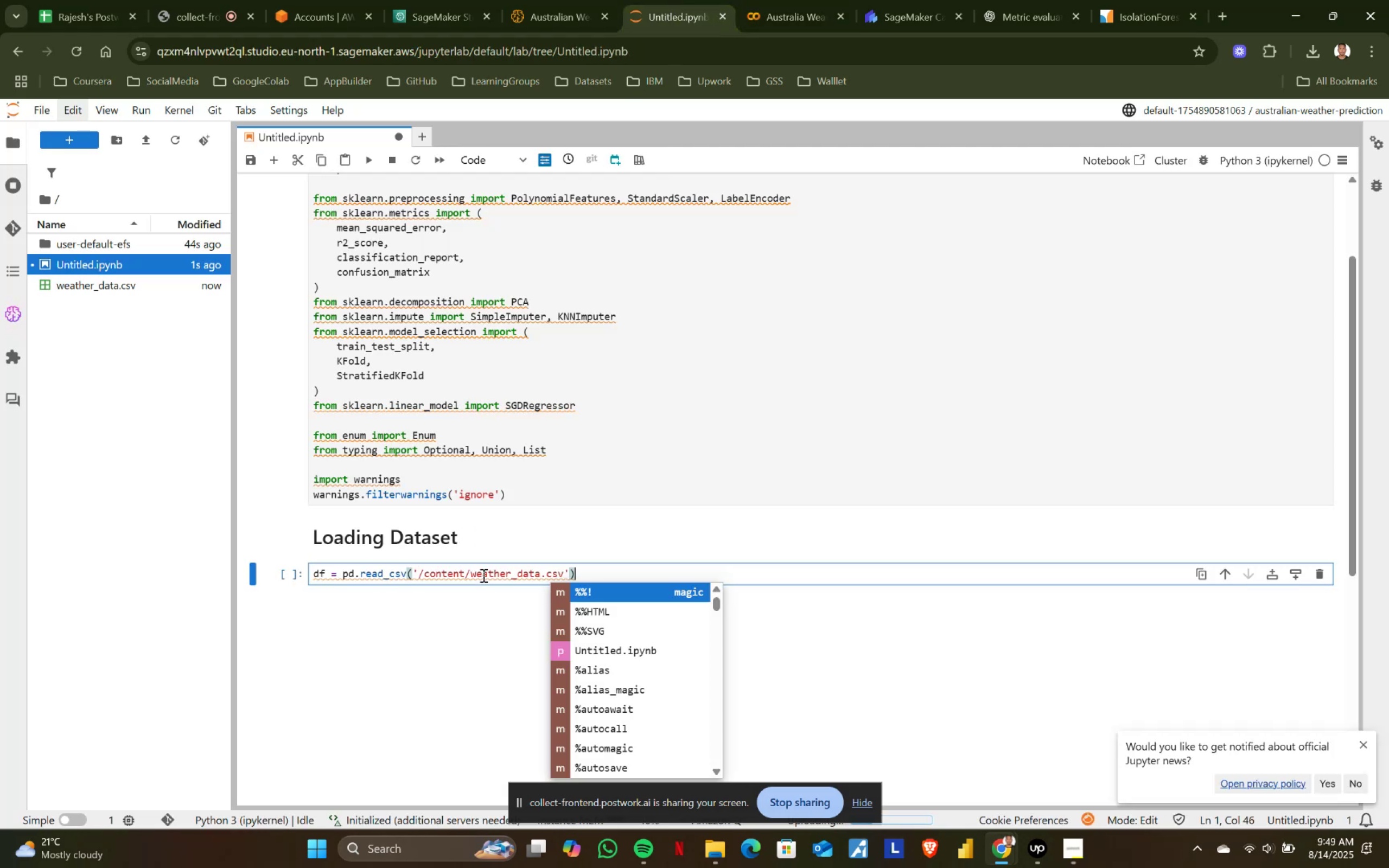 
left_click([468, 571])
 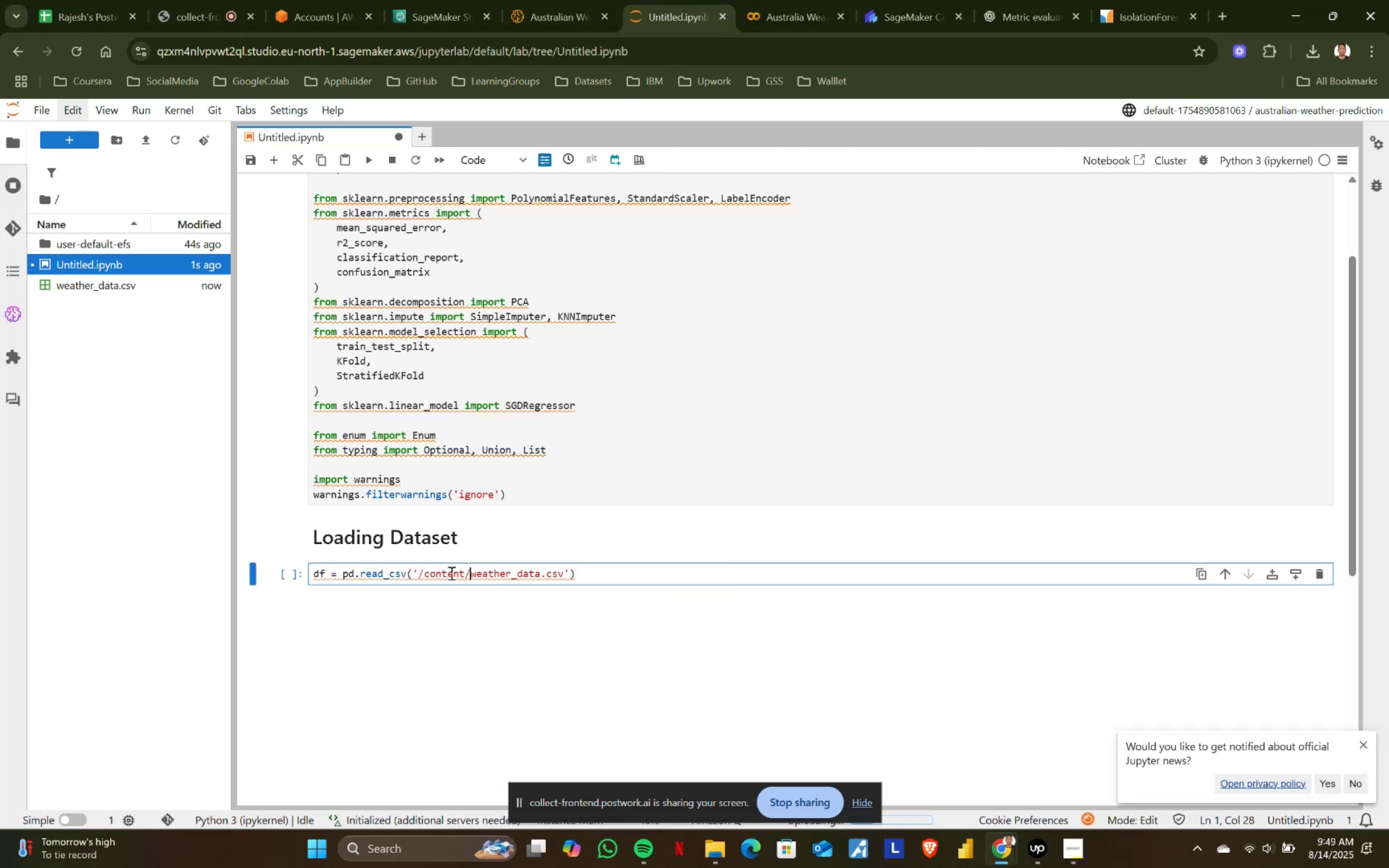 
hold_key(key=ShiftLeft, duration=0.55)
left_click([420, 572])
 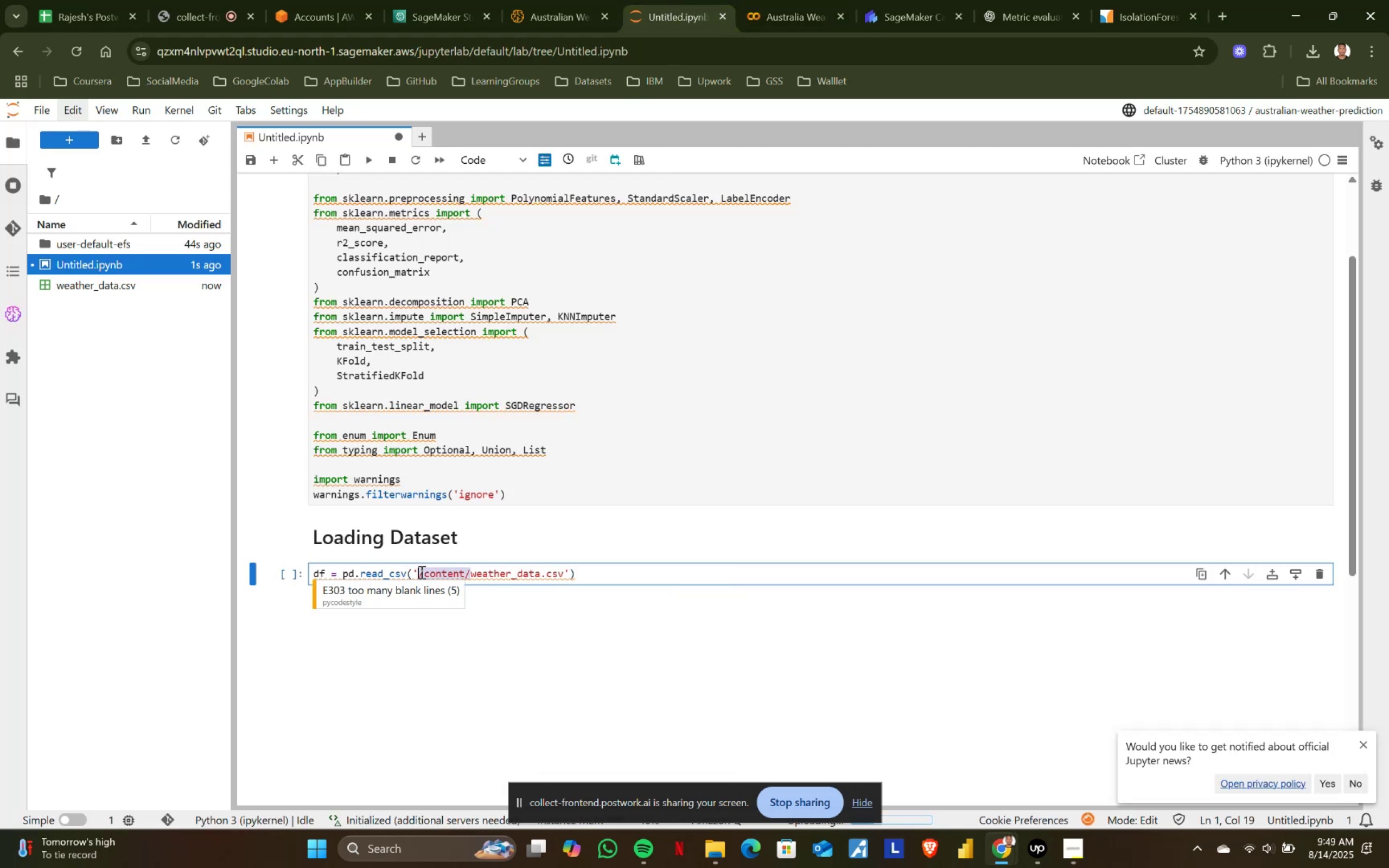 
key(Backspace)
 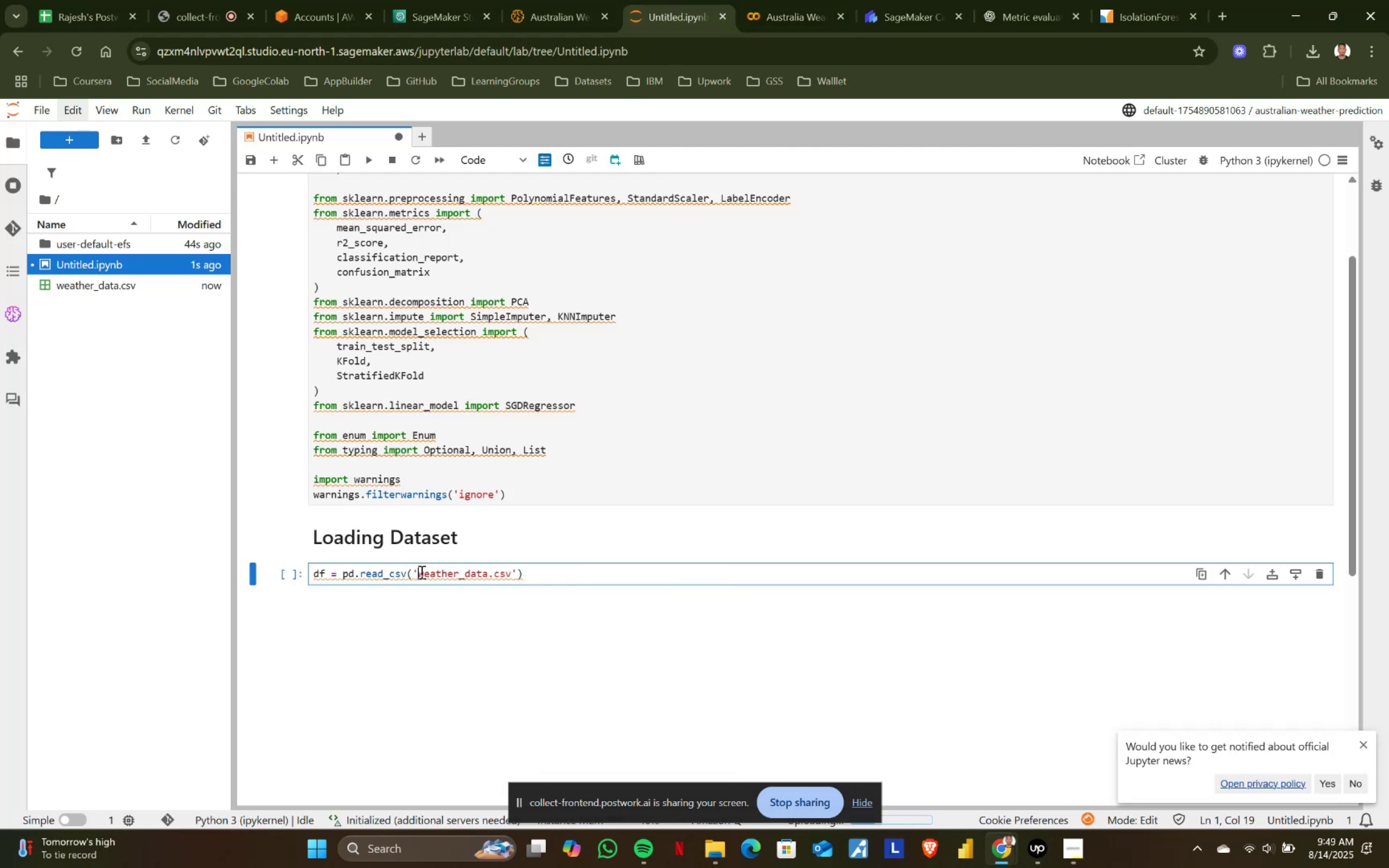 
key(Shift+ShiftRight)
 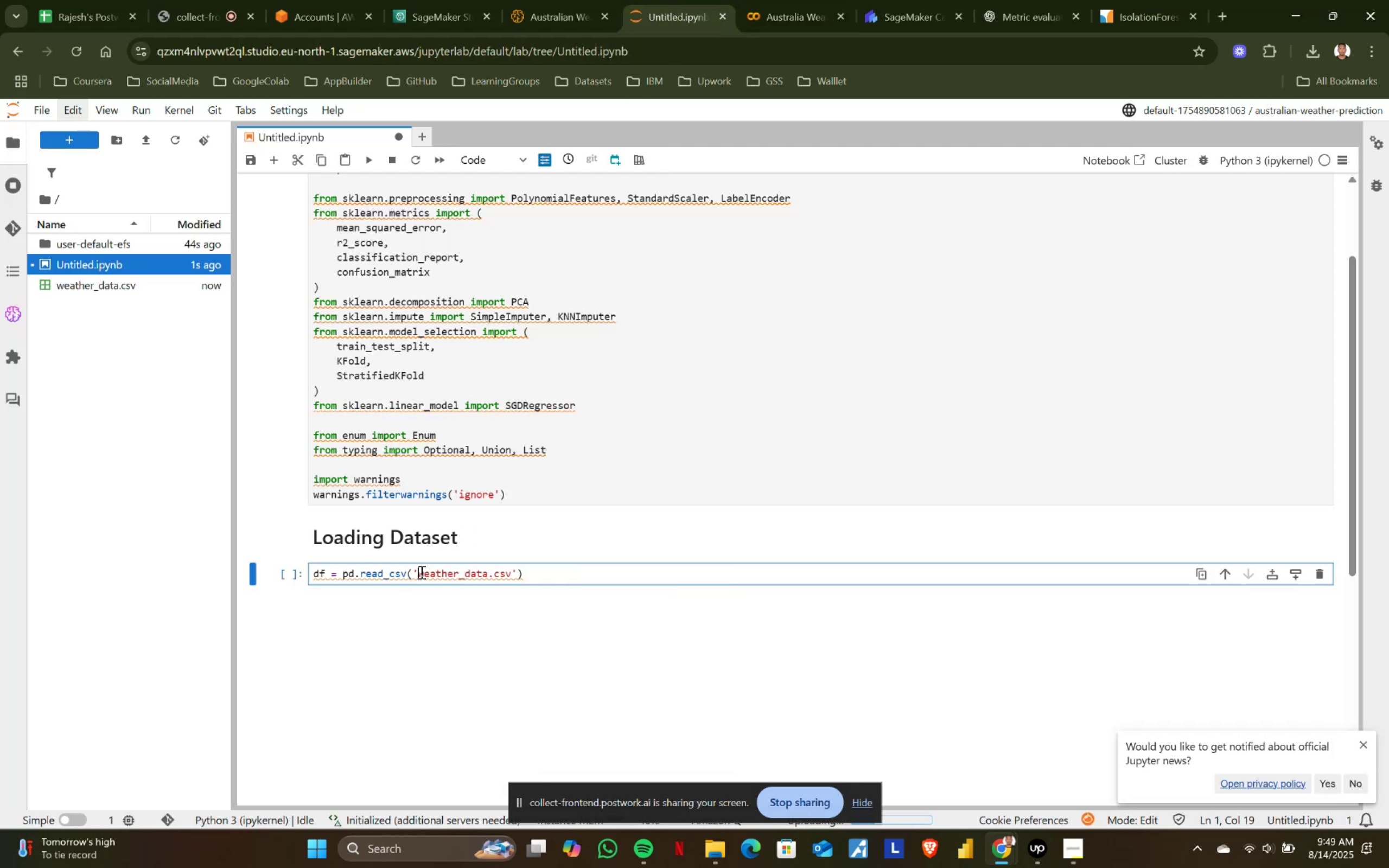 
key(Shift+Enter)
 